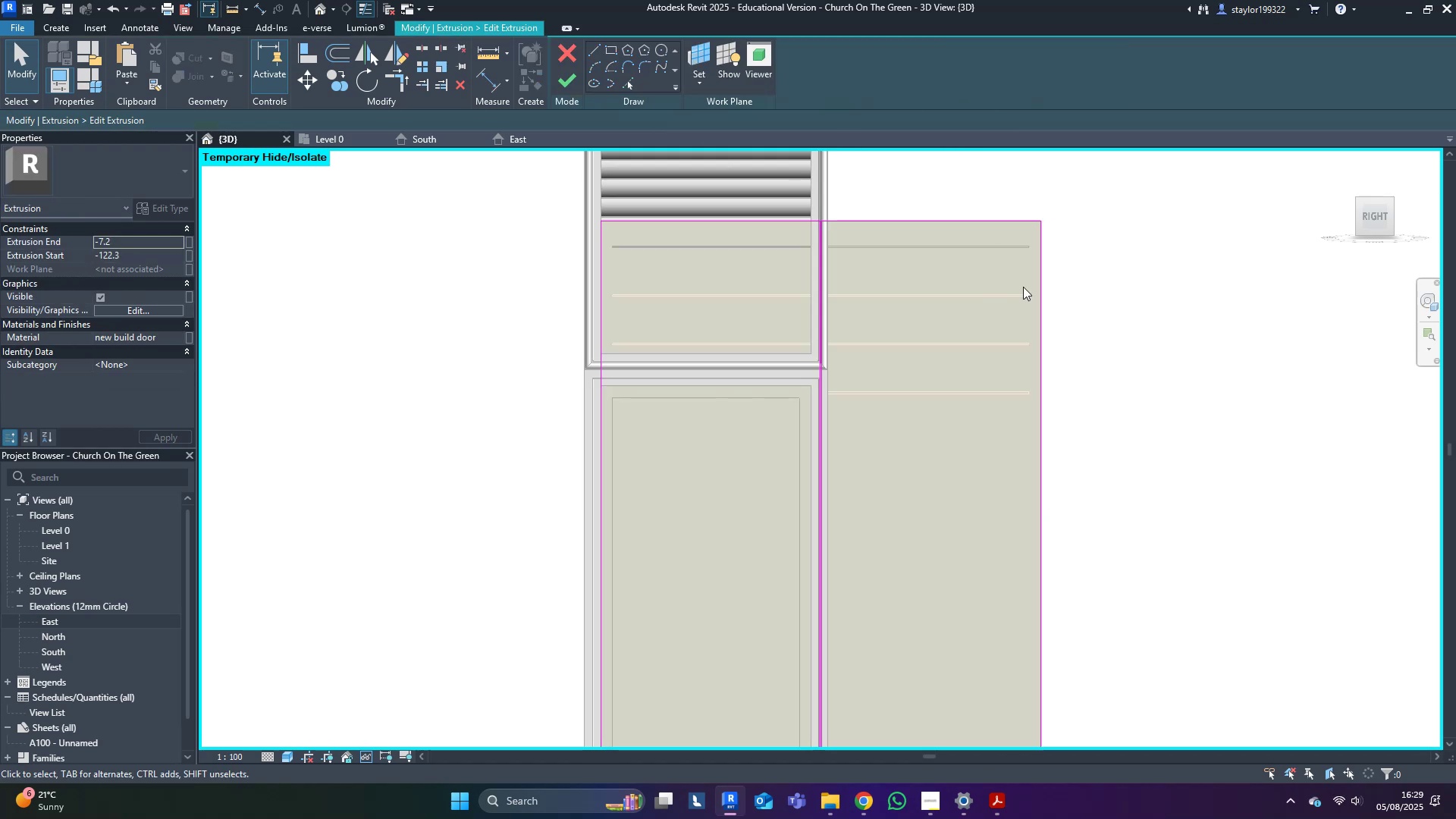 
key(Tab)
 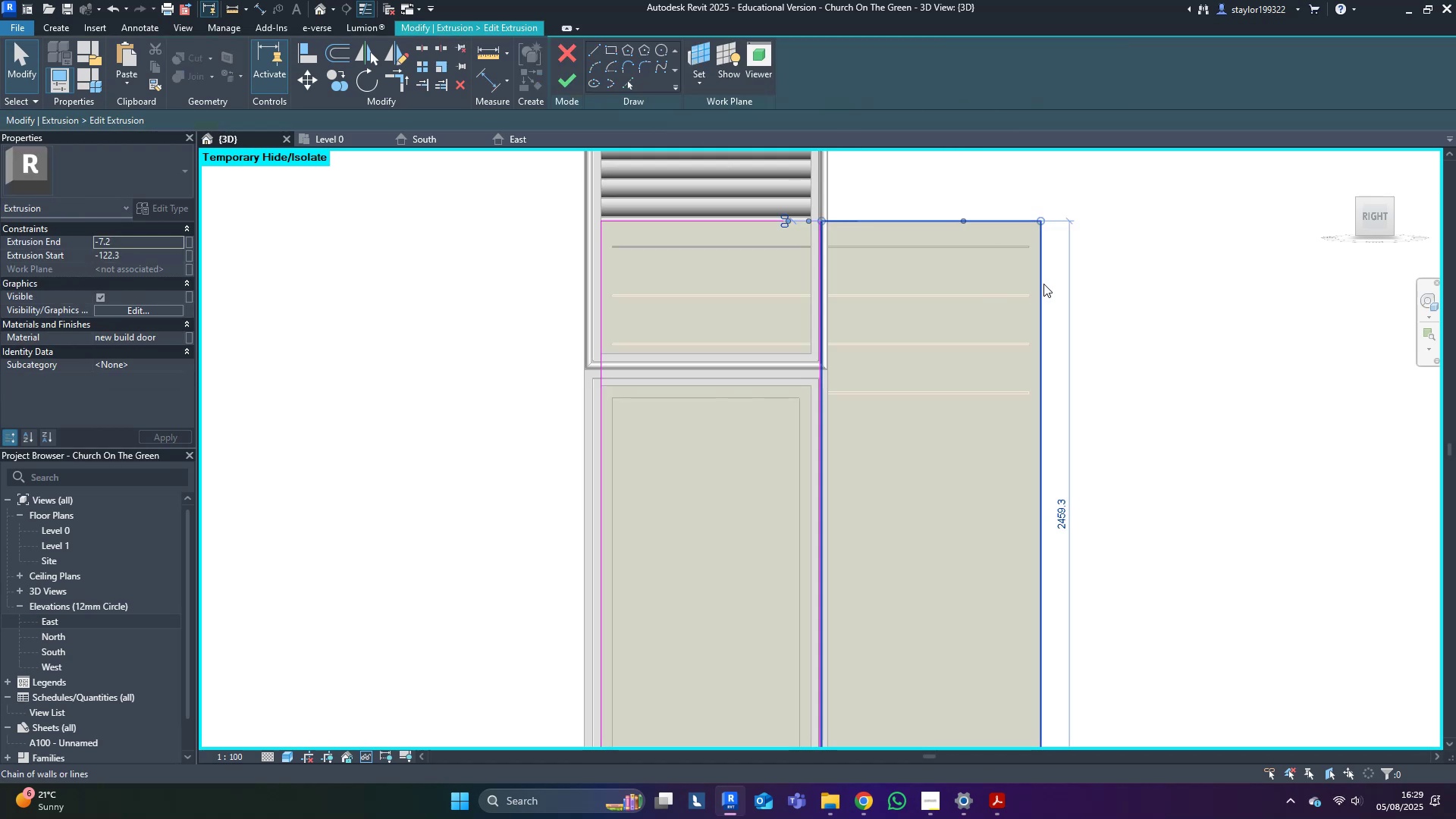 
left_click([1043, 284])
 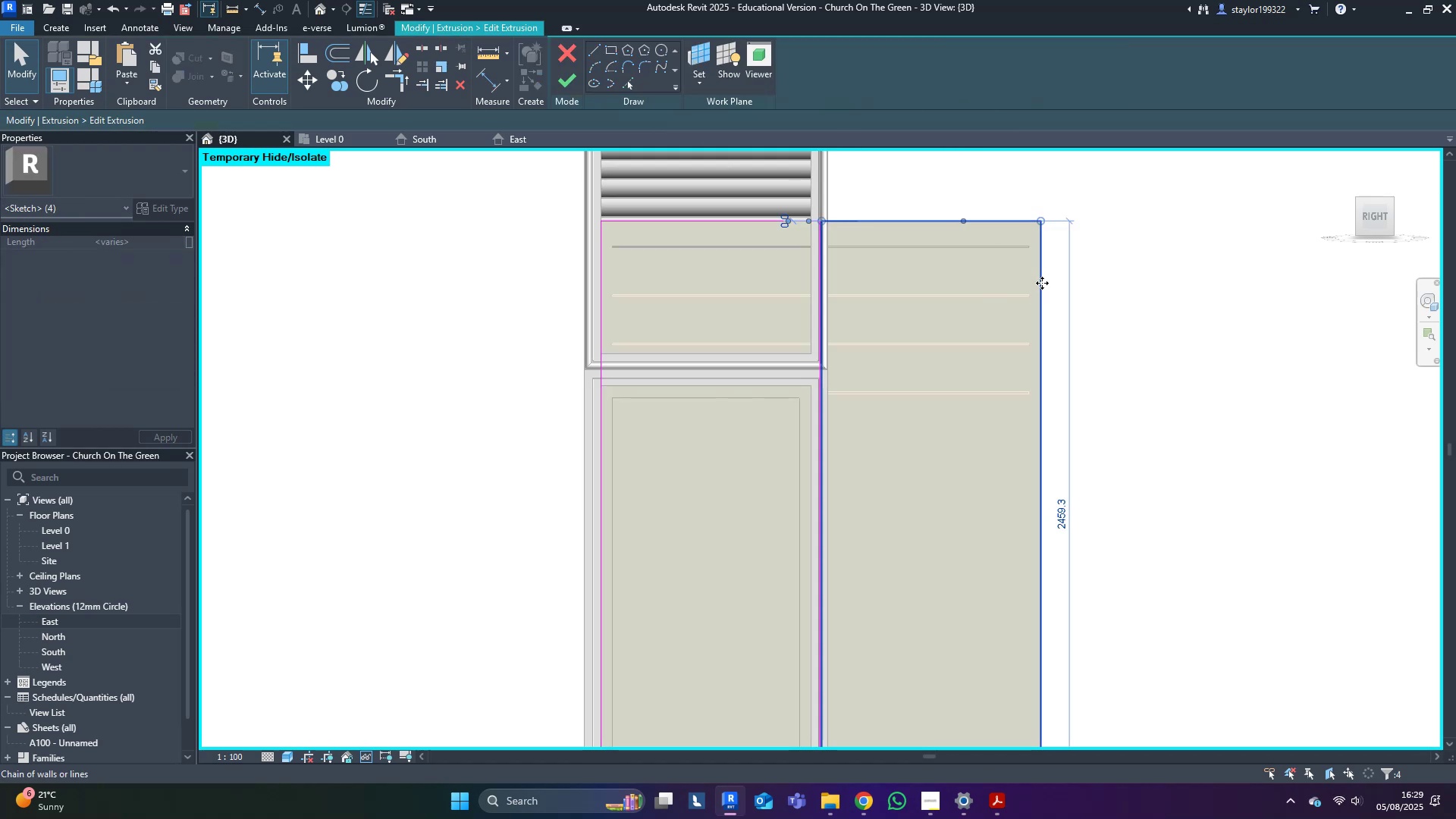 
key(Delete)
 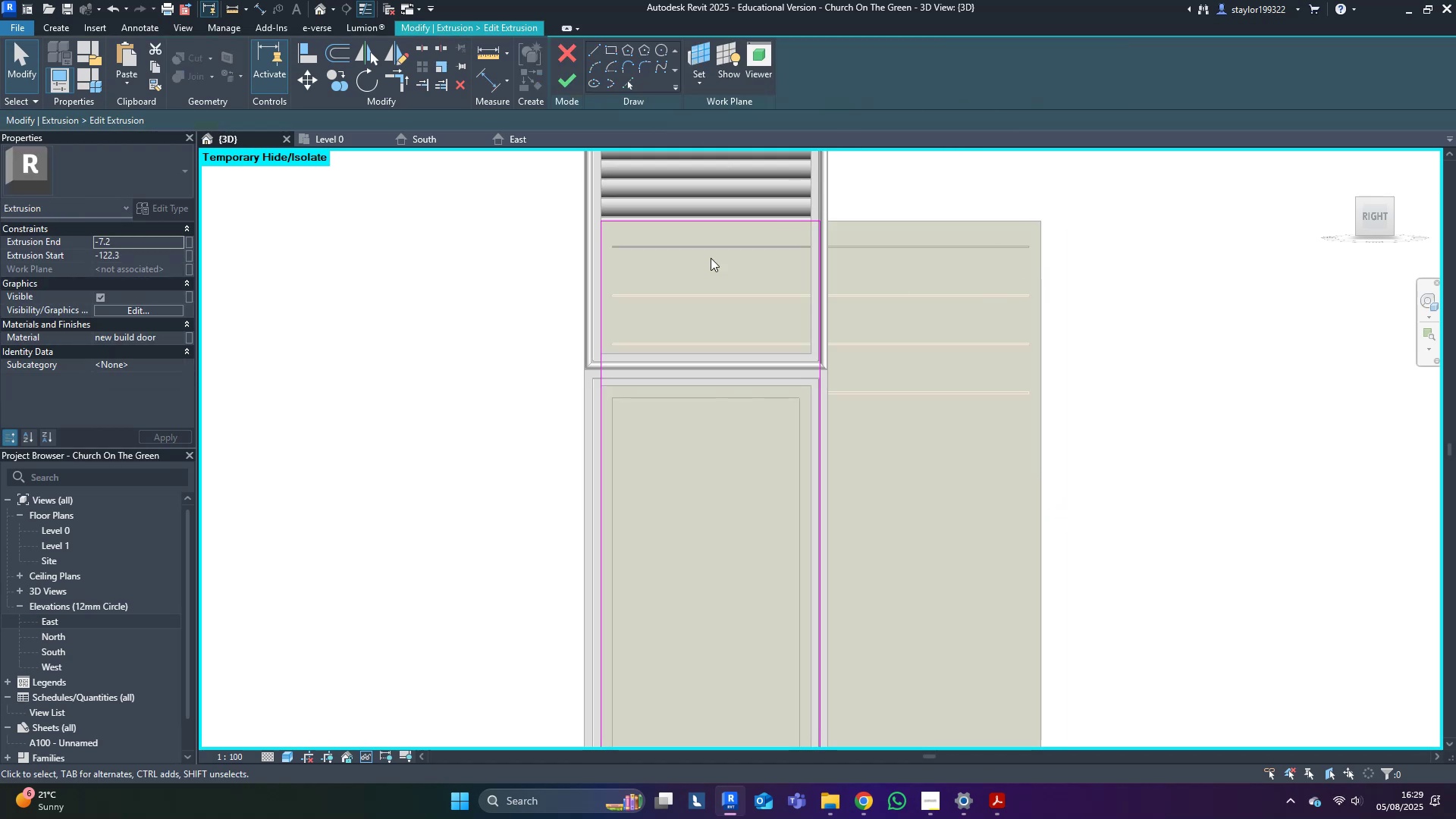 
scroll: coordinate [651, 239], scroll_direction: up, amount: 1.0
 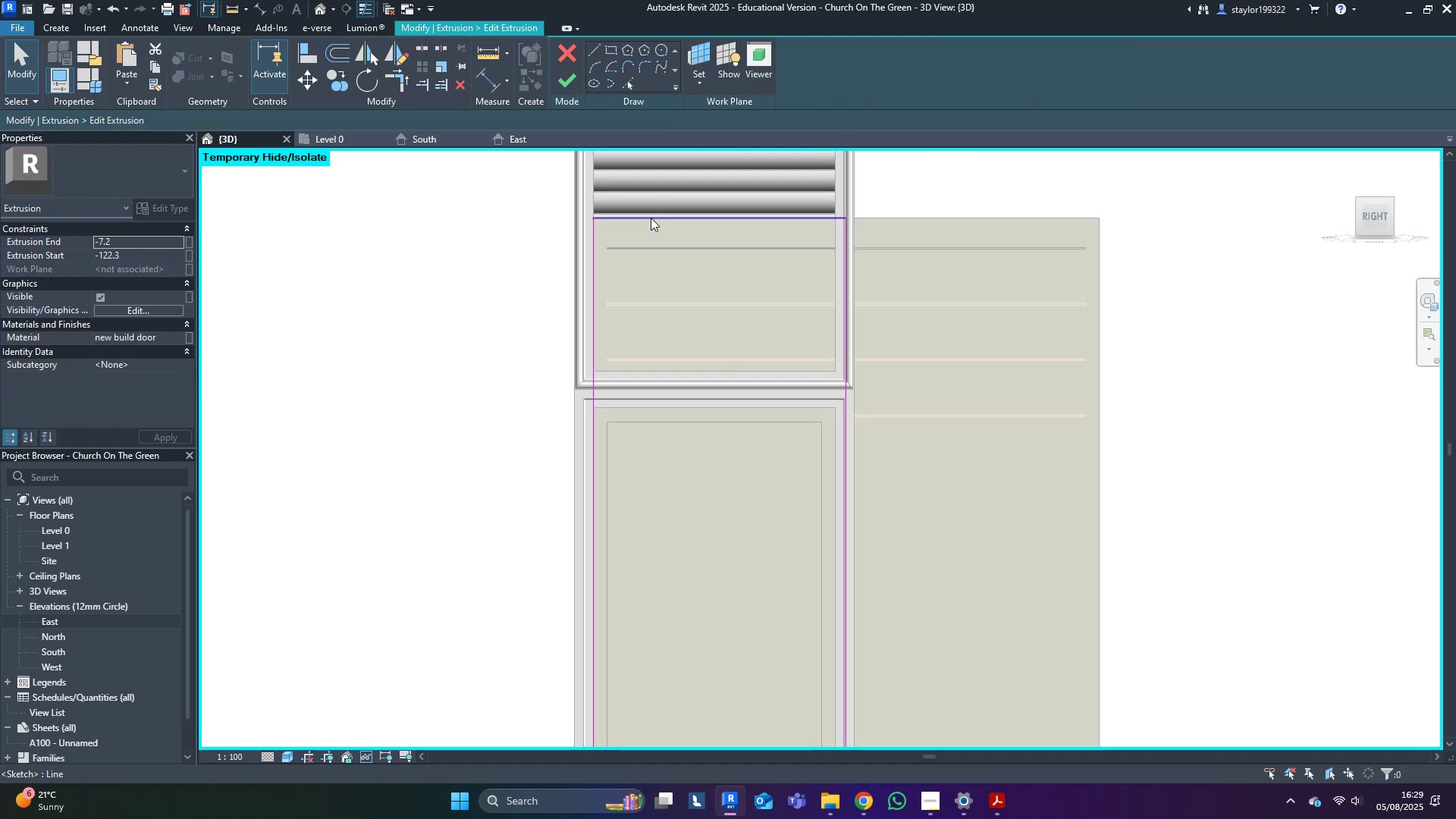 
left_click_drag(start_coordinate=[651, 218], to_coordinate=[627, 403])
 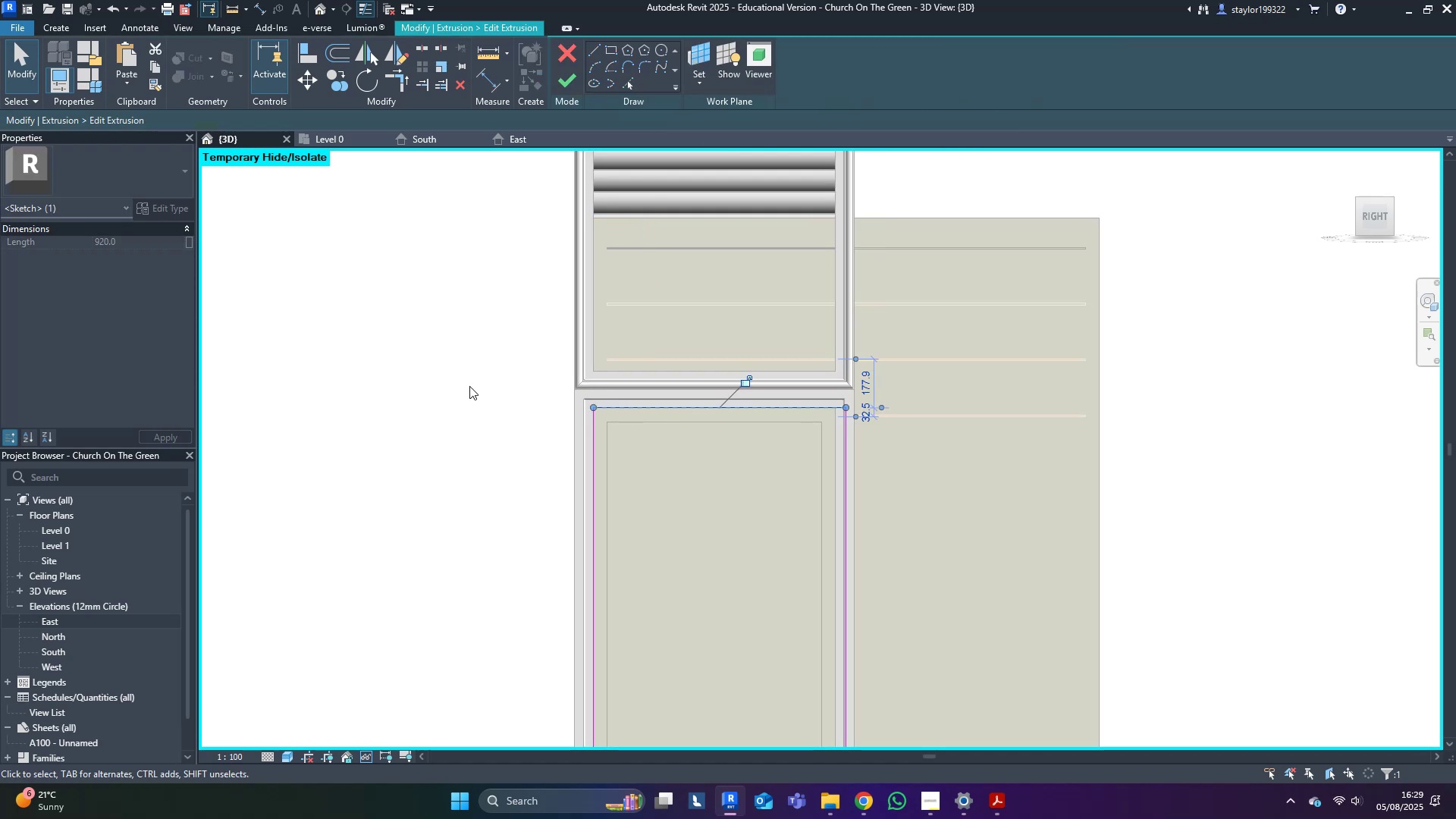 
left_click([404, 376])
 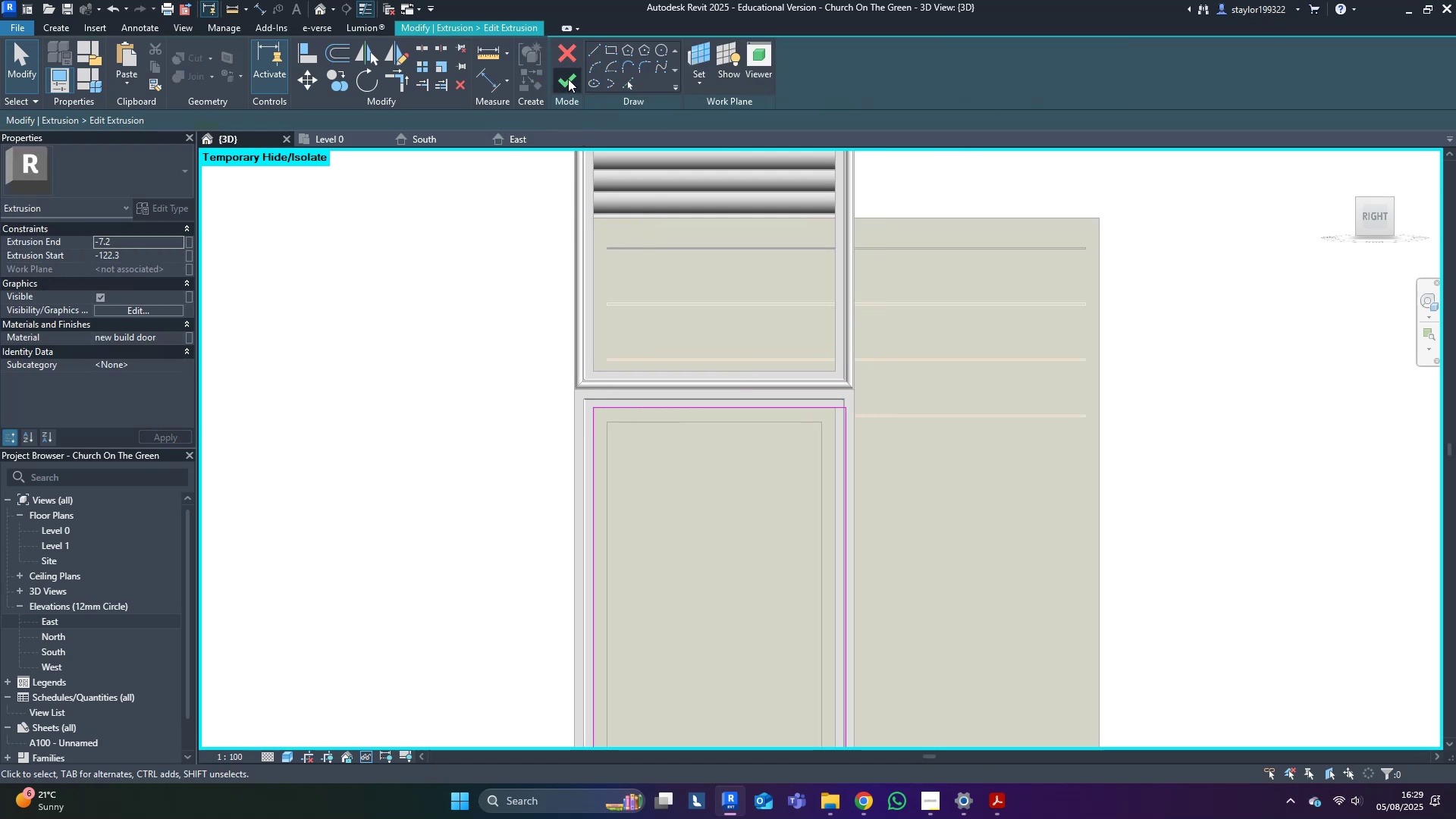 
double_click([382, 428])
 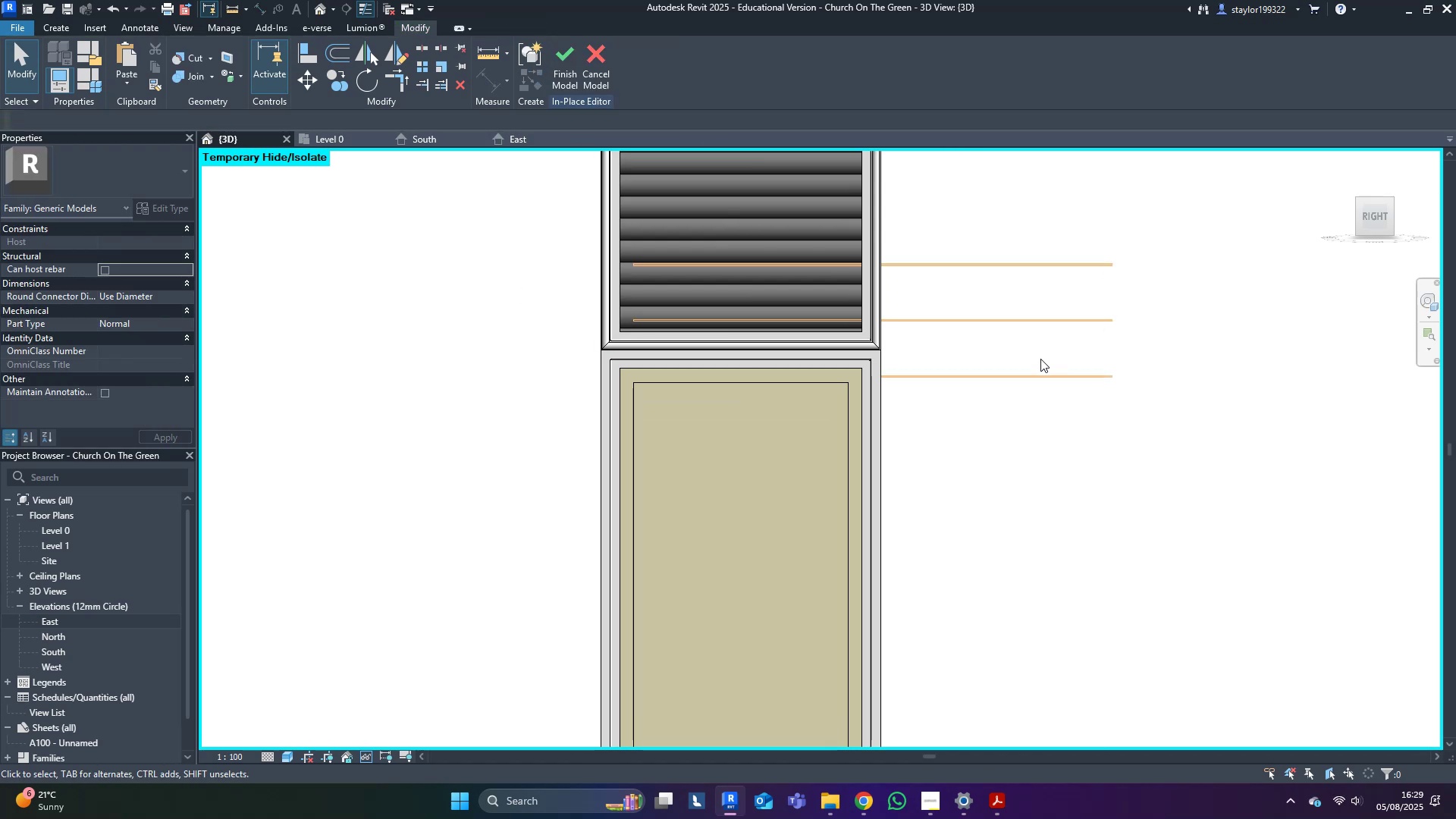 
left_click_drag(start_coordinate=[1080, 188], to_coordinate=[910, 540])
 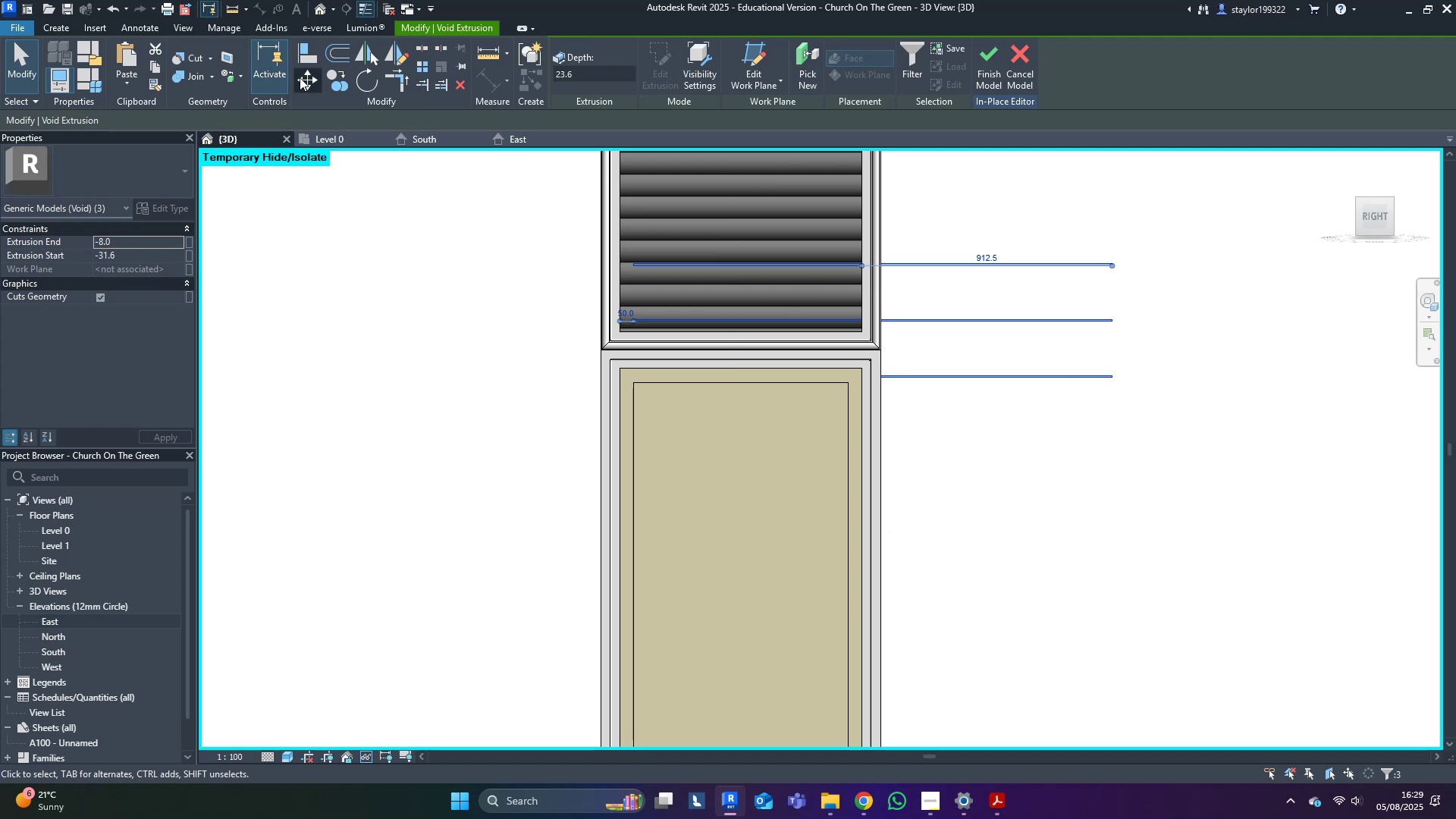 
scroll: coordinate [822, 288], scroll_direction: up, amount: 5.0
 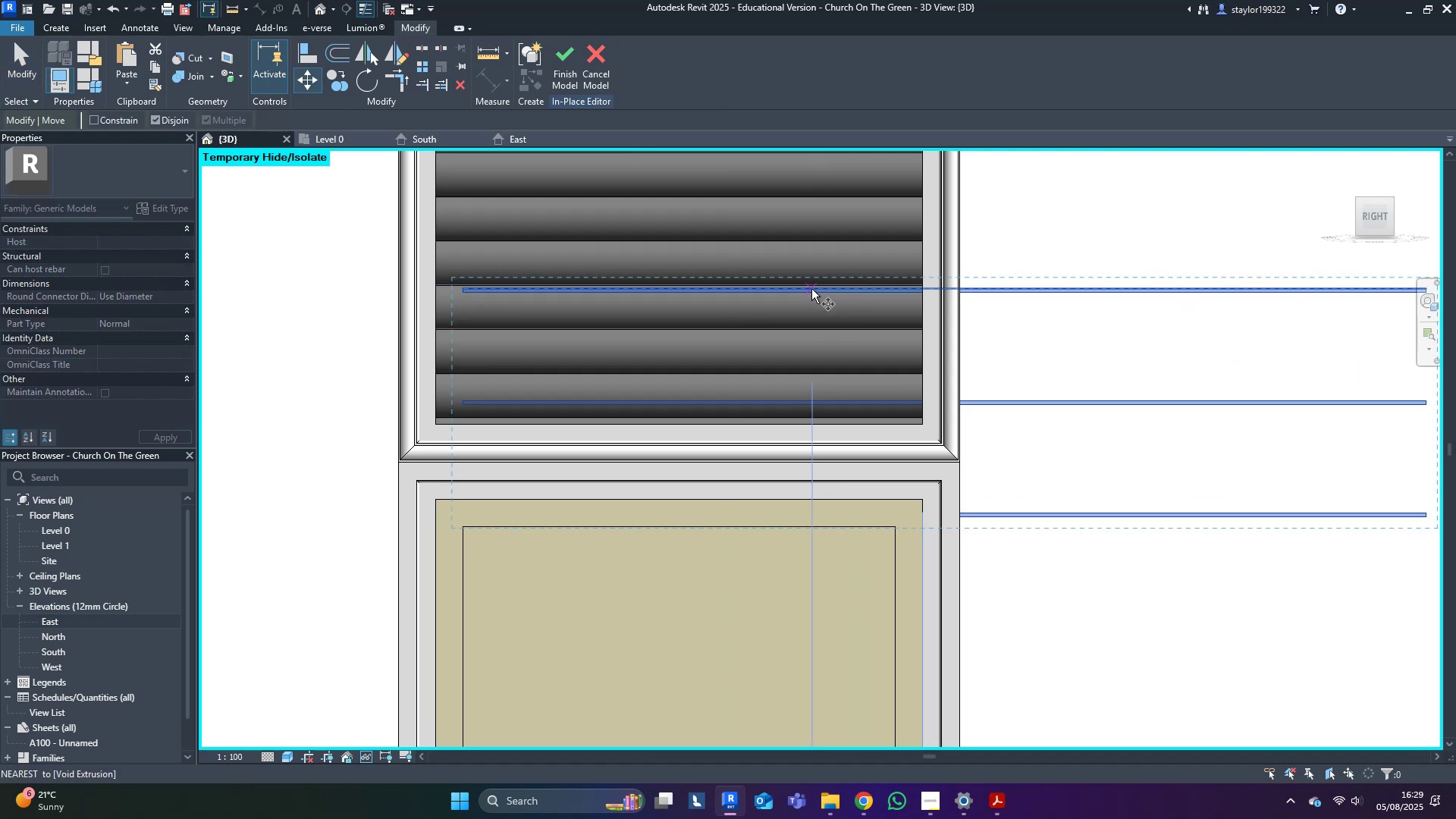 
left_click([811, 289])
 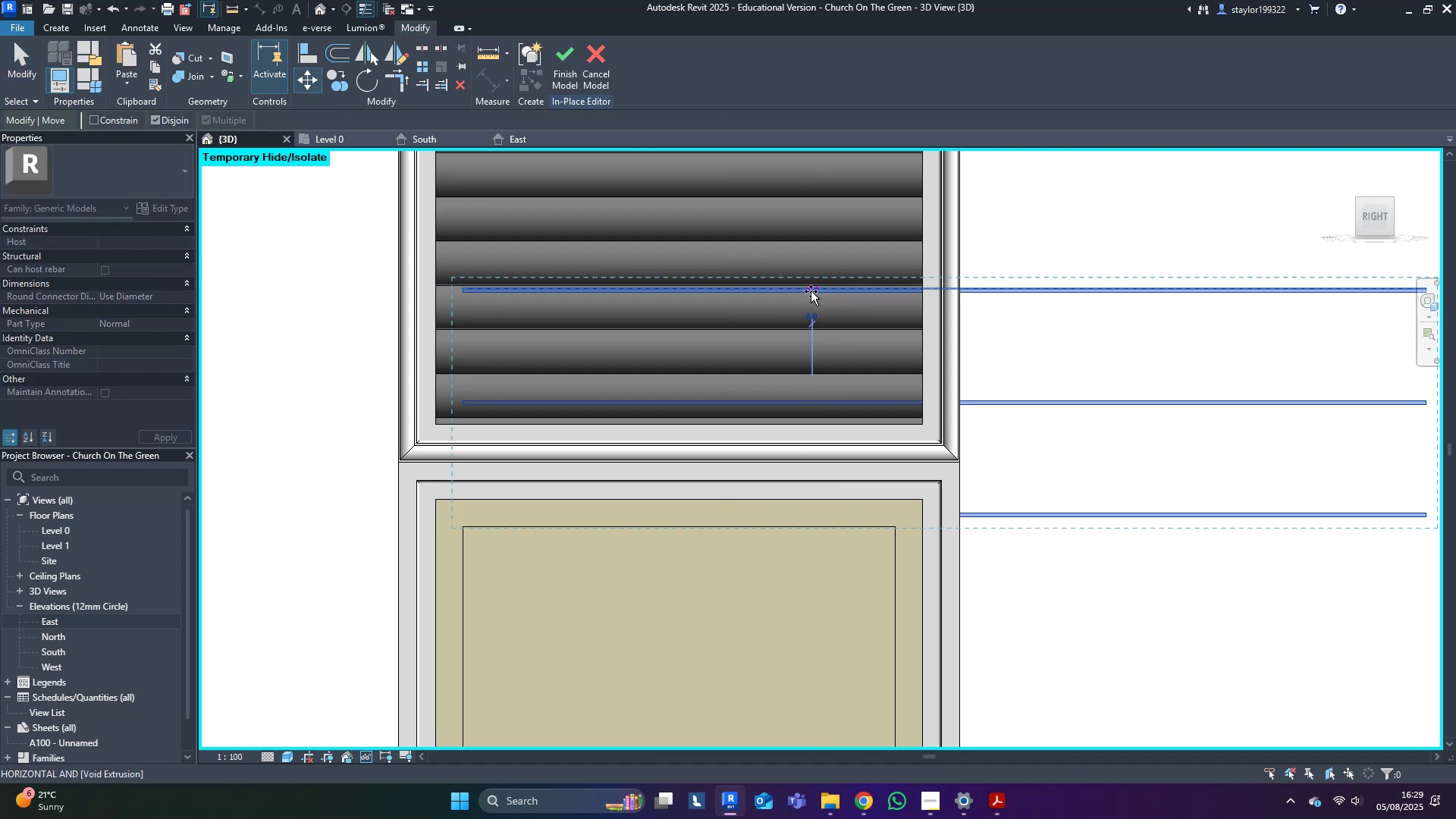 
hold_key(key=ShiftLeft, duration=1.17)
left_click([811, 565])
 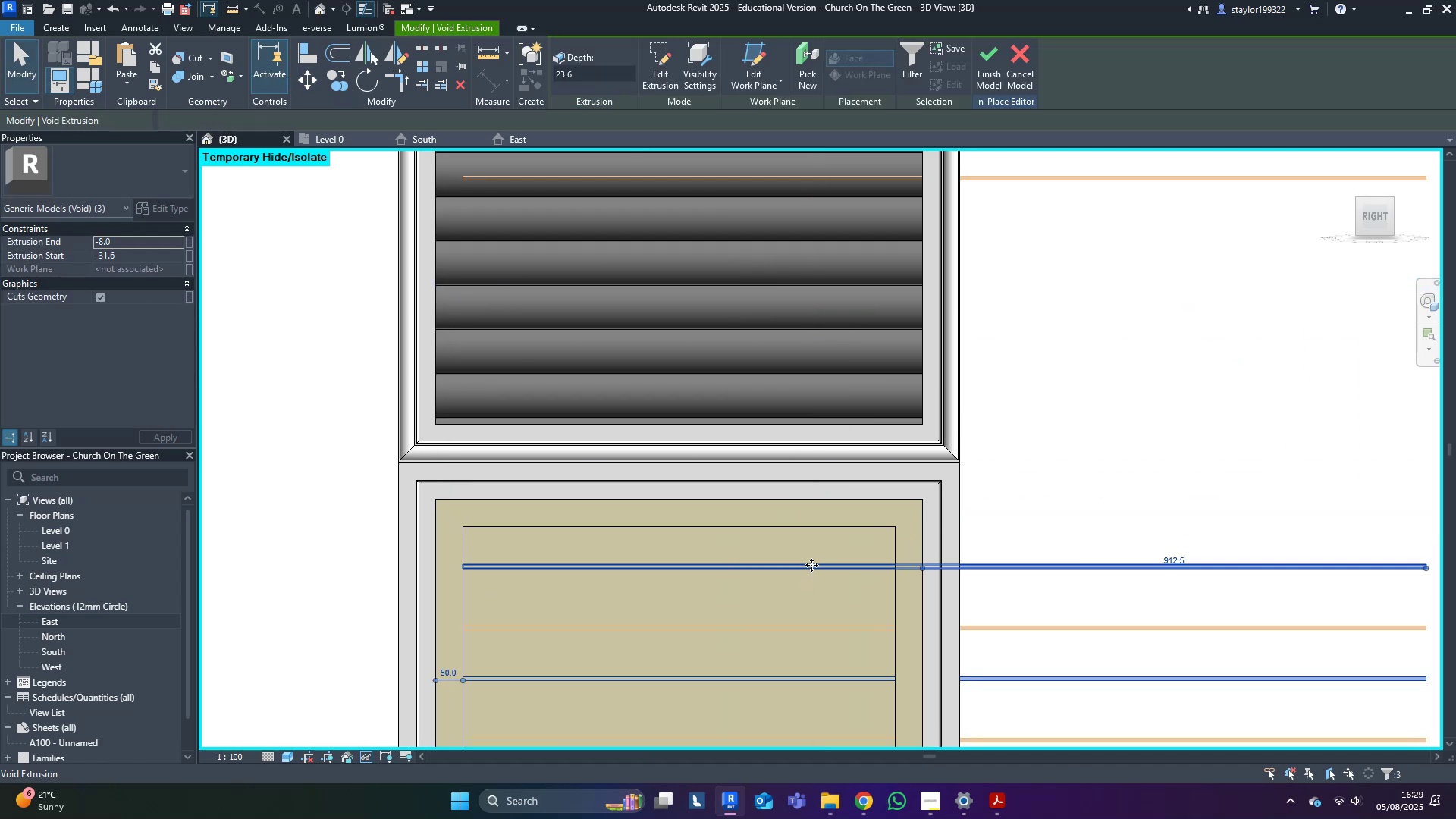 
scroll: coordinate [909, 403], scroll_direction: down, amount: 9.0
 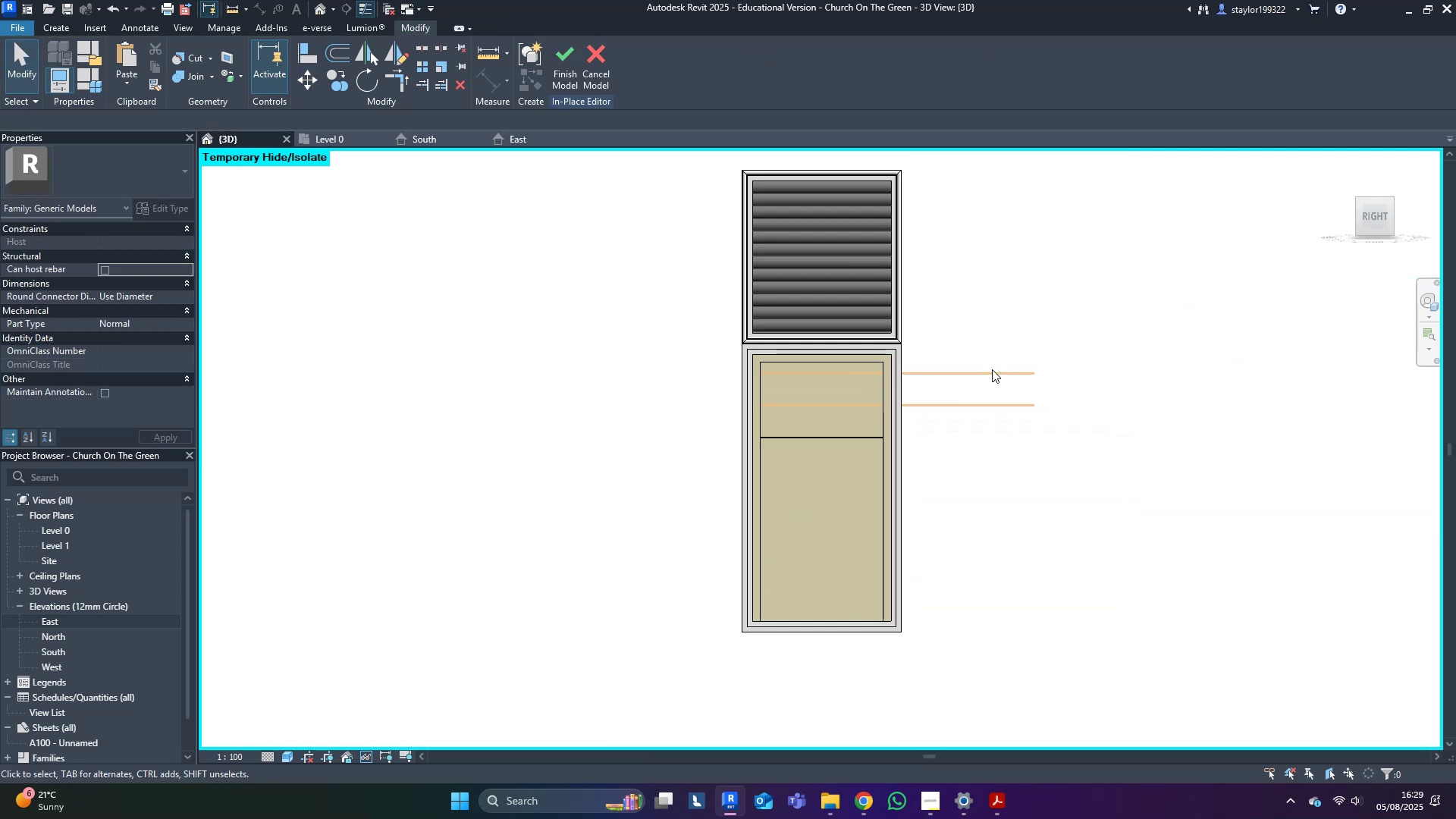 
left_click_drag(start_coordinate=[1063, 337], to_coordinate=[981, 486])
 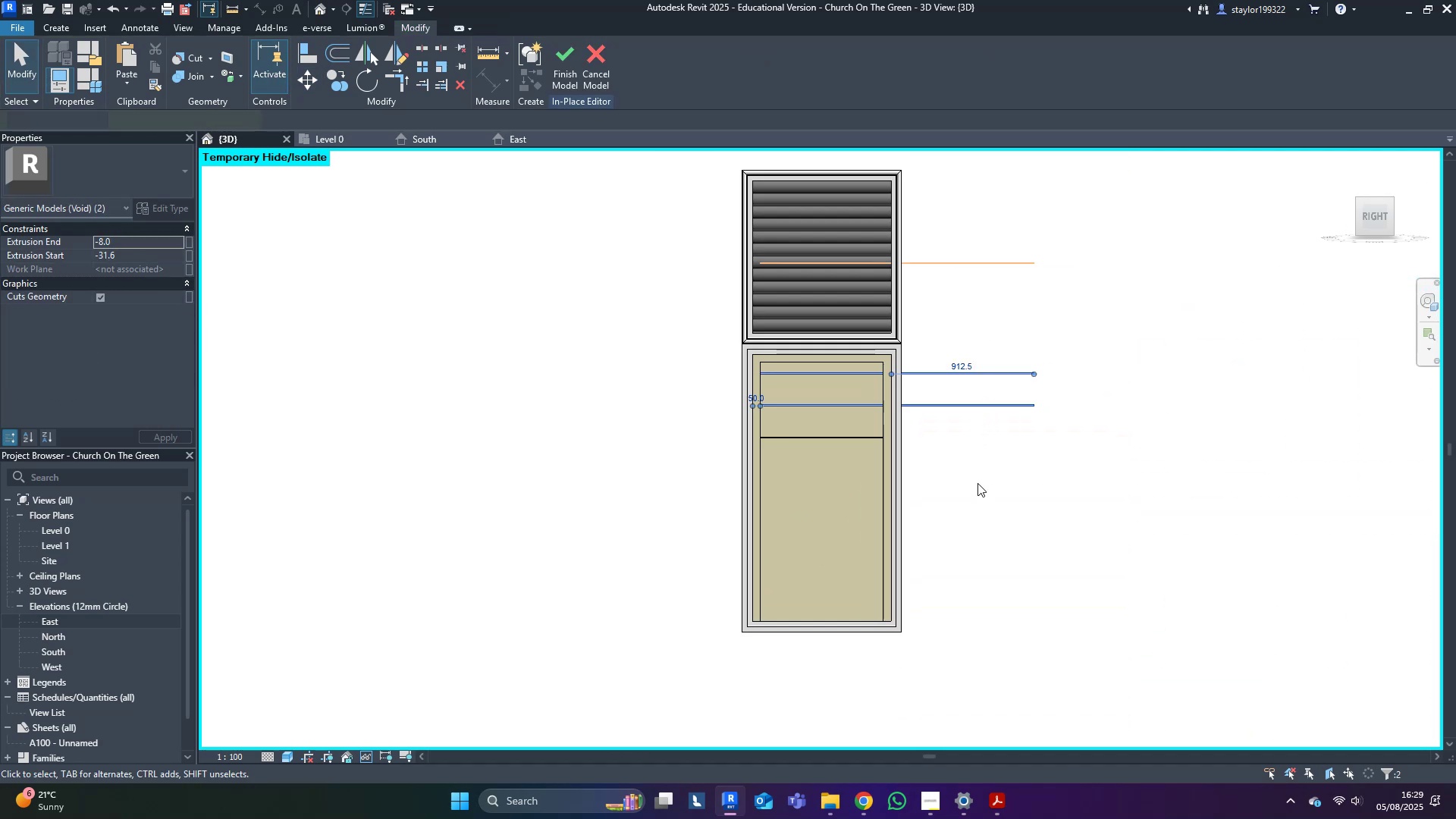 
key(Shift+ShiftRight)
 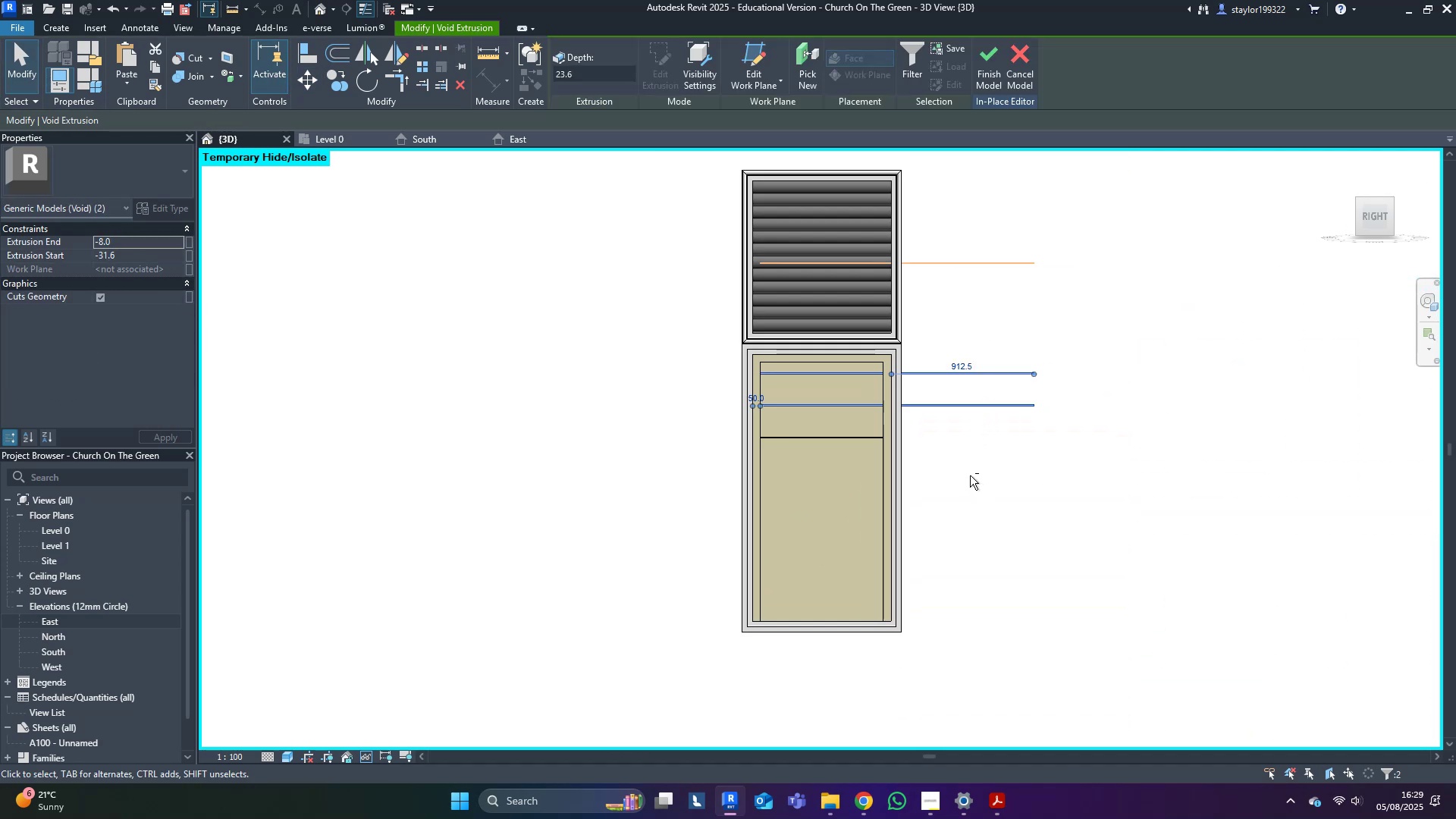 
key(ArrowDown)
 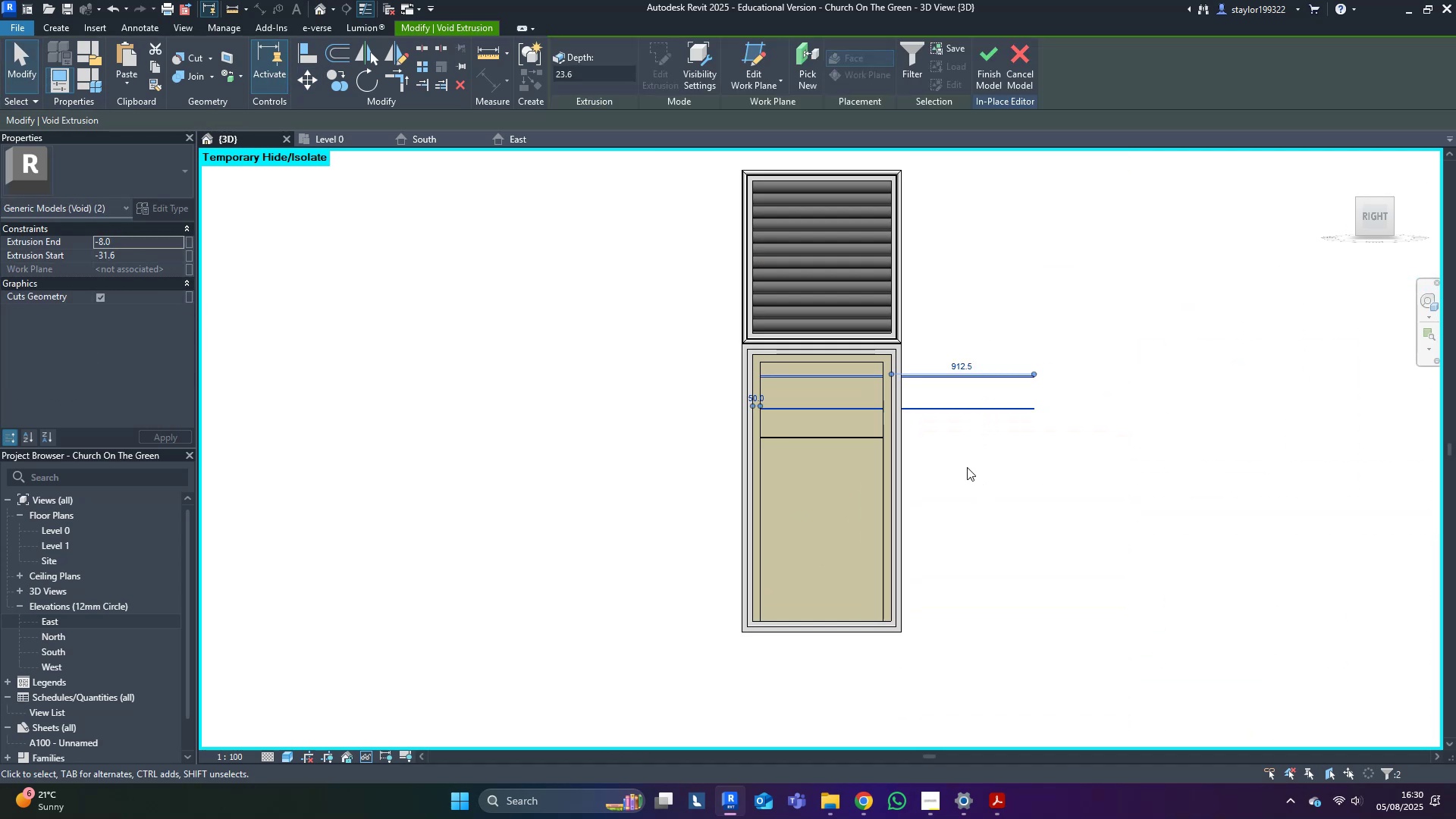 
key(ArrowDown)
 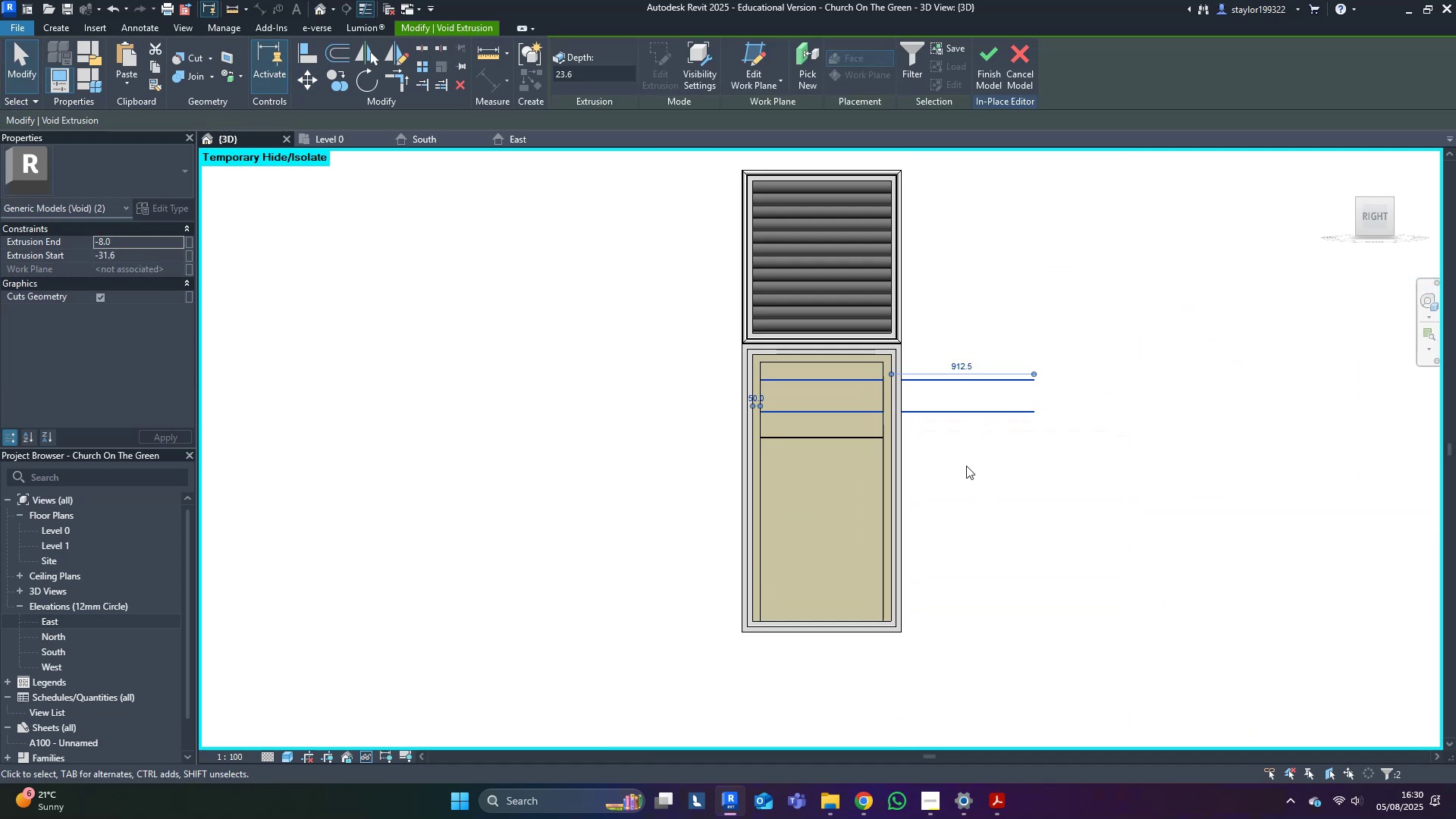 
key(ArrowDown)
 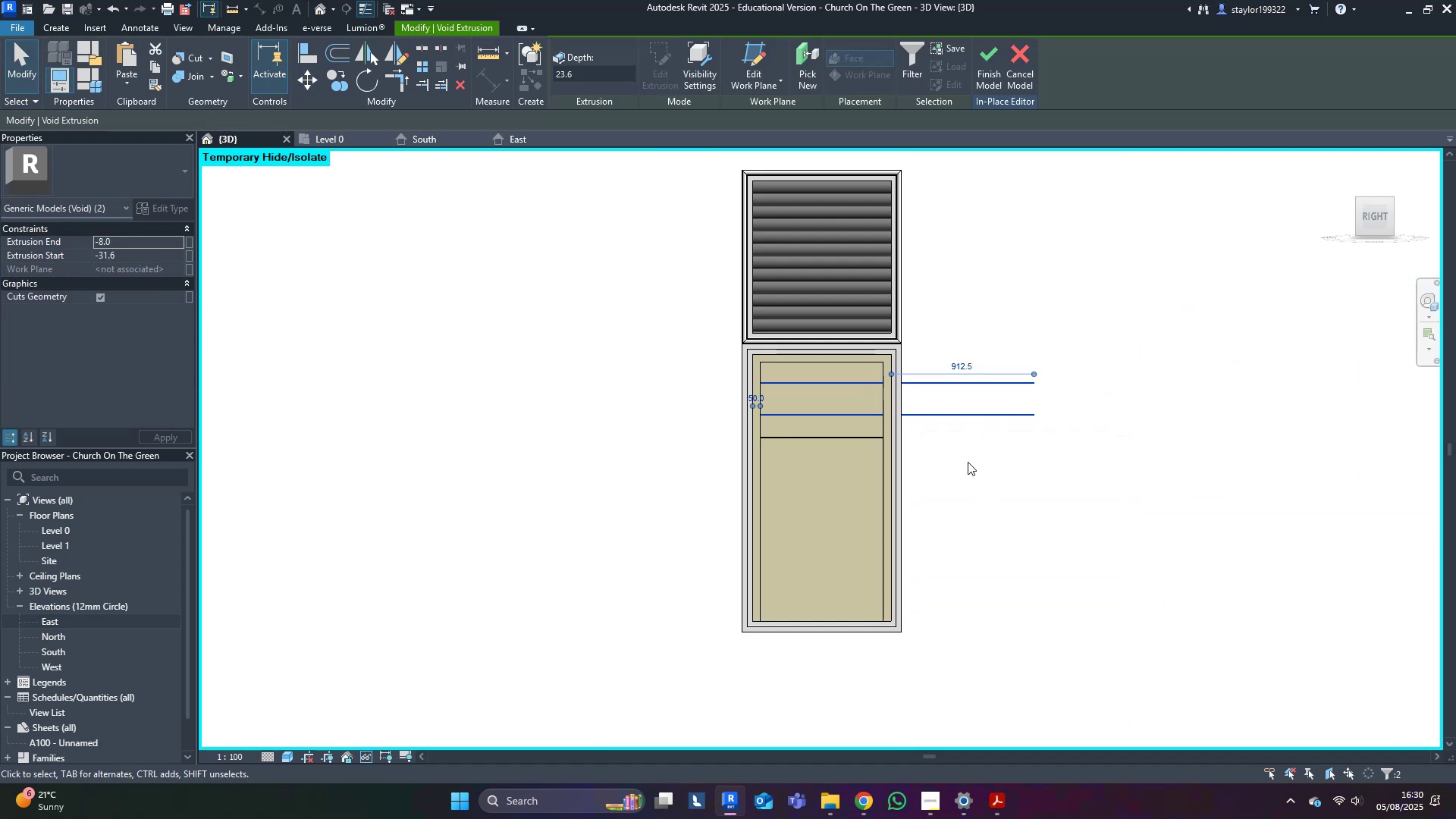 
key(ArrowDown)
 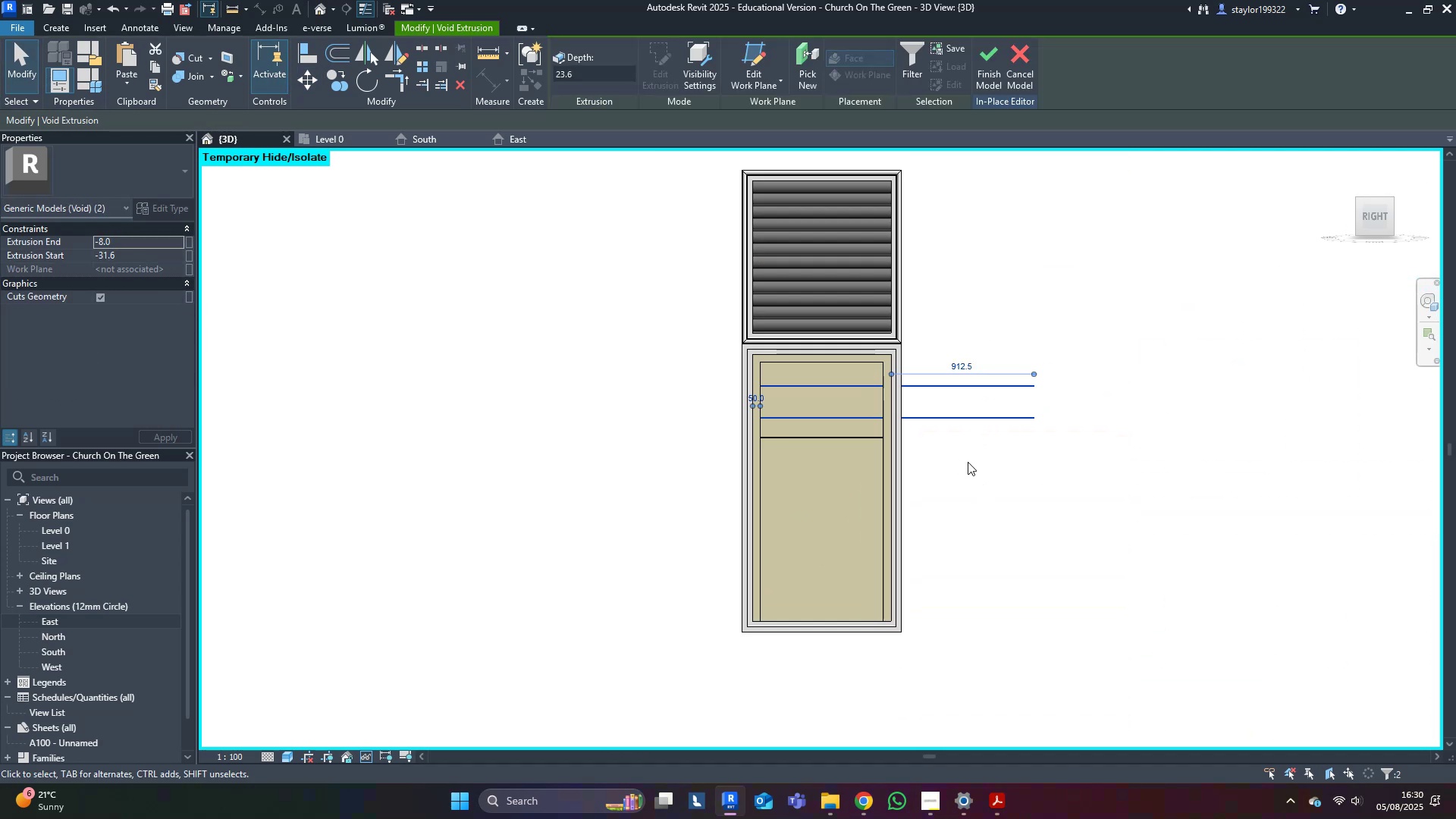 
left_click_drag(start_coordinate=[1056, 506], to_coordinate=[1065, 513])
 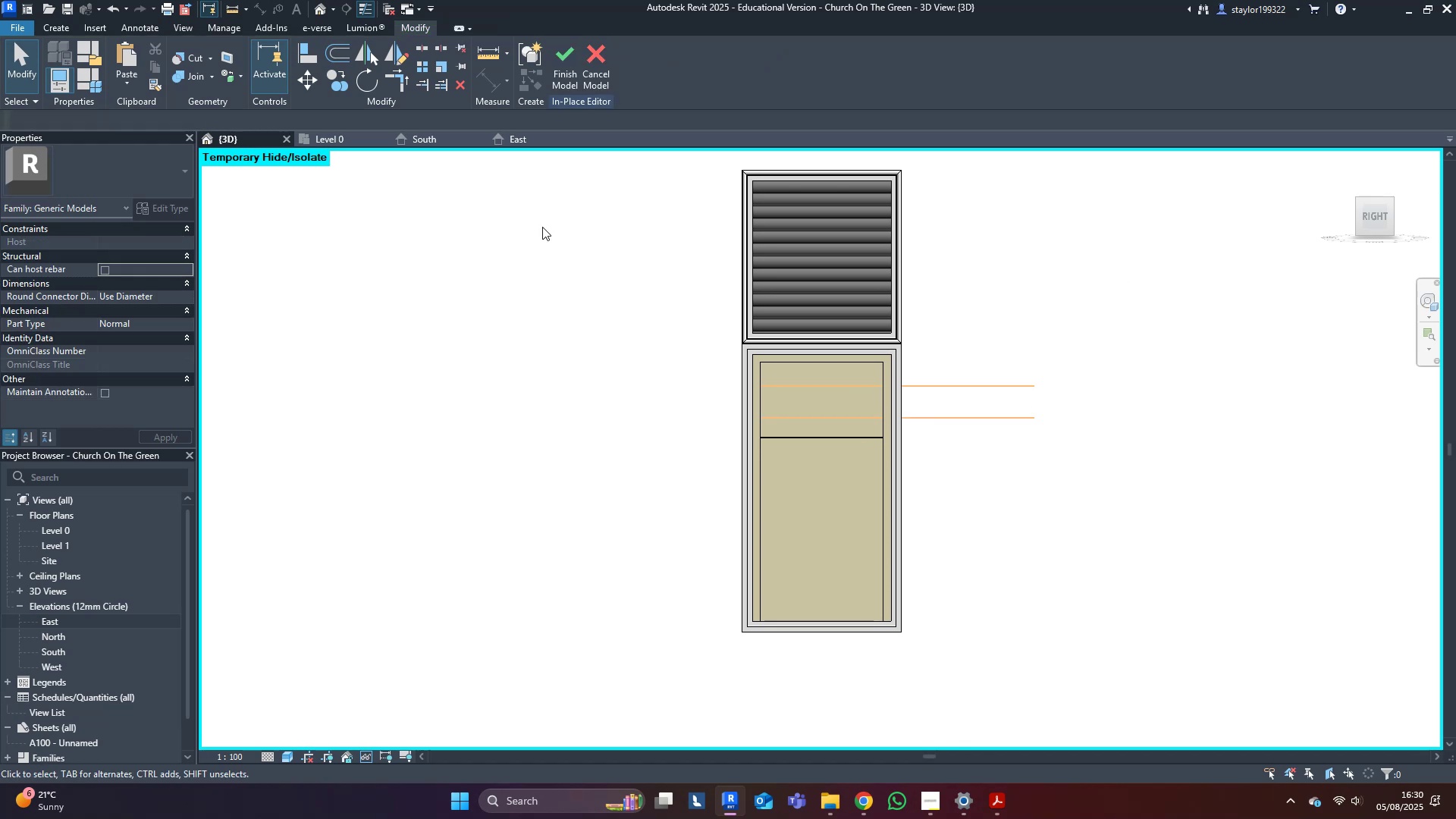 
left_click_drag(start_coordinate=[541, 168], to_coordinate=[1243, 737])
 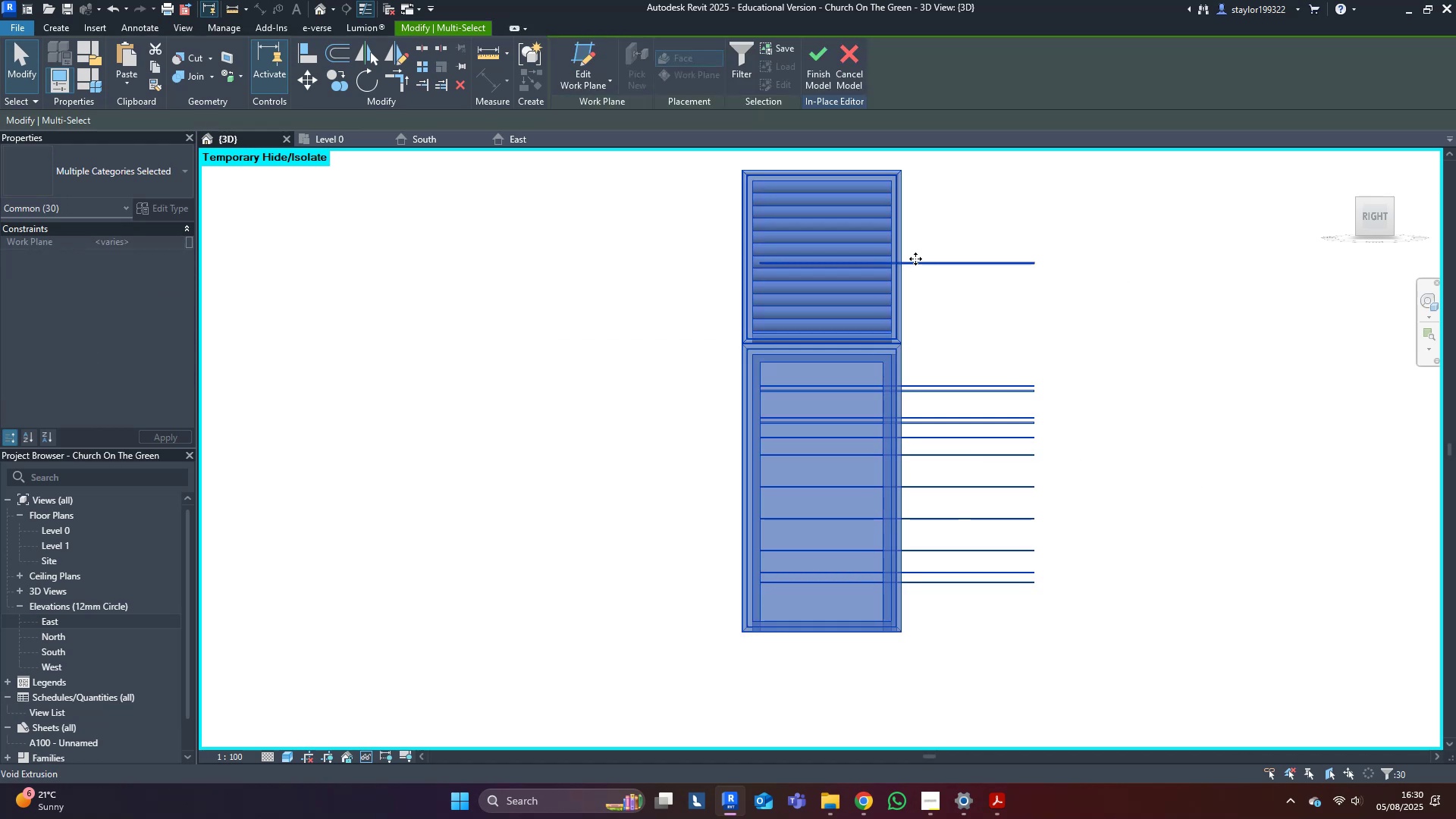 
hold_key(key=ShiftLeft, duration=1.11)
left_click_drag(start_coordinate=[974, 152], to_coordinate=[972, 148])
 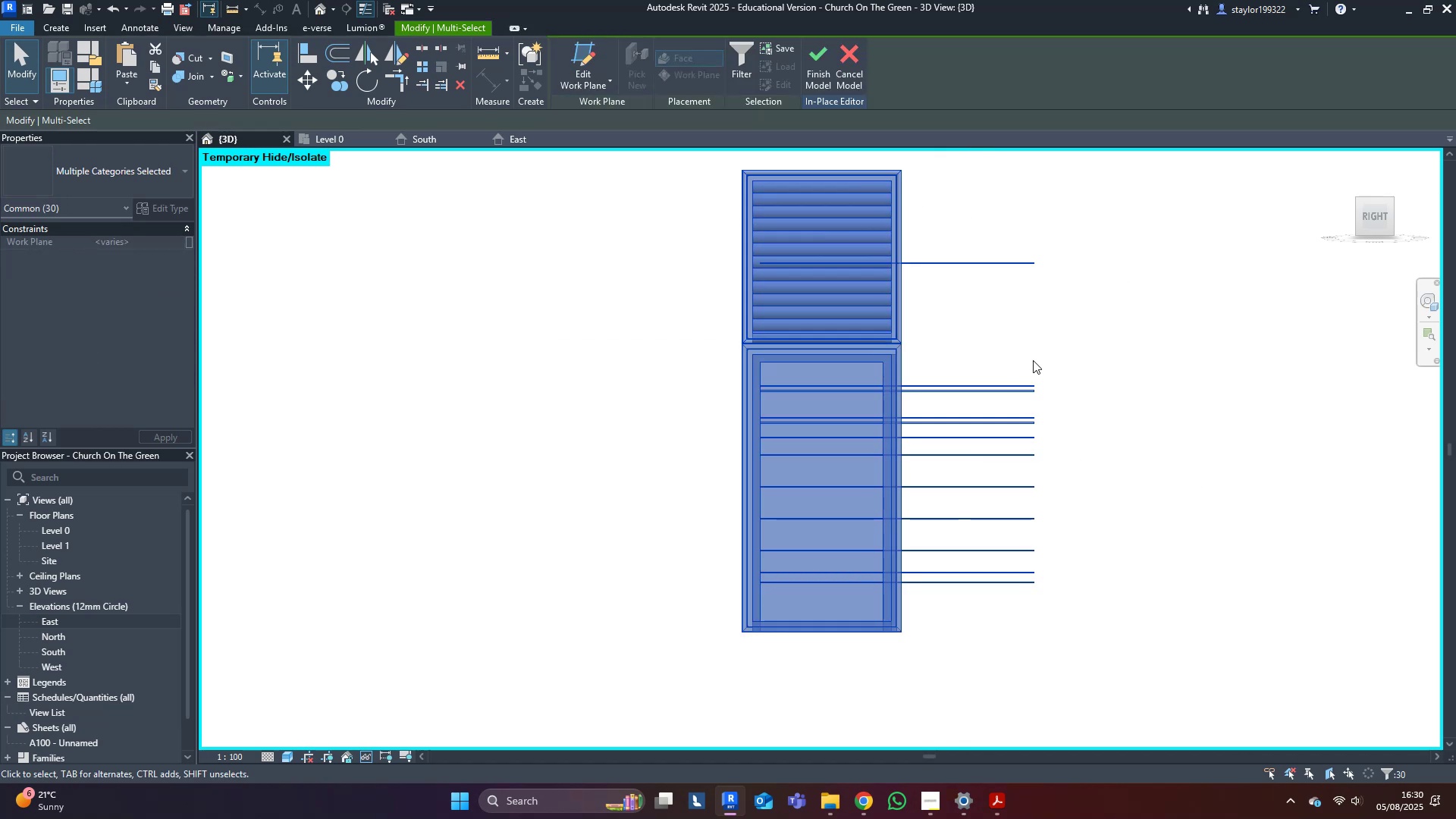 
left_click_drag(start_coordinate=[1073, 333], to_coordinate=[919, 686])
 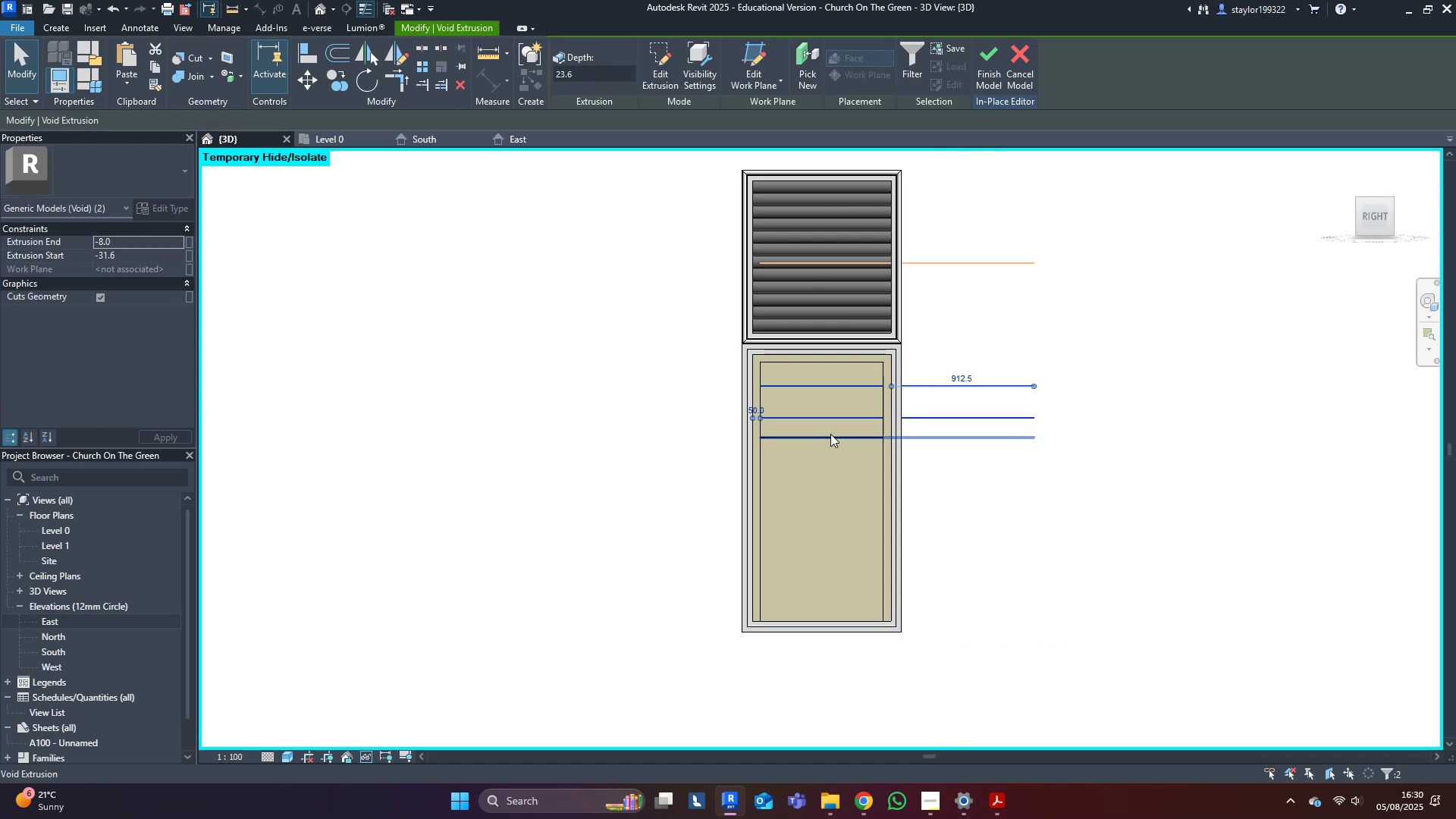 
left_click([830, 435])
 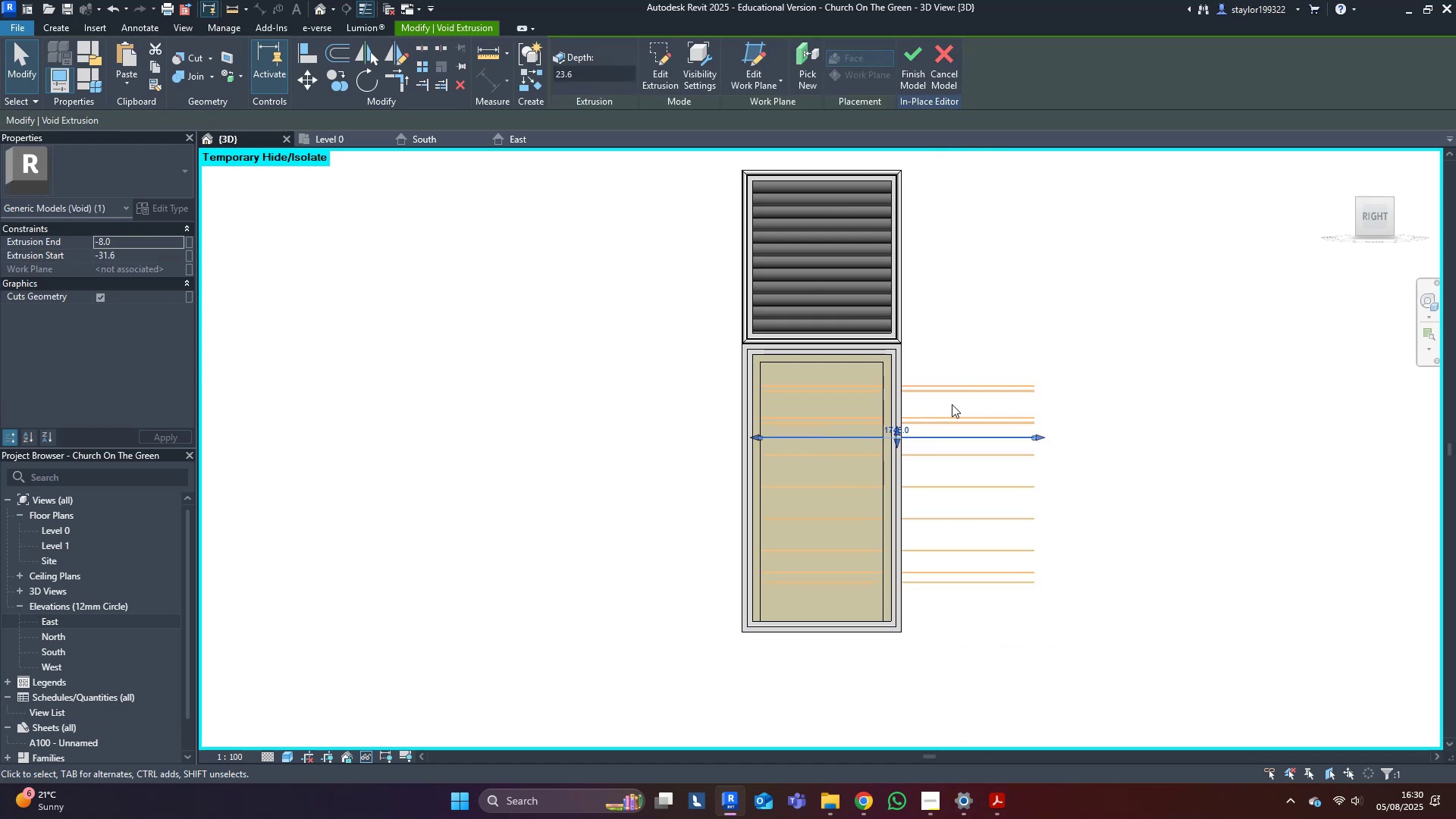 
hold_key(key=ControlLeft, duration=1.11)
left_click_drag(start_coordinate=[1103, 322], to_coordinate=[977, 720])
 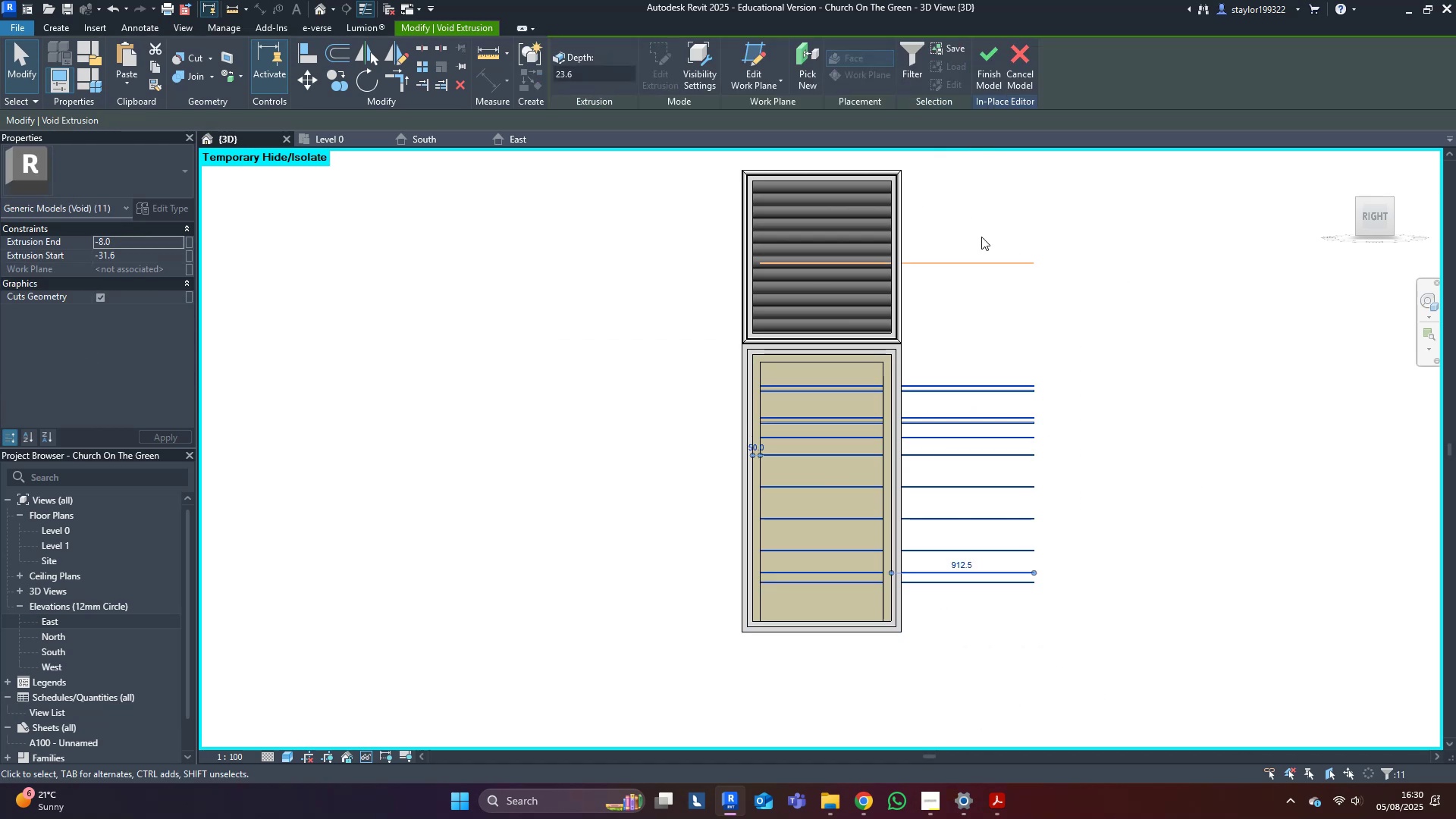 
key(Delete)
 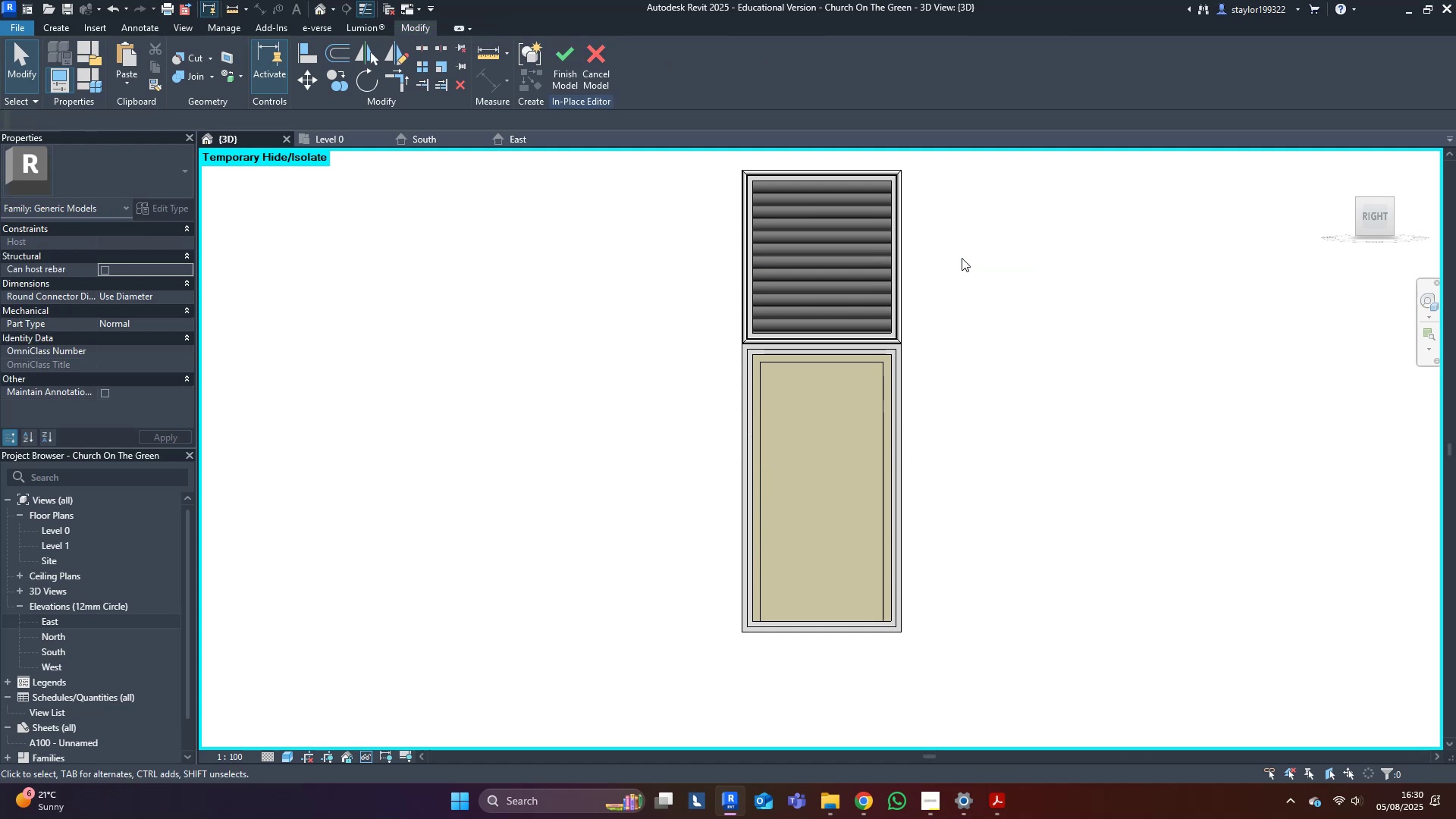 
left_click_drag(start_coordinate=[1105, 162], to_coordinate=[899, 269])
 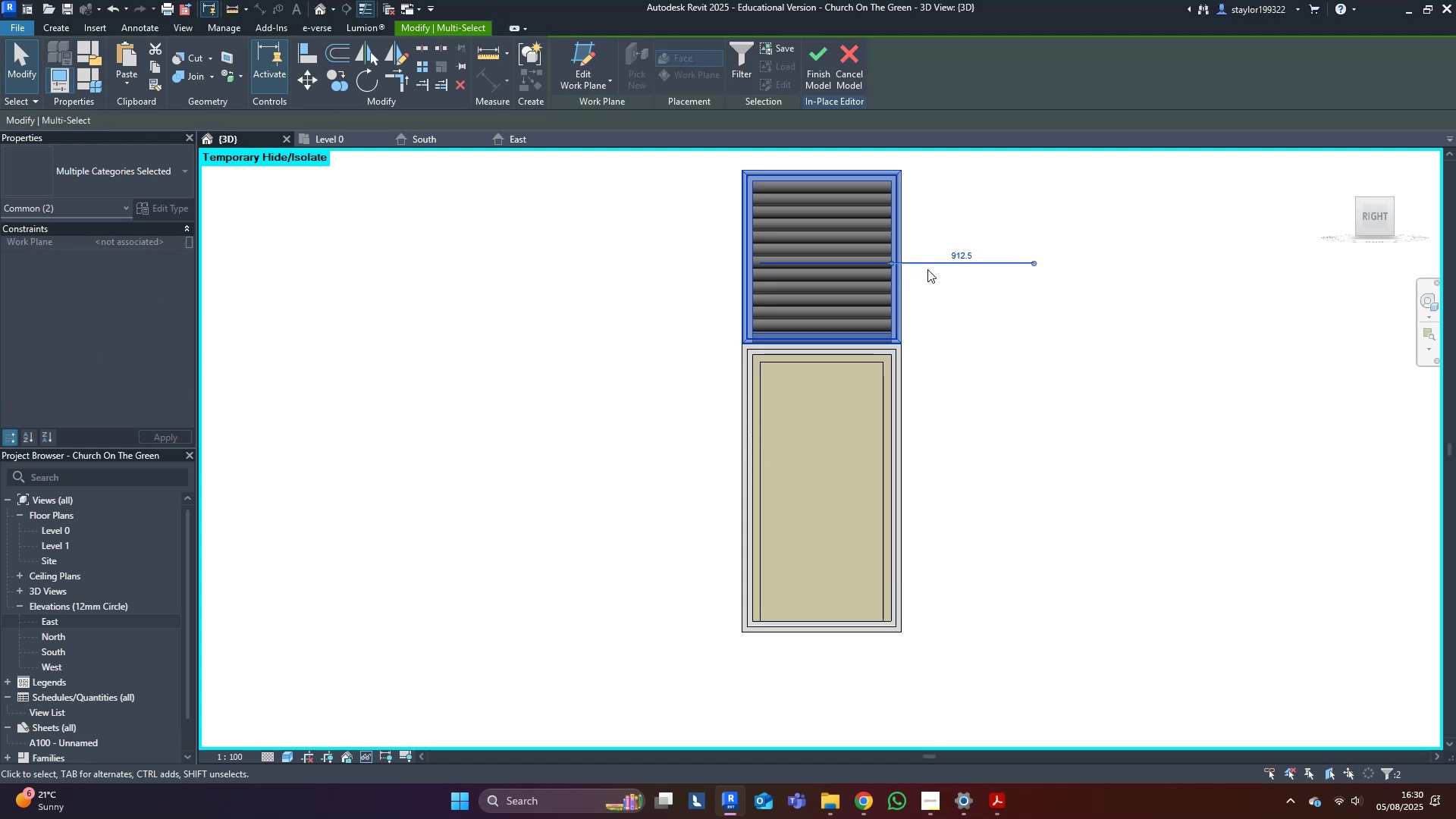 
left_click([927, 269])
 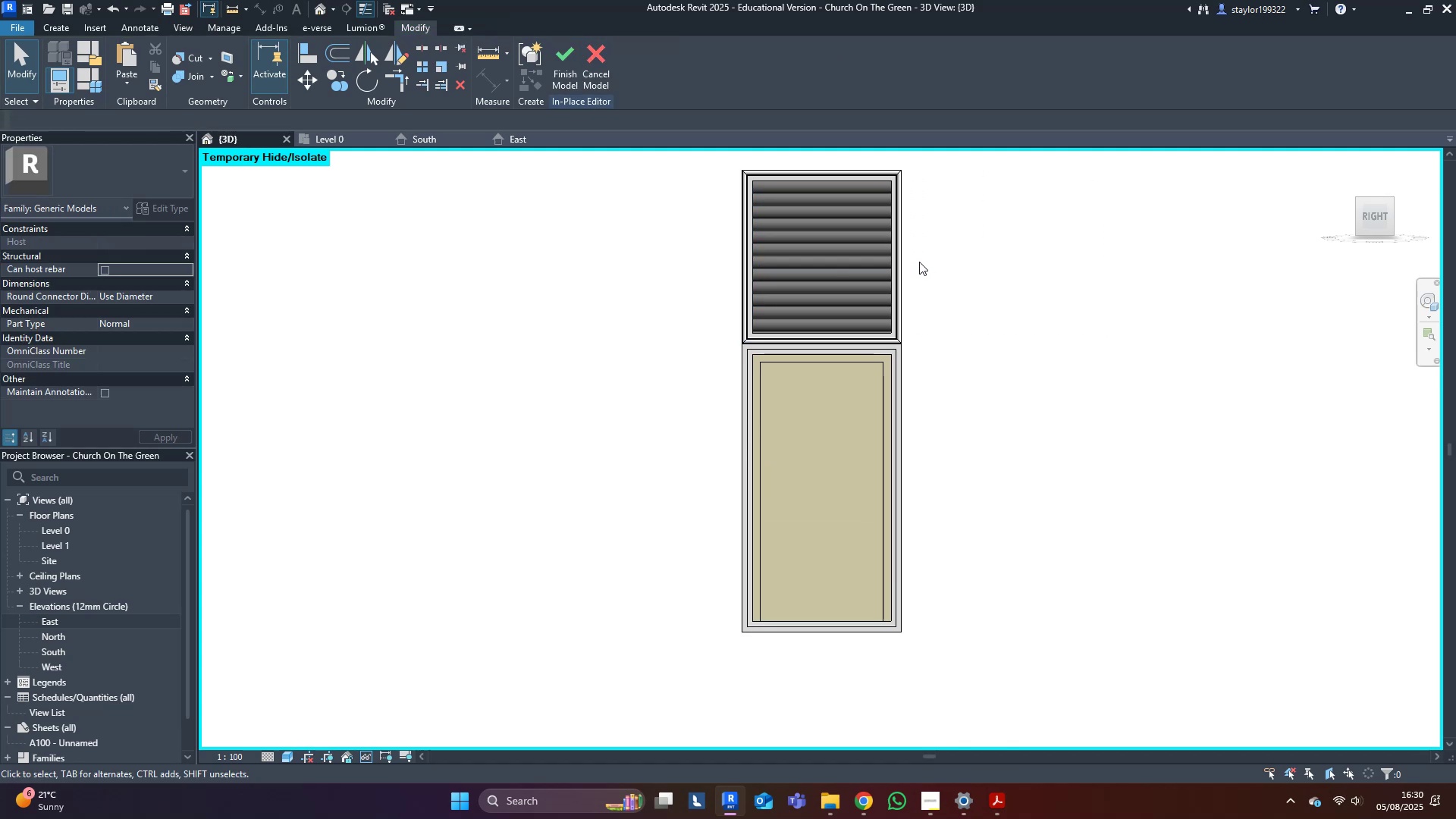 
left_click_drag(start_coordinate=[1028, 225], to_coordinate=[868, 297])
 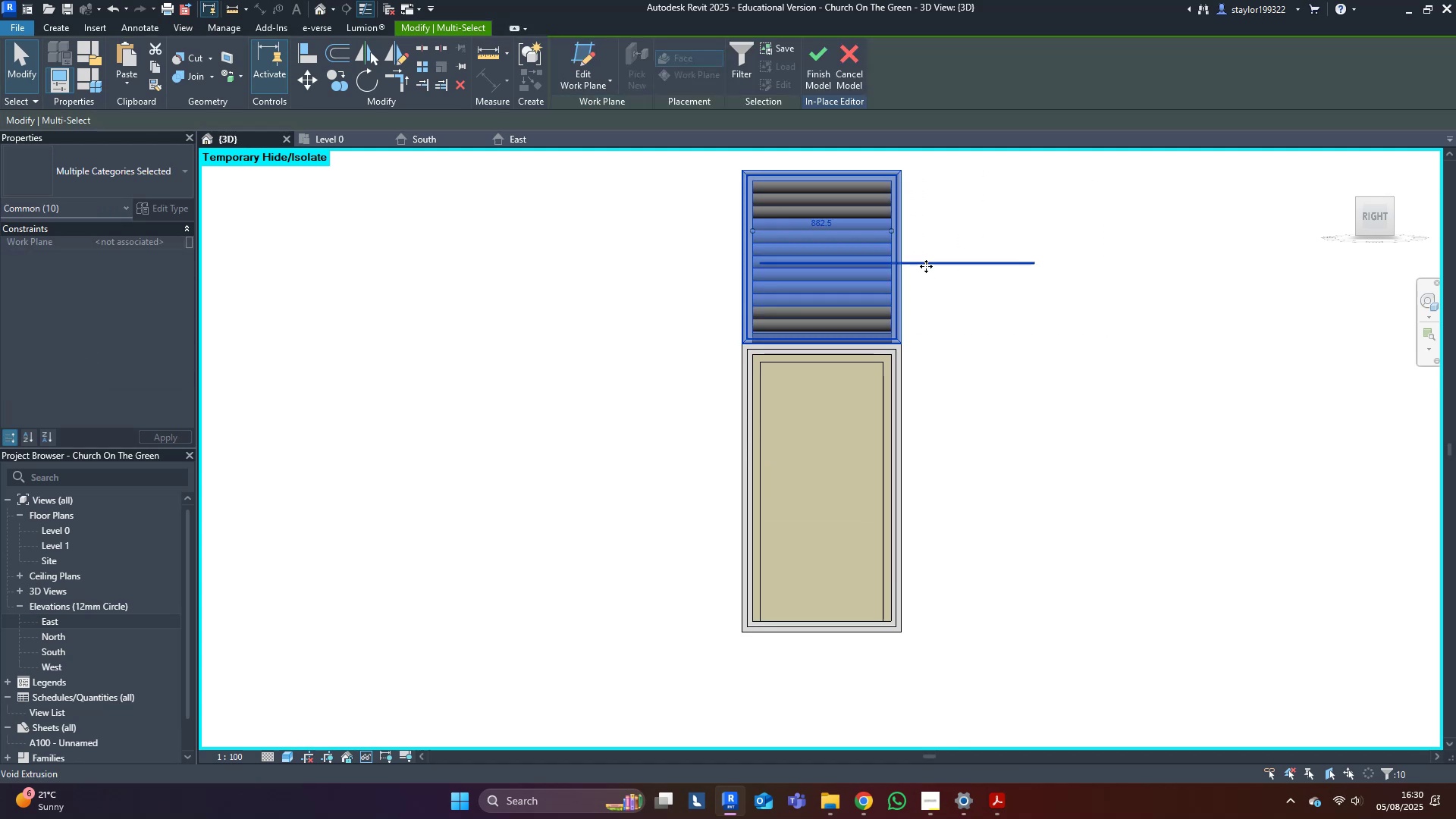 
left_click([927, 265])
 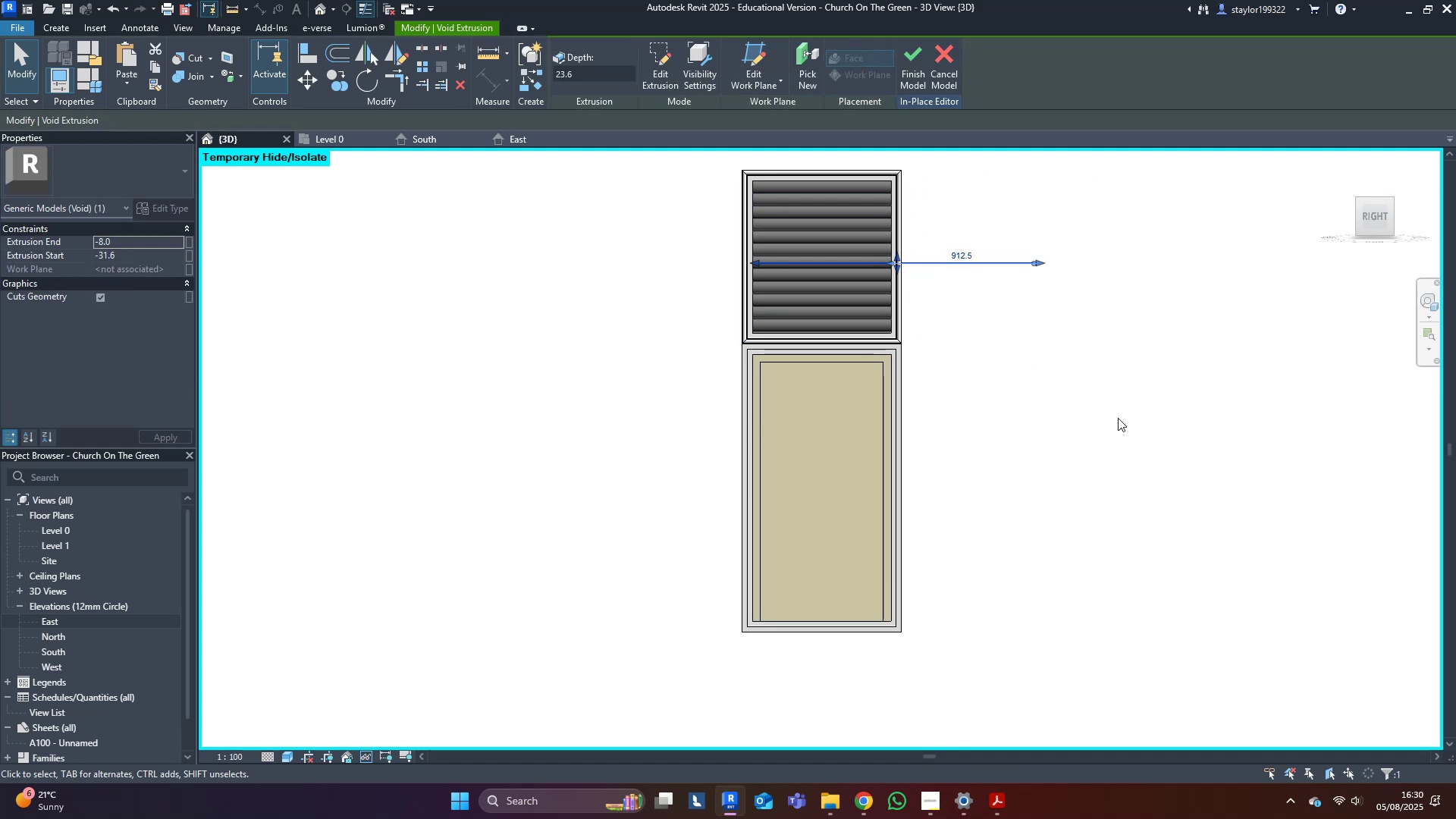 
hold_key(key=ShiftLeft, duration=1.7)
 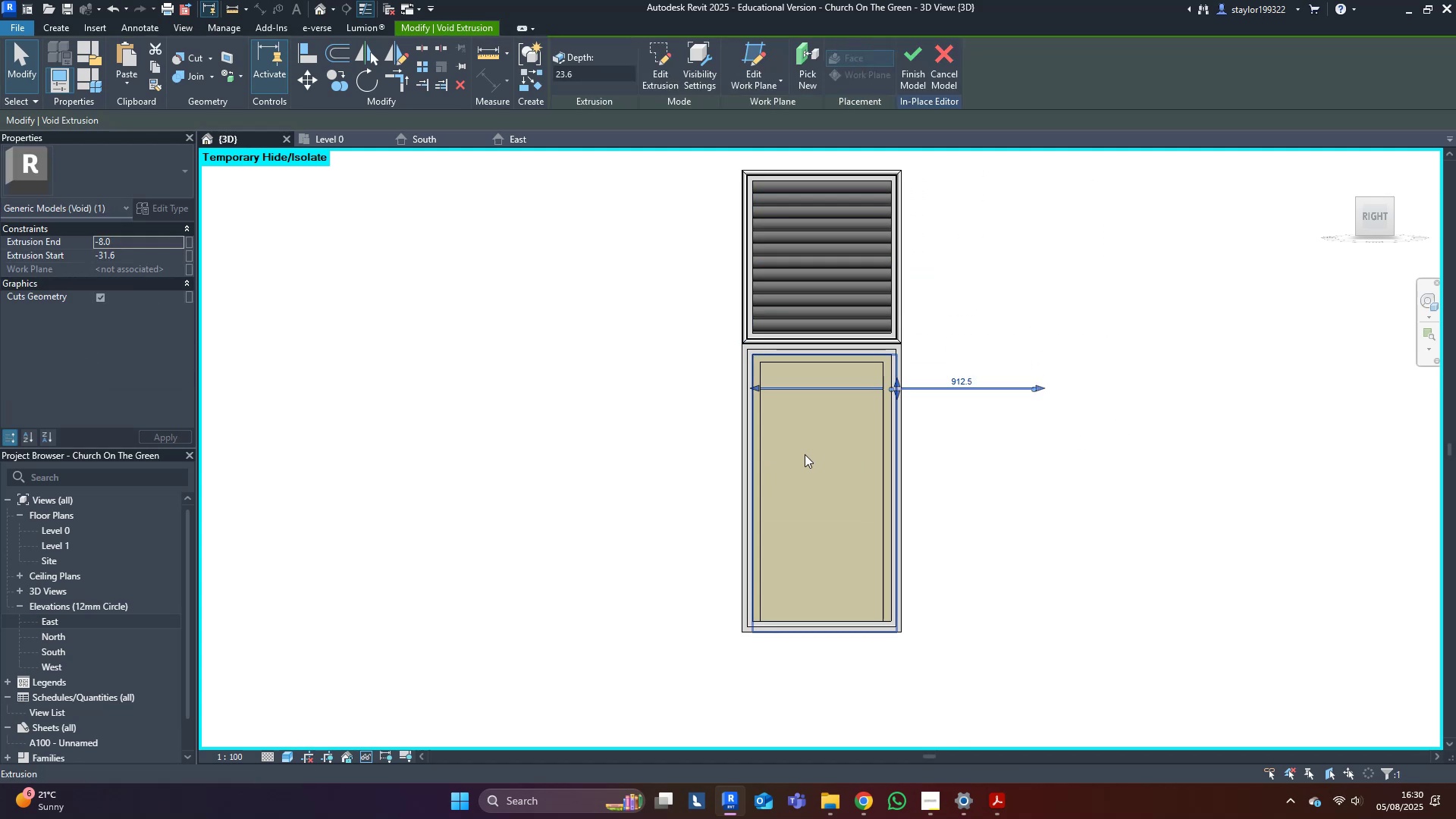 
hold_key(key=ArrowDown, duration=0.6)
 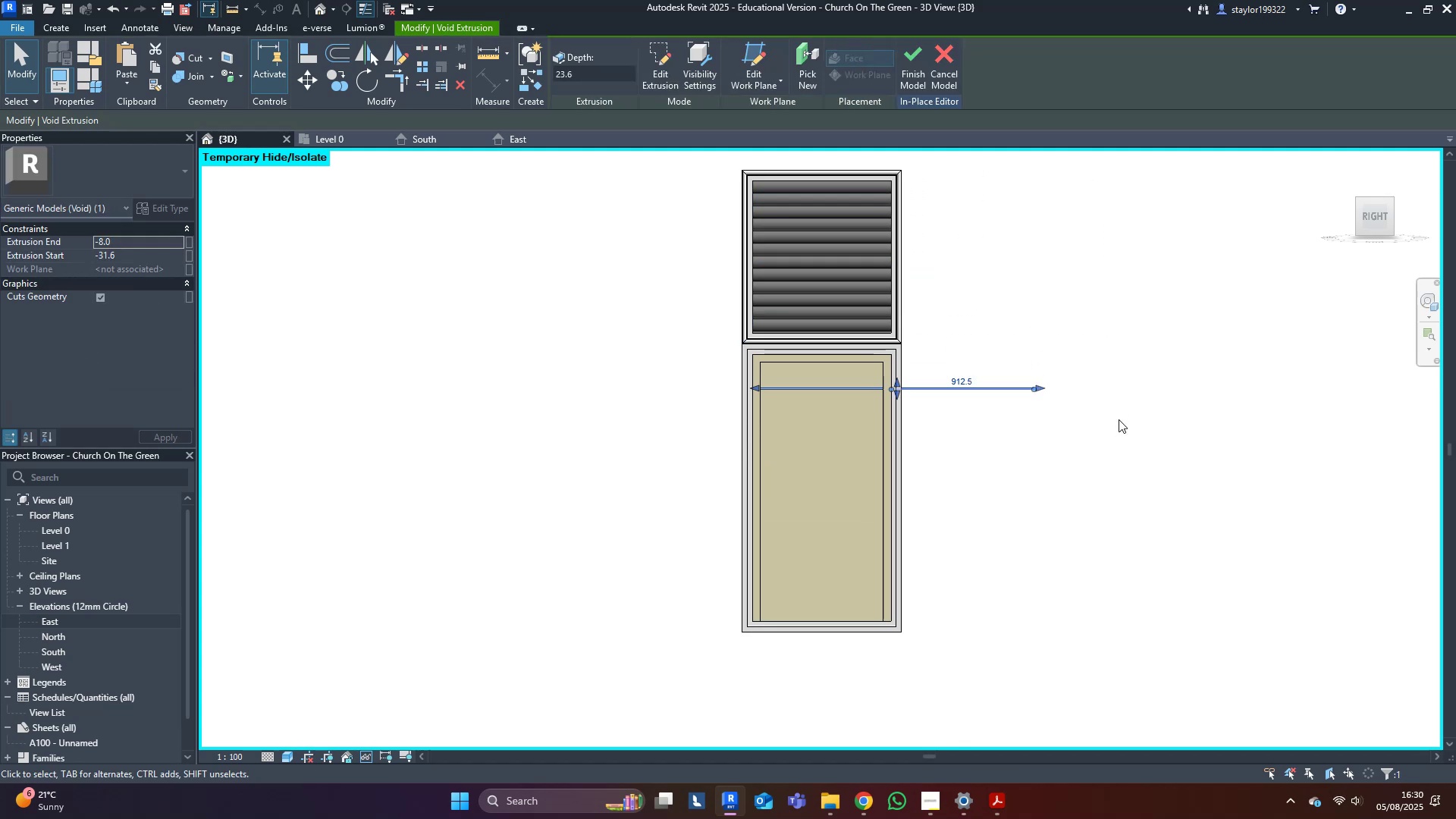 
scroll: coordinate [1118, 350], scroll_direction: up, amount: 8.0
 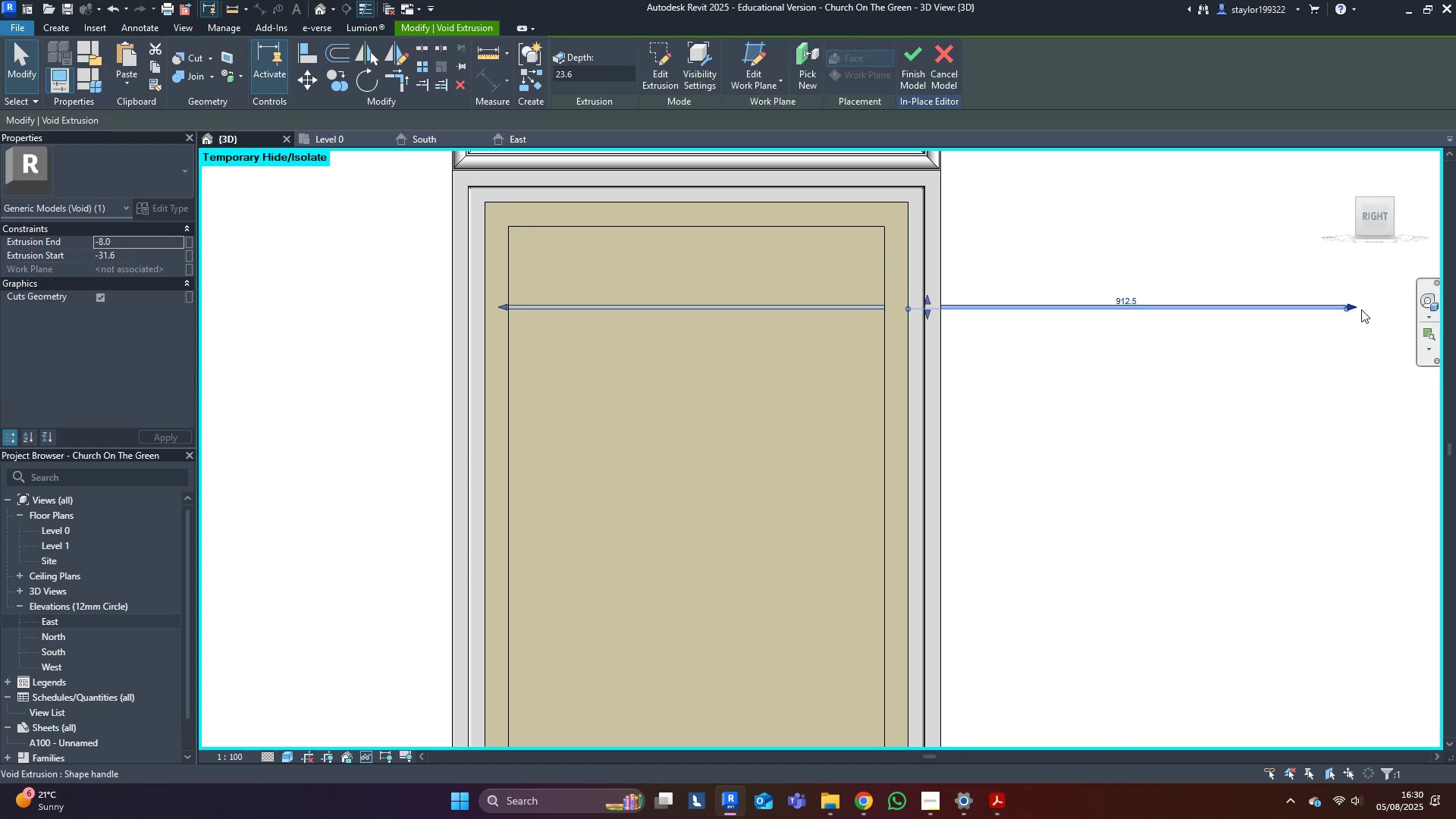 
left_click_drag(start_coordinate=[1361, 308], to_coordinate=[879, 320])
 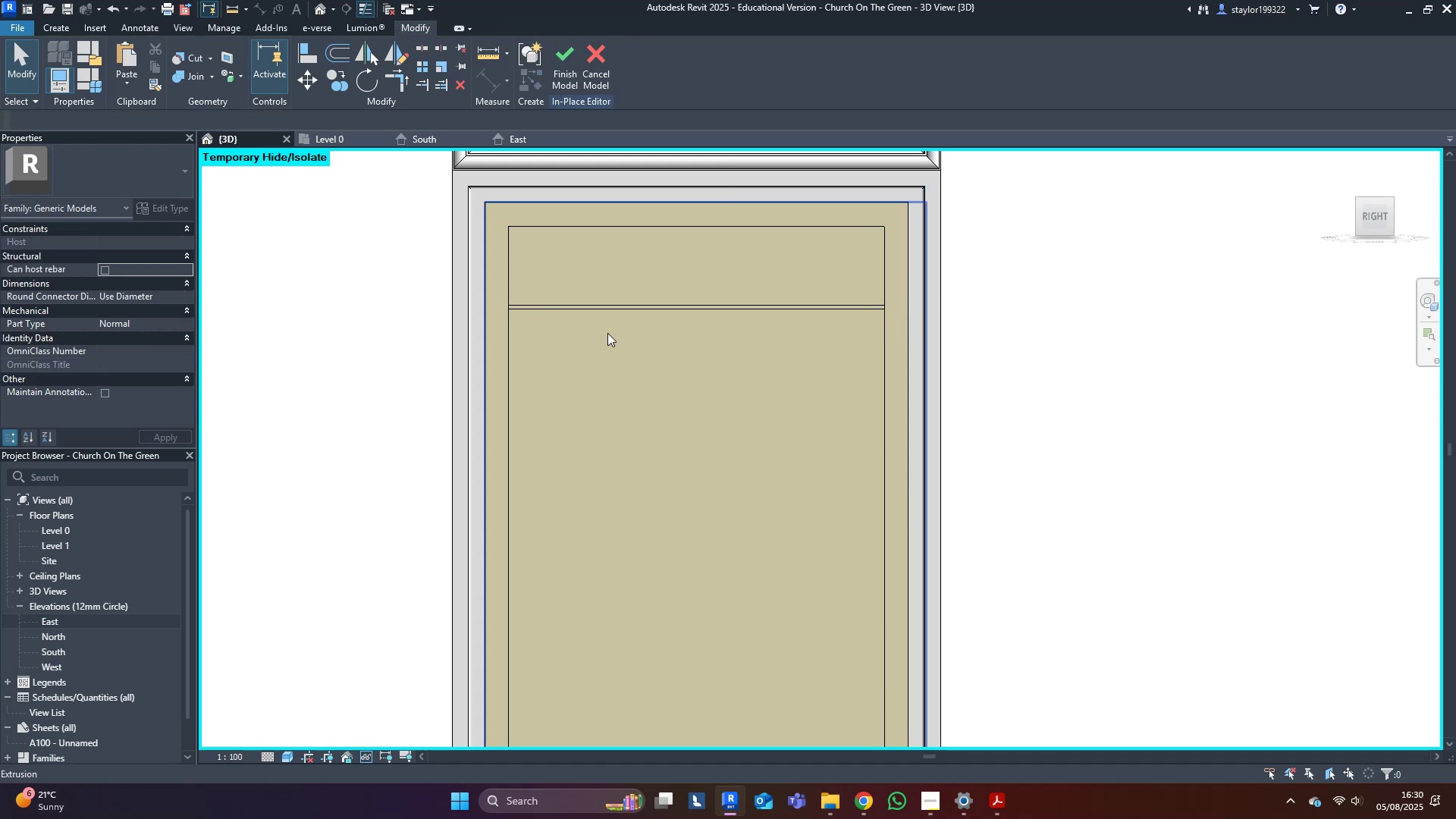 
left_click([607, 309])
 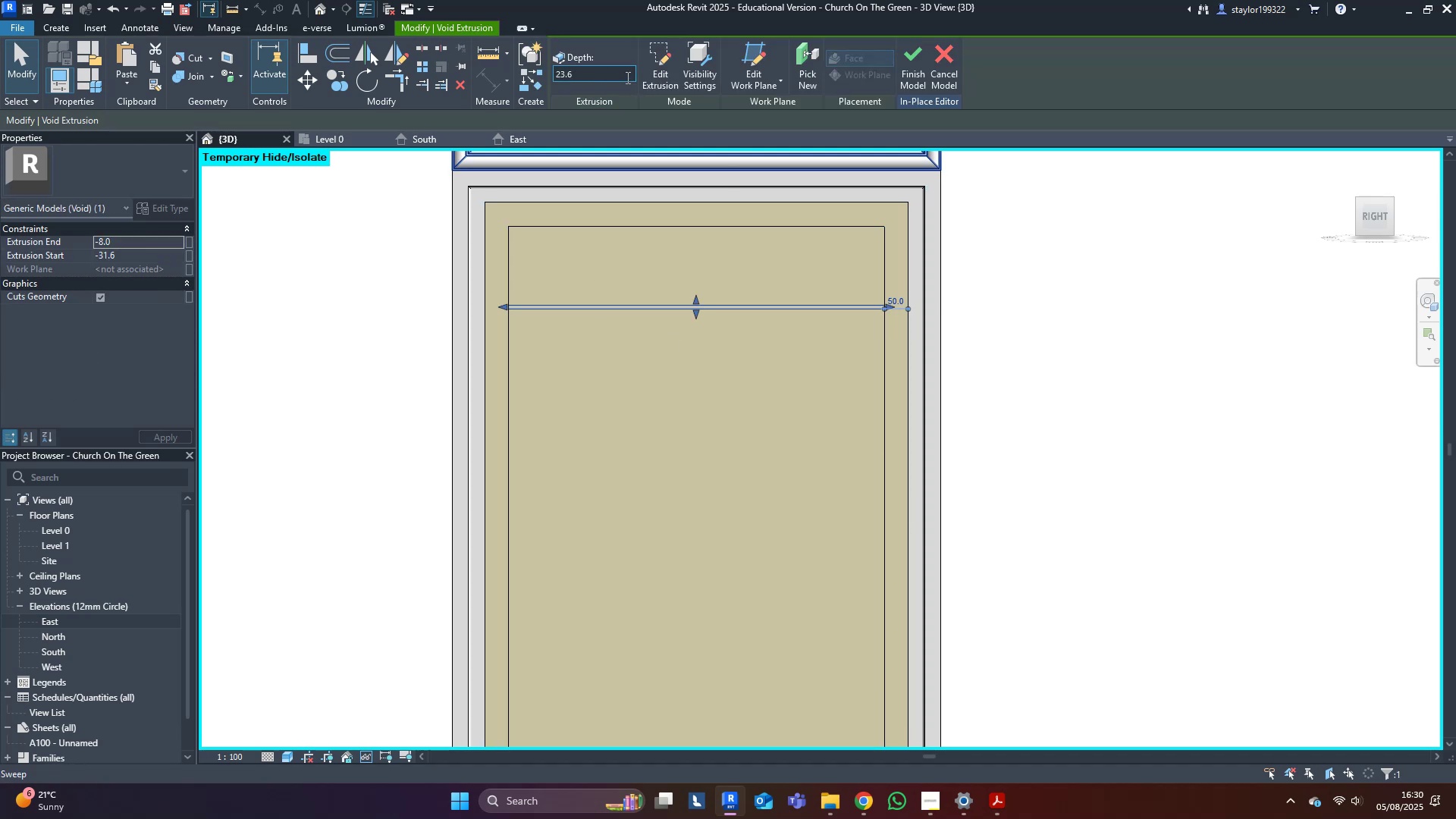 
left_click([653, 68])
 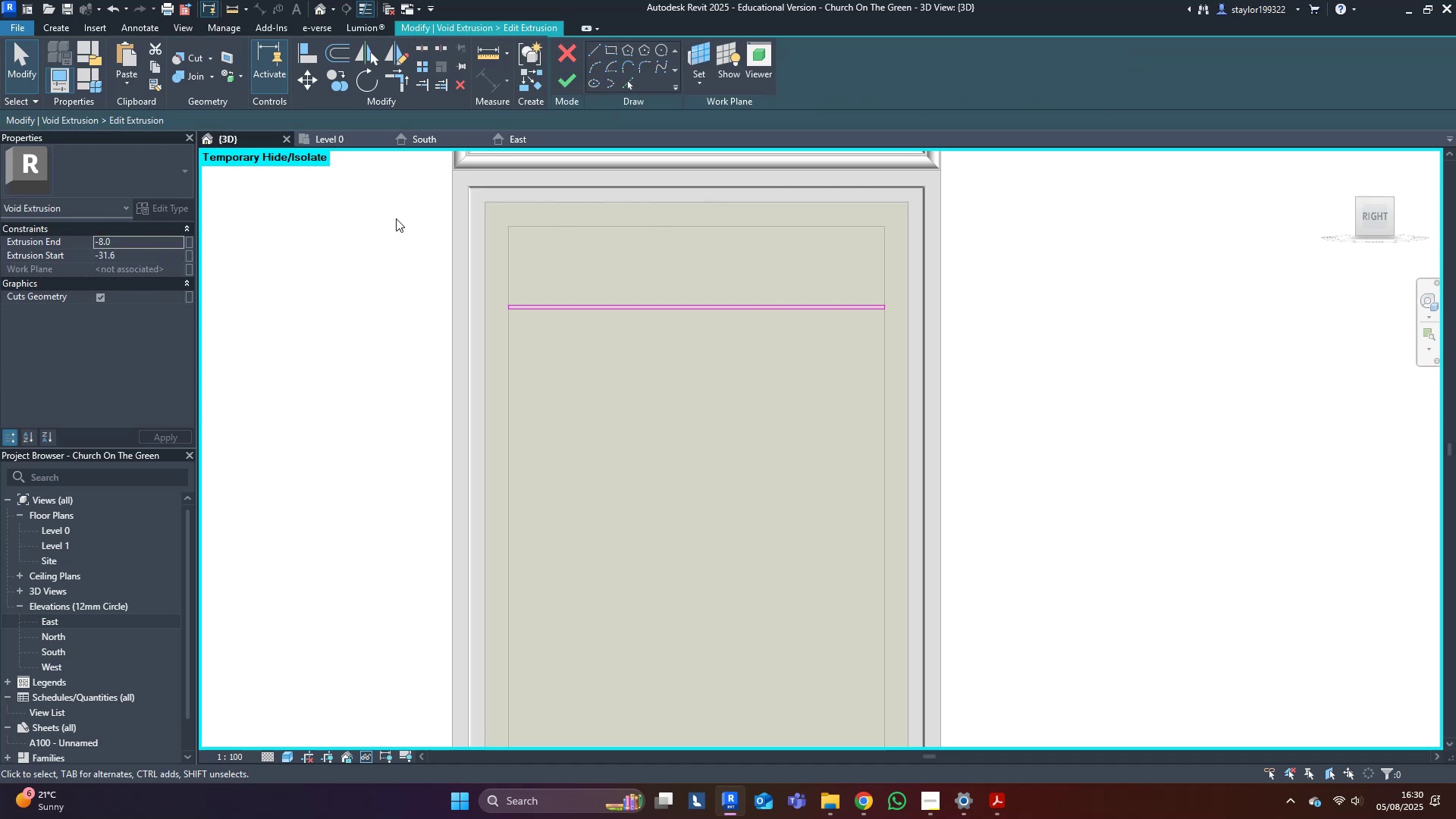 
left_click_drag(start_coordinate=[308, 238], to_coordinate=[1156, 403])
 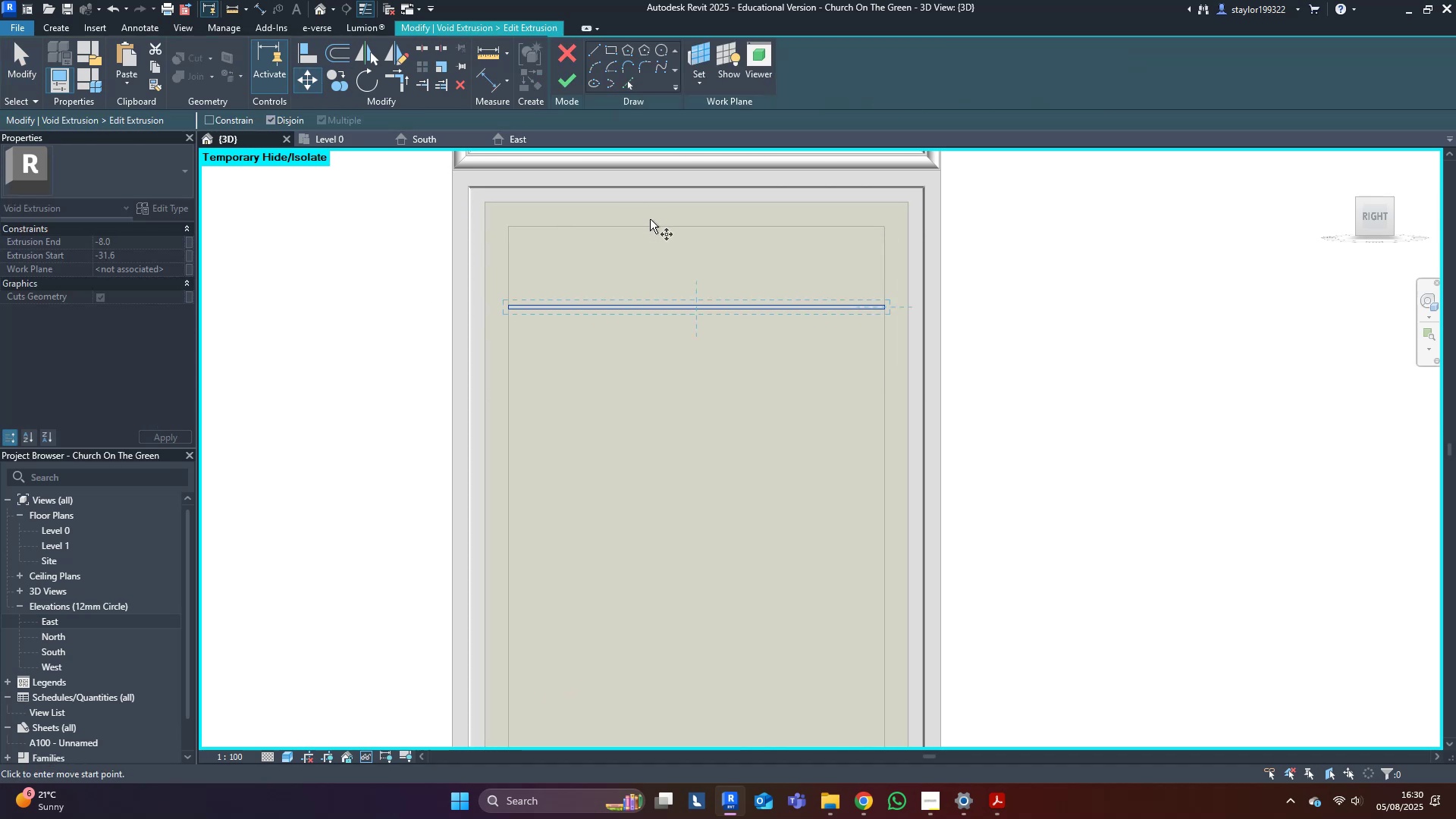 
hold_key(key=ControlLeft, duration=1.53)
left_click([651, 310])
 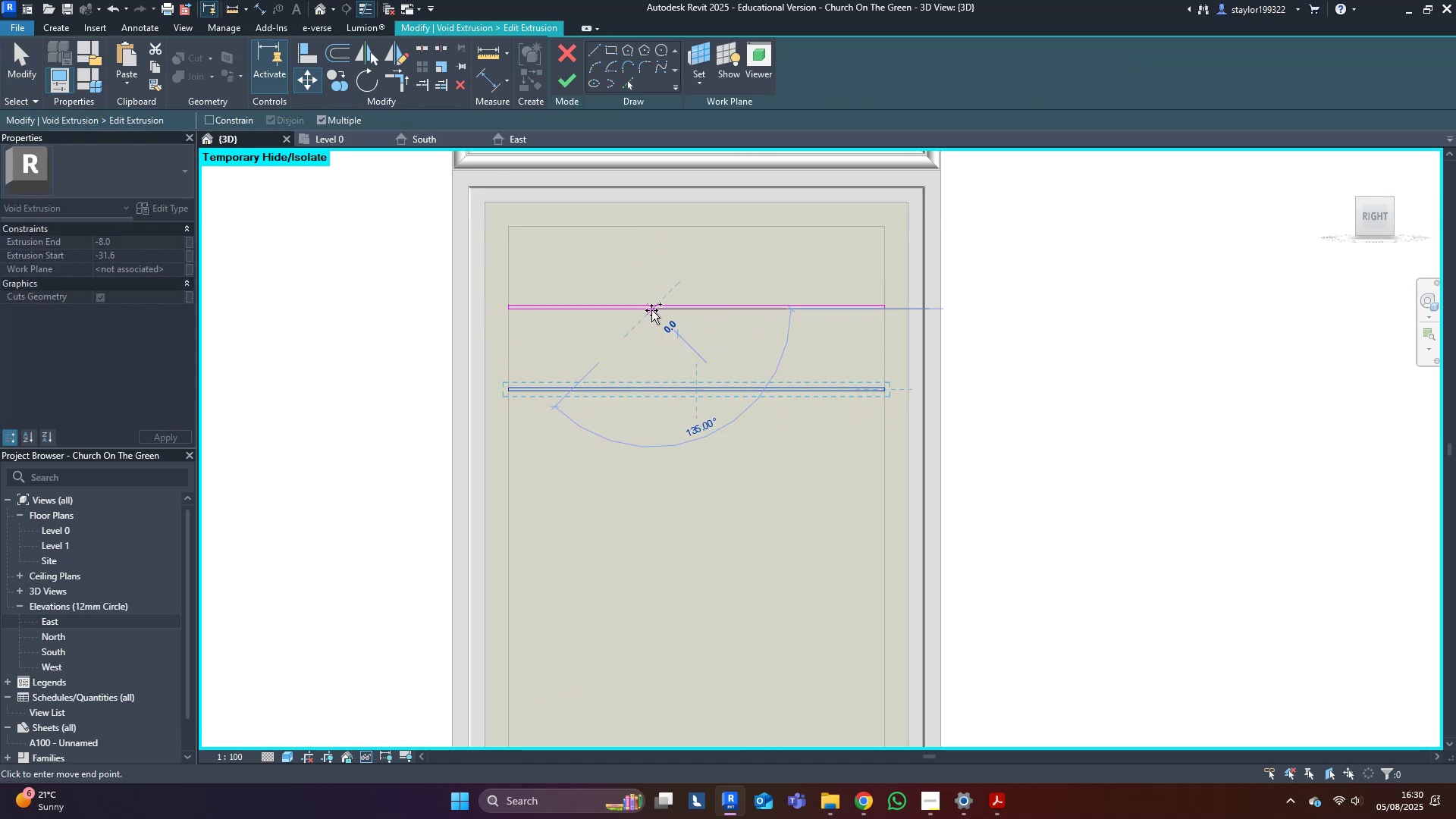 
key(Control+ControlLeft)
 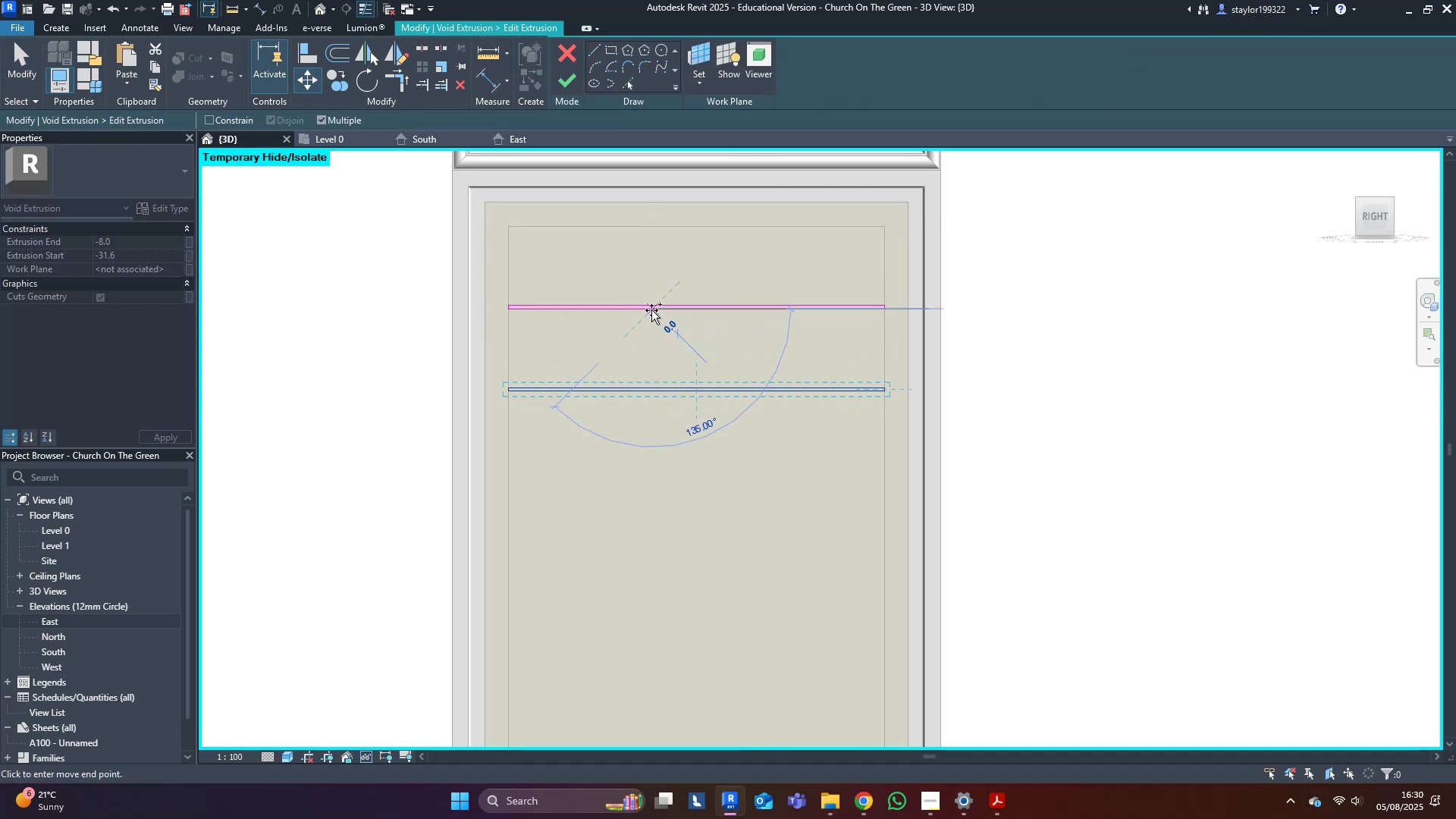 
key(Control+ControlLeft)
 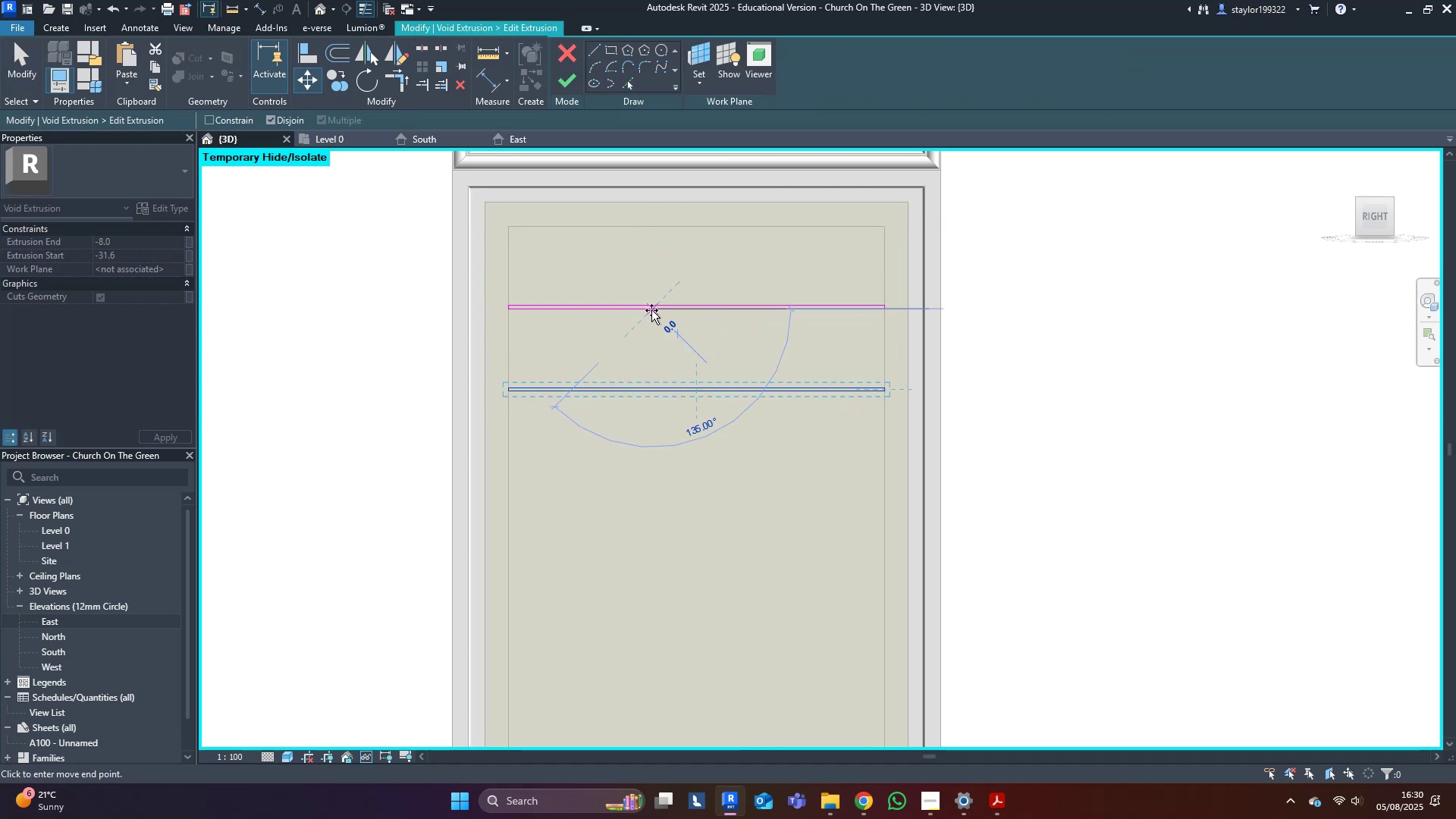 
key(Escape)
 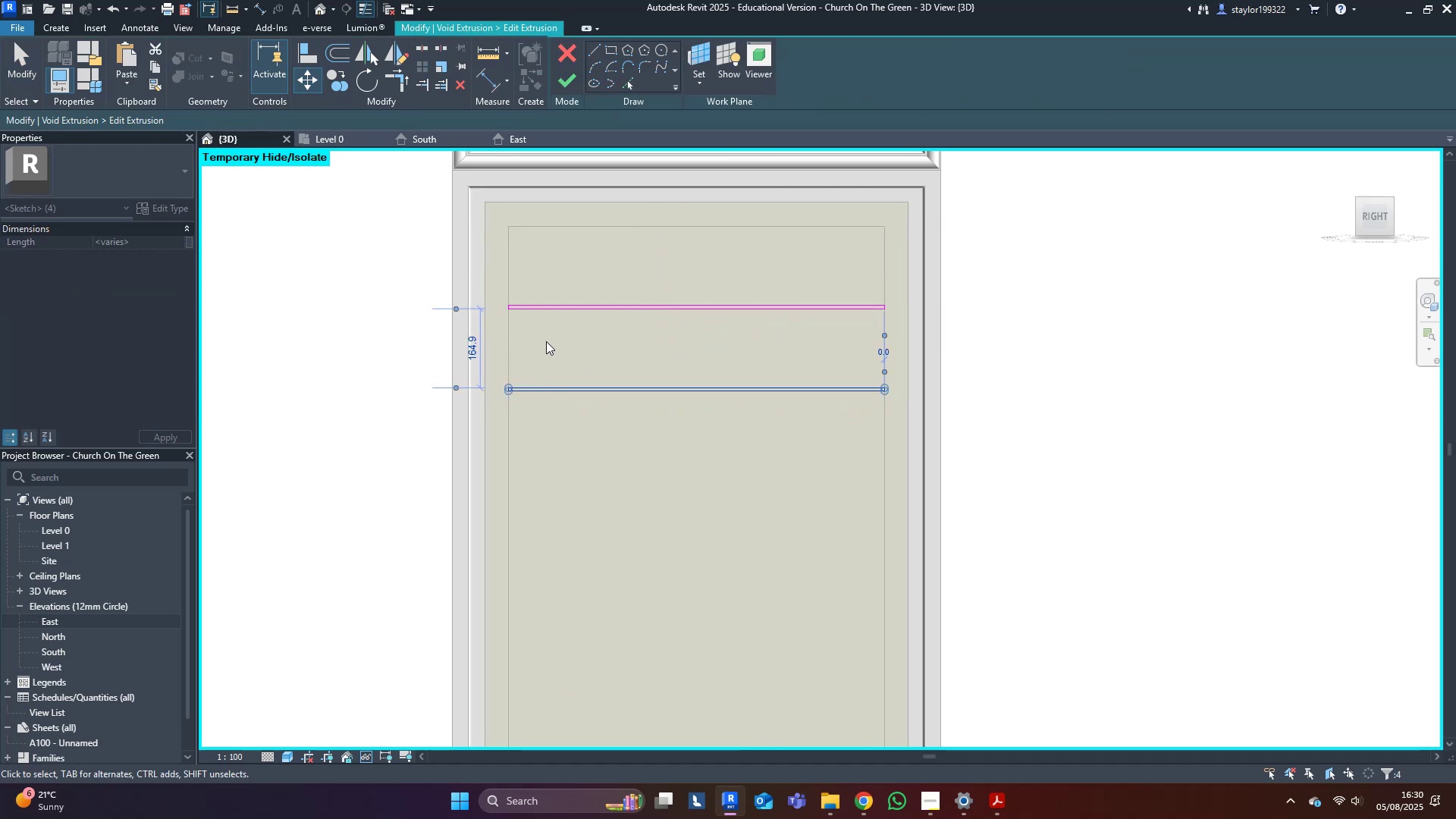 
key(Escape)
 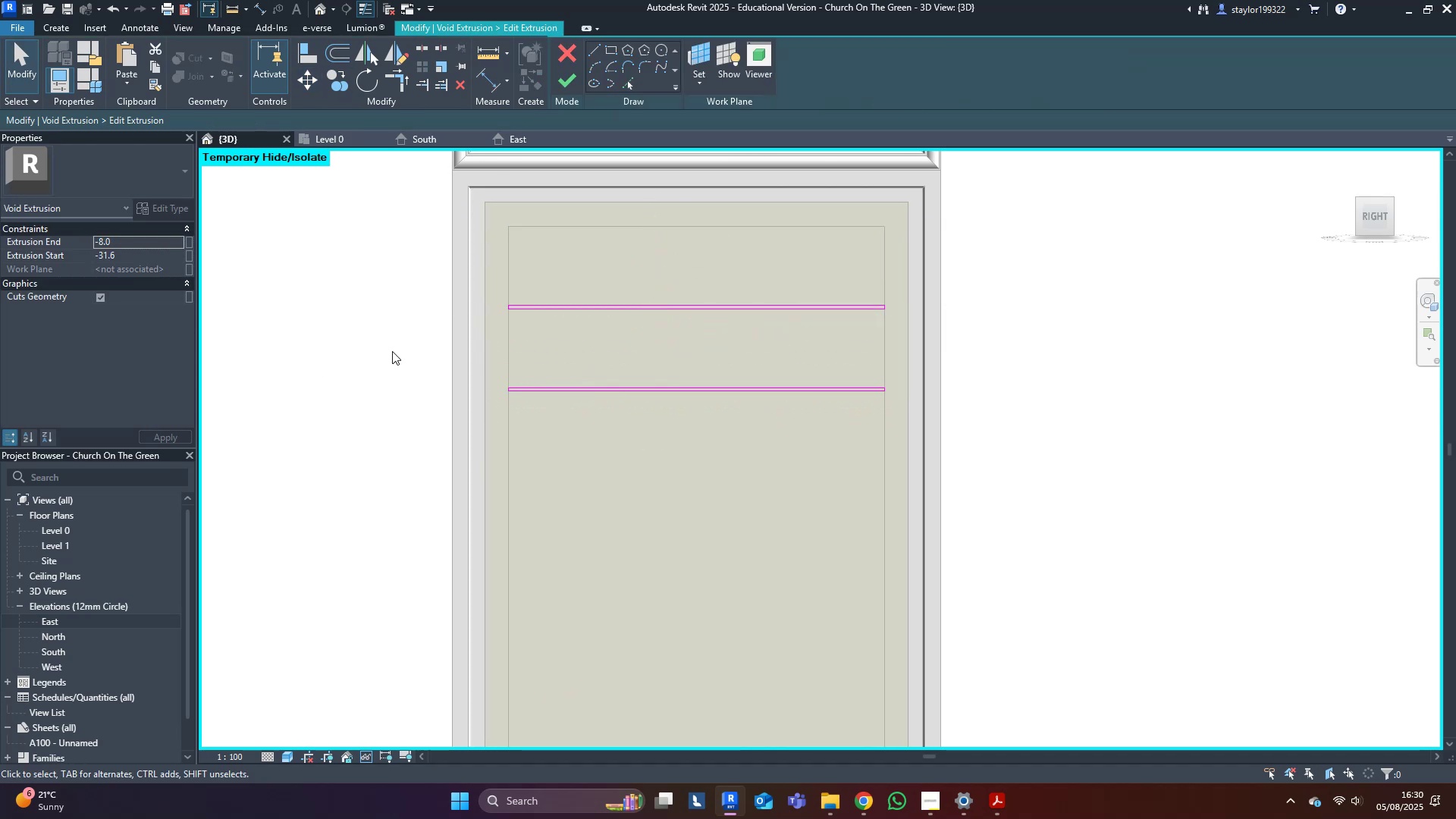 
scroll: coordinate [340, 347], scroll_direction: down, amount: 3.0
 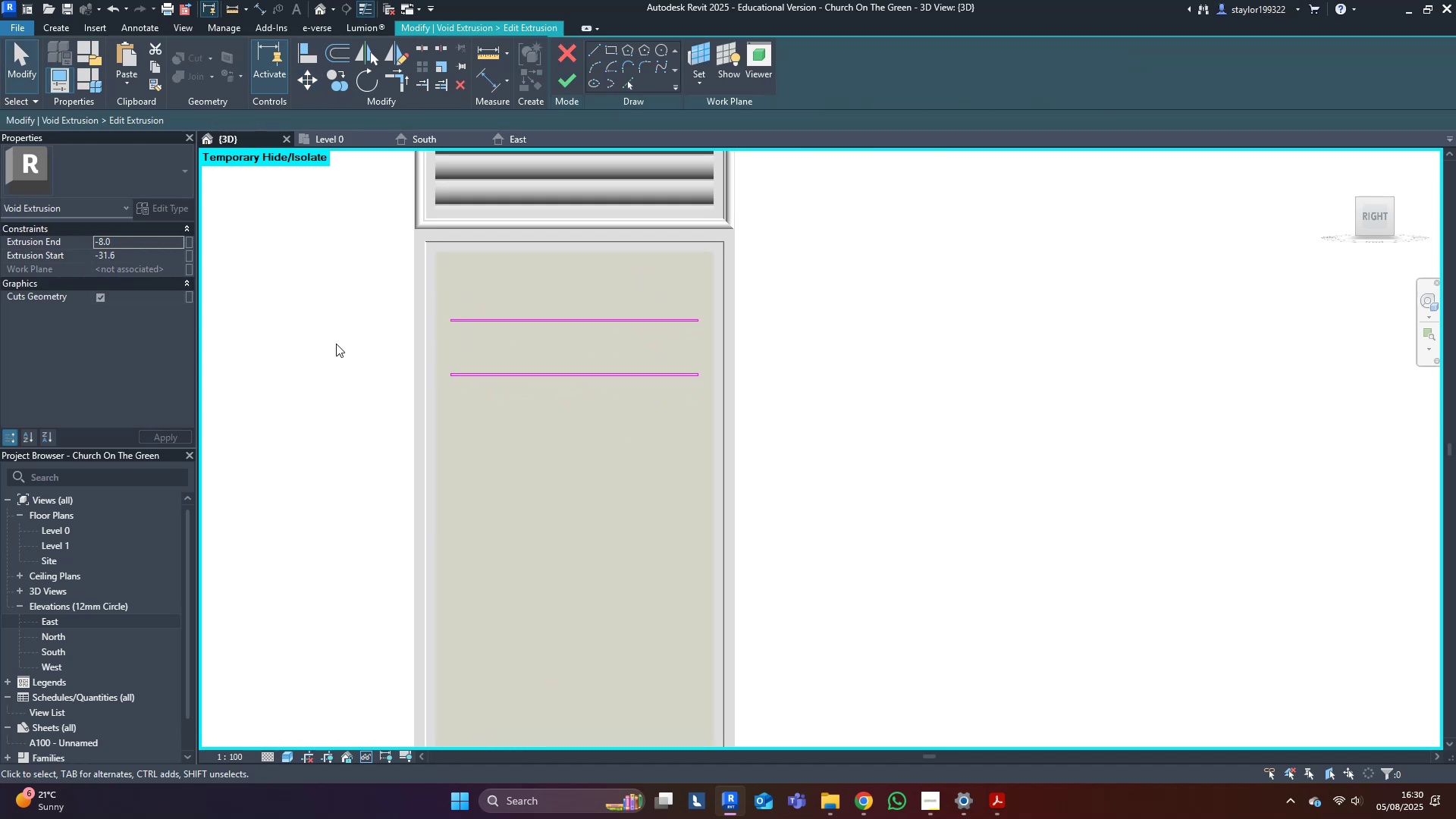 
left_click_drag(start_coordinate=[294, 272], to_coordinate=[1077, 525])
 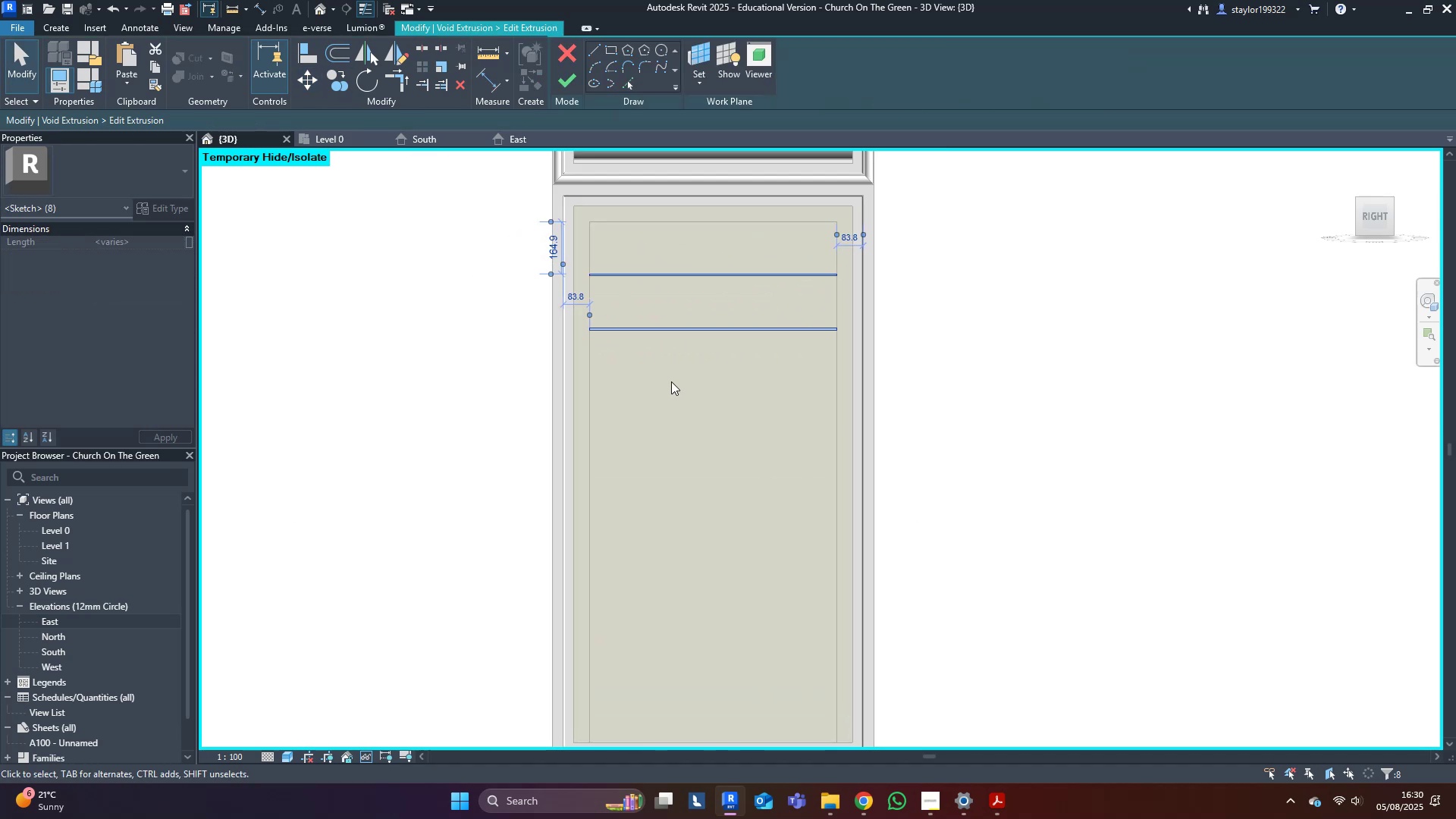 
scroll: coordinate [598, 331], scroll_direction: up, amount: 2.0
 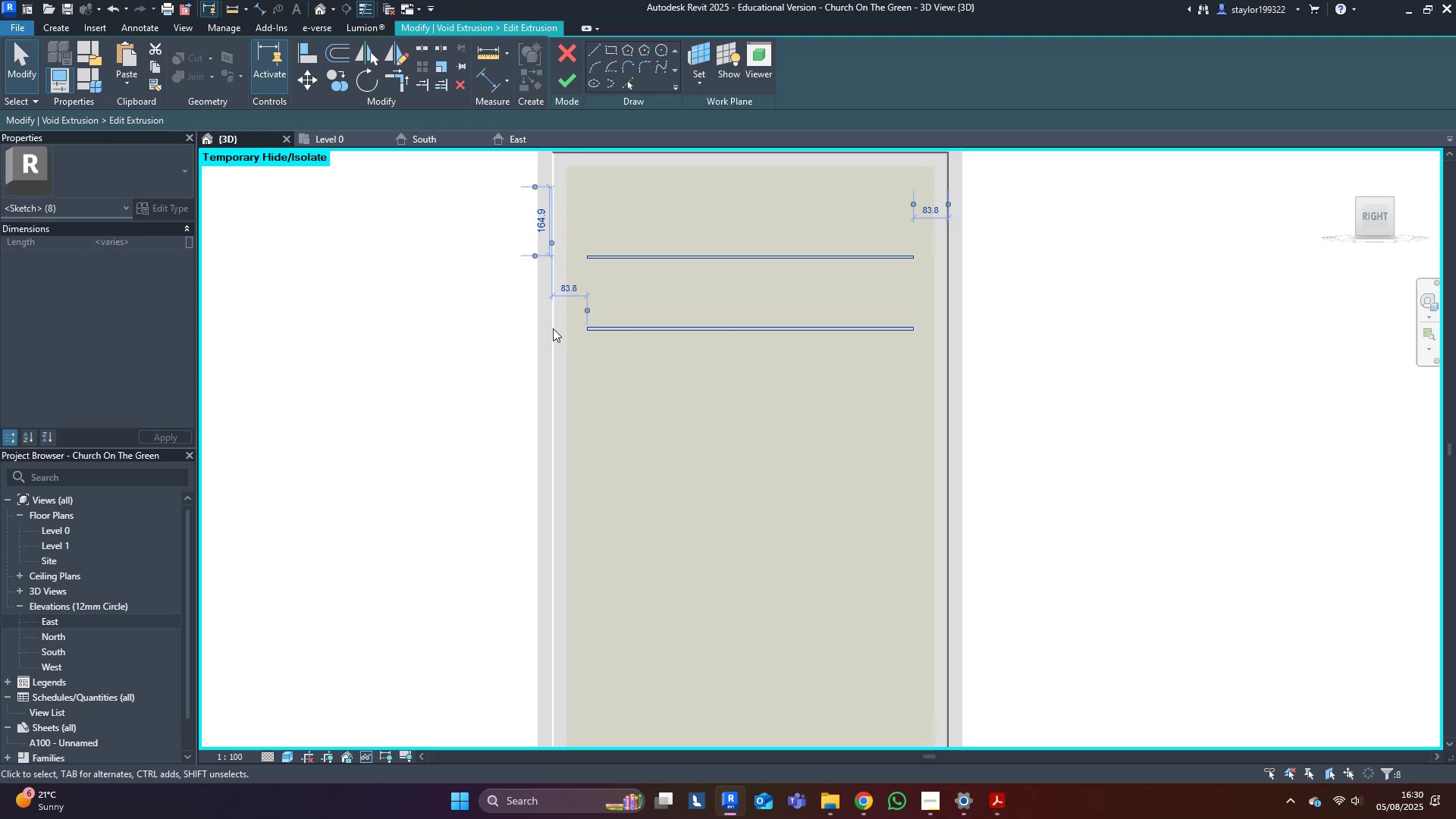 
left_click_drag(start_coordinate=[512, 309], to_coordinate=[1148, 394])
 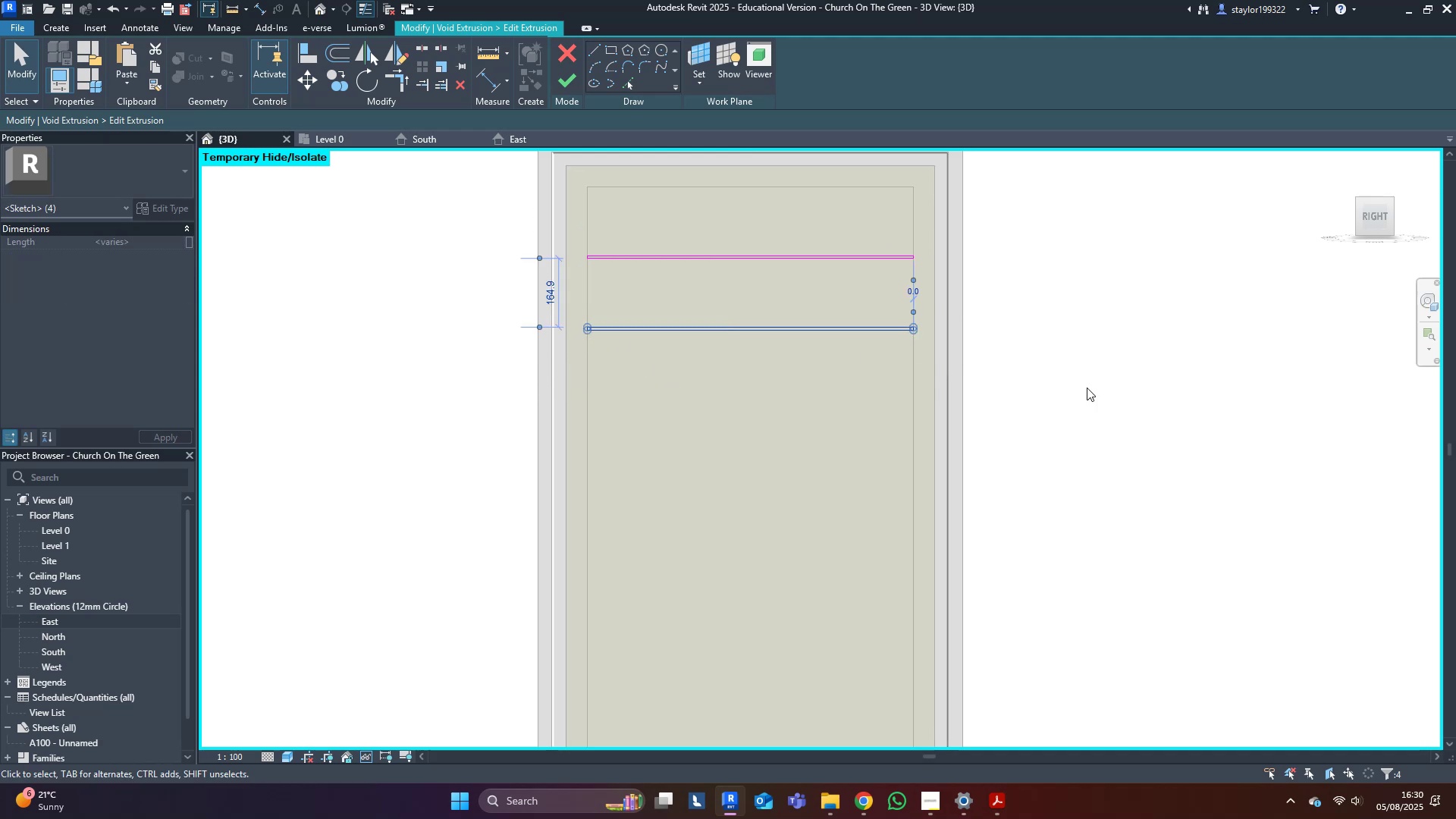 
type(mv)
 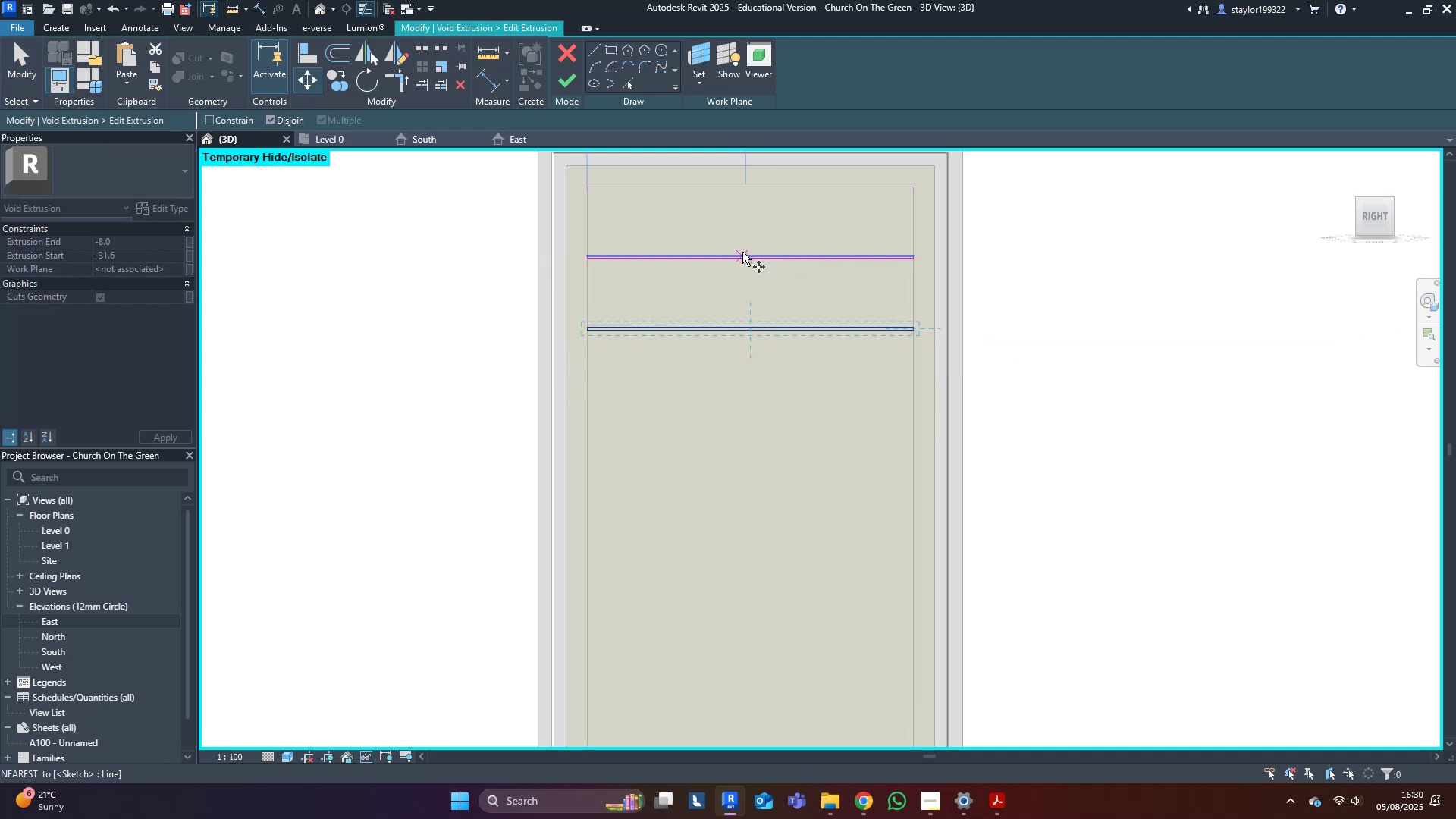 
left_click([752, 254])
 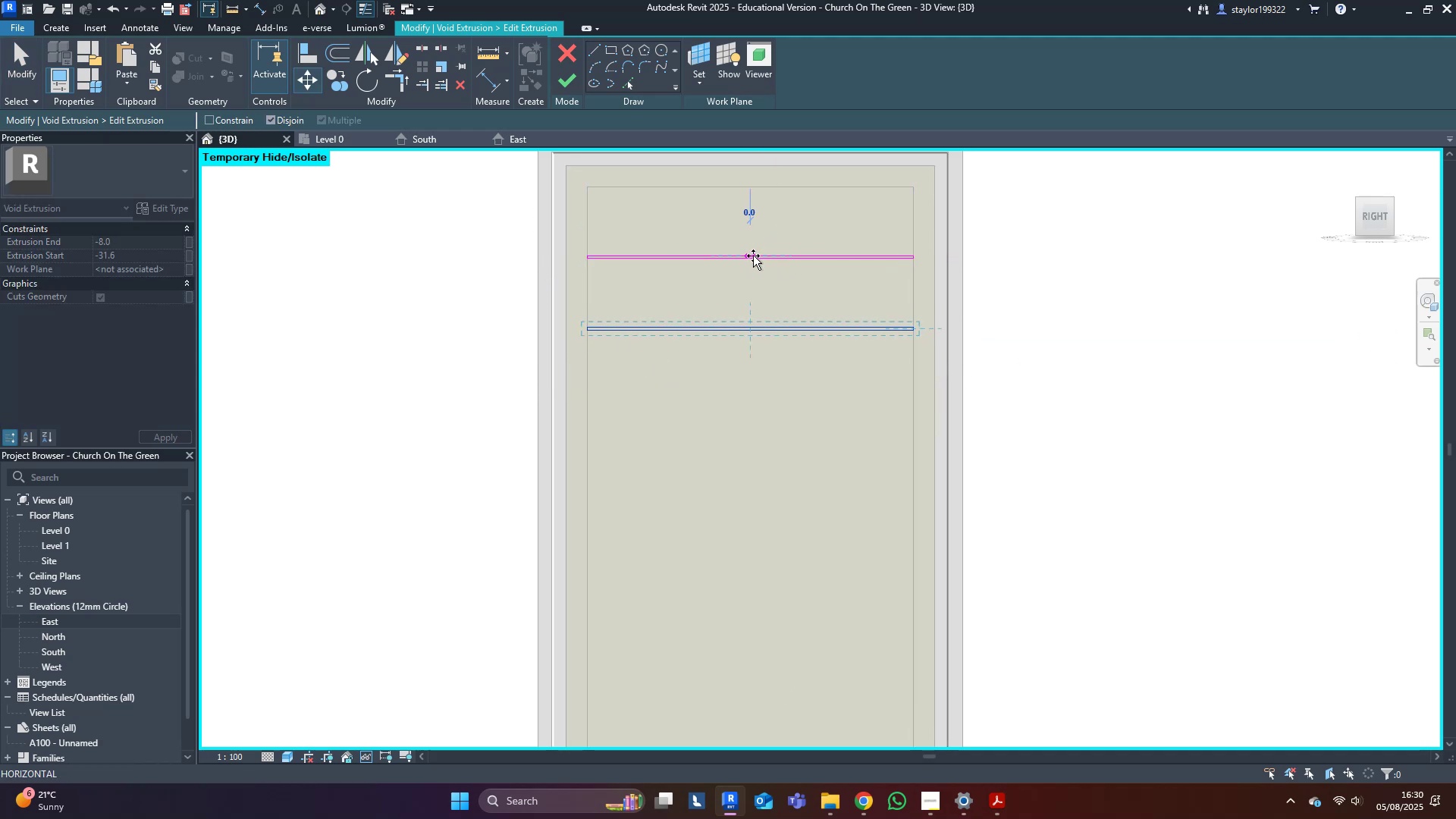 
hold_key(key=ControlLeft, duration=1.52)
left_click([753, 327])
 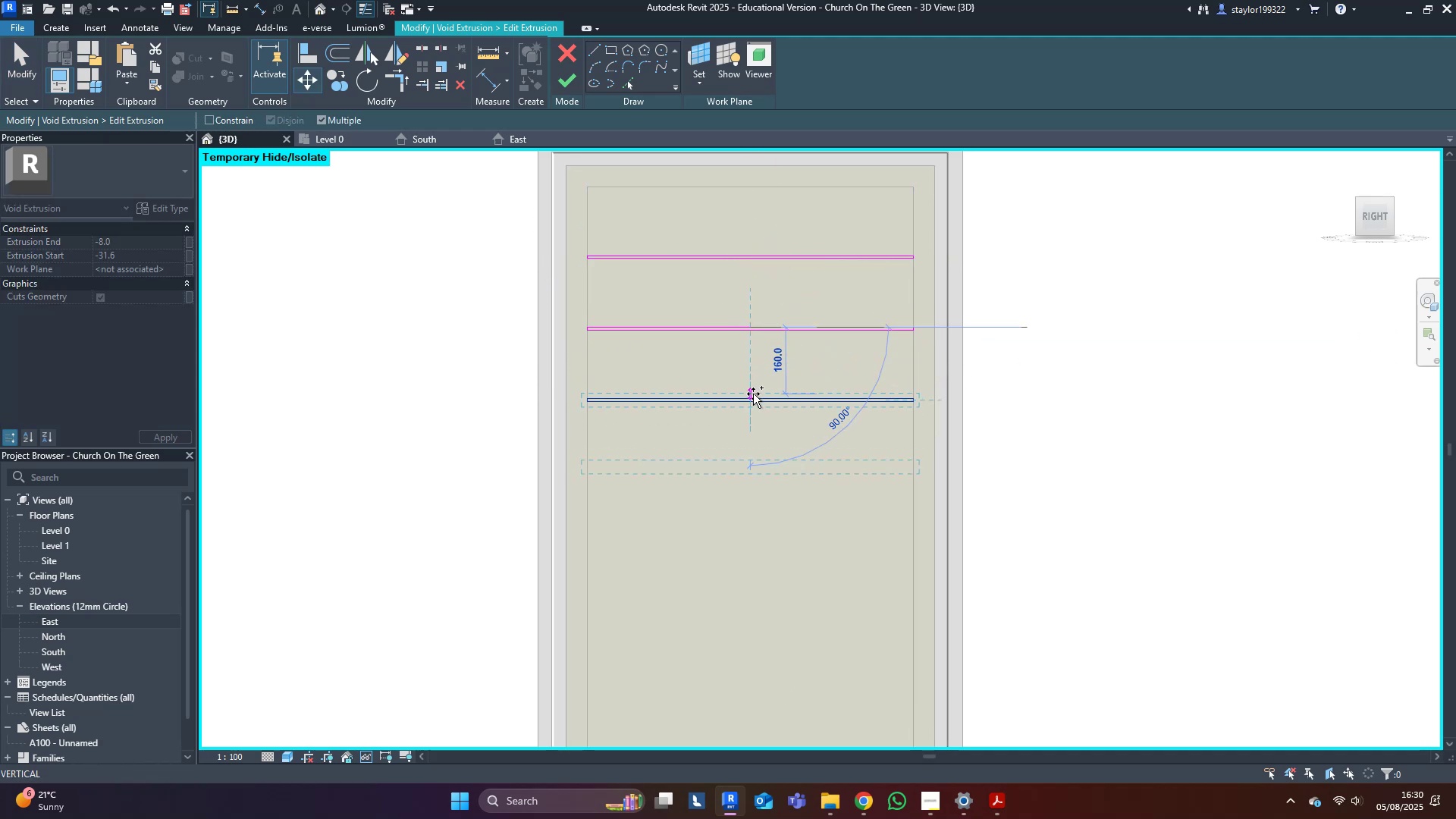 
hold_key(key=ControlLeft, duration=1.52)
left_click([751, 397])
 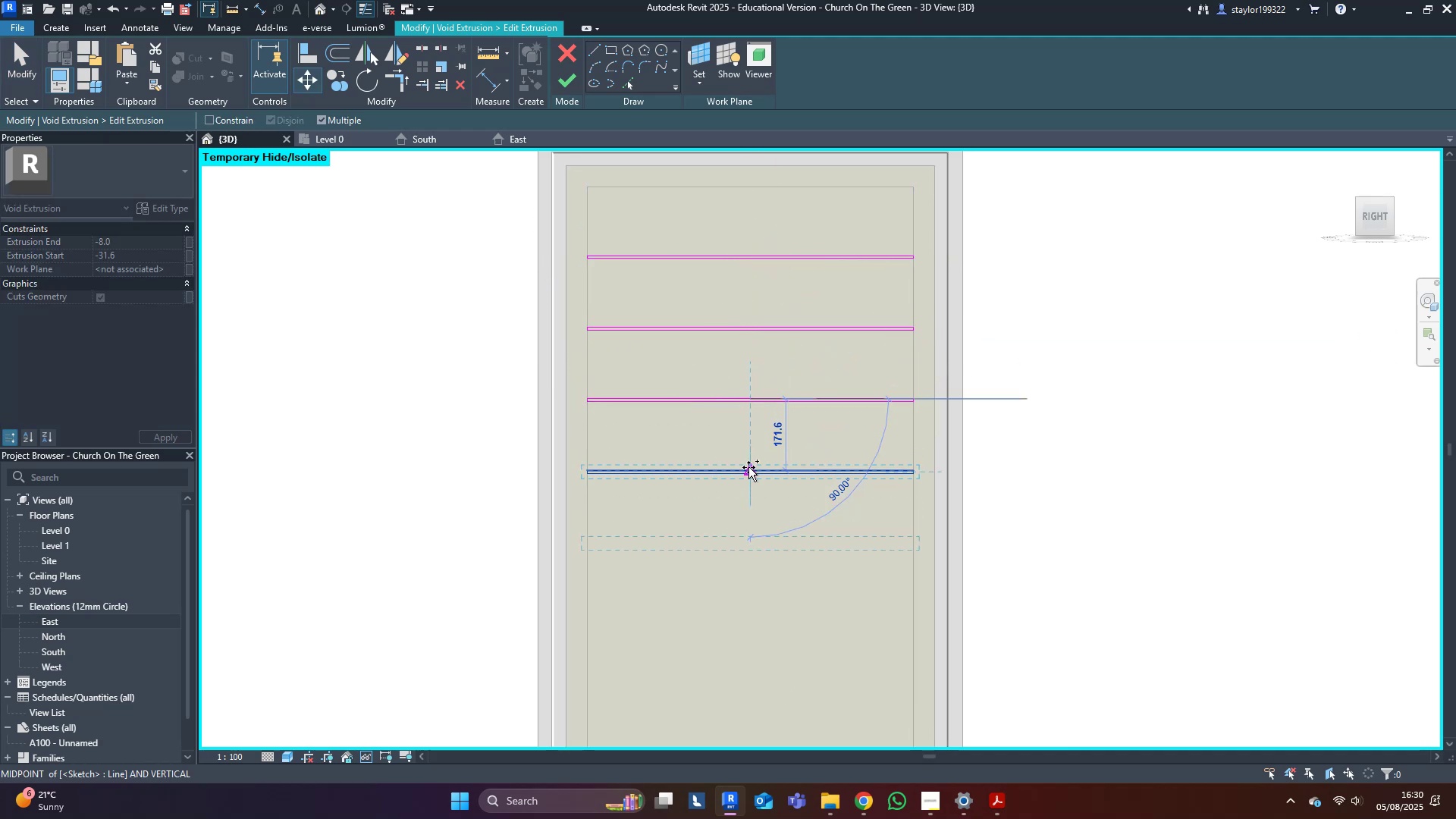 
left_click([748, 468])
 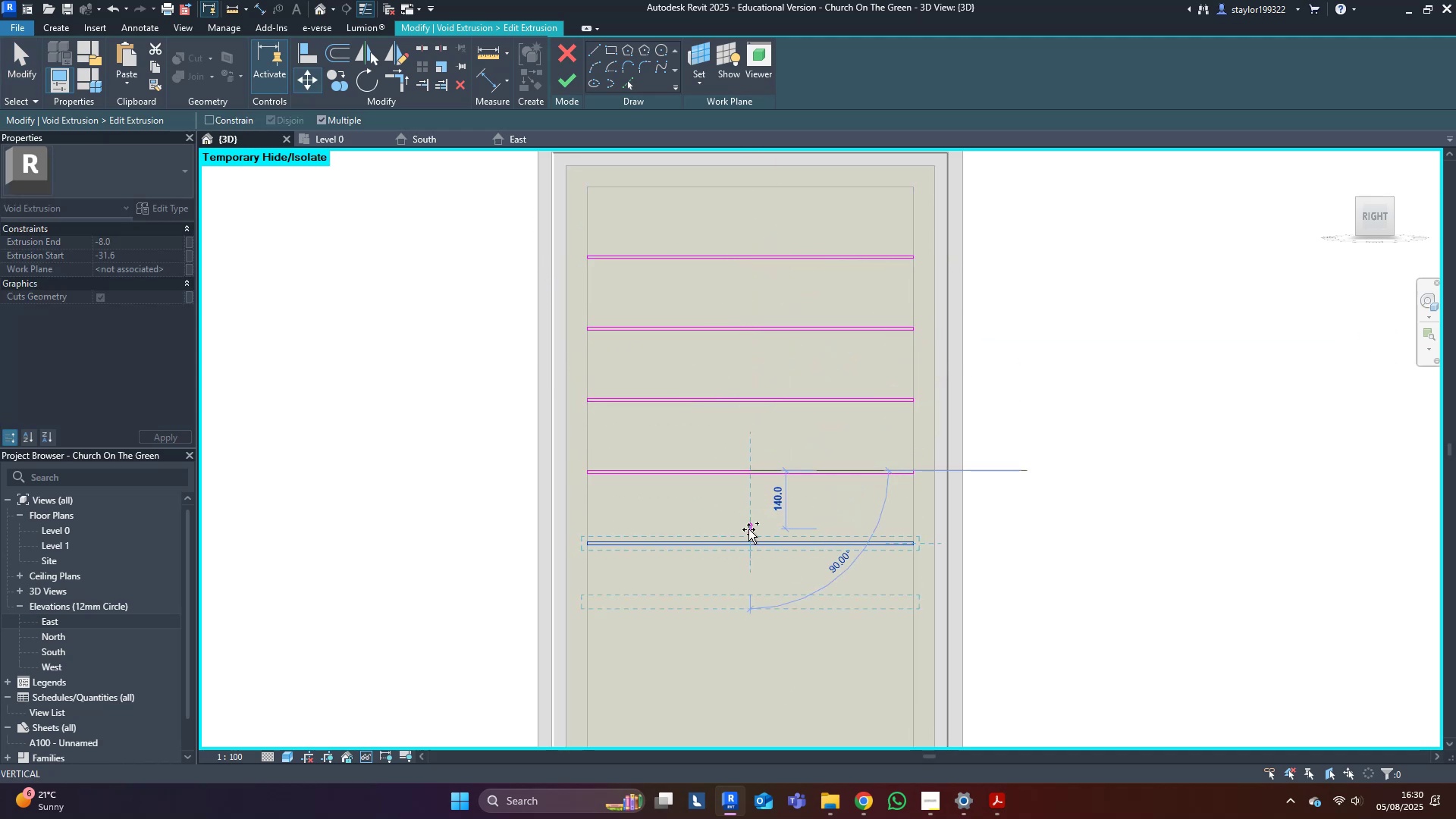 
hold_key(key=ControlLeft, duration=1.53)
left_click([749, 541])
 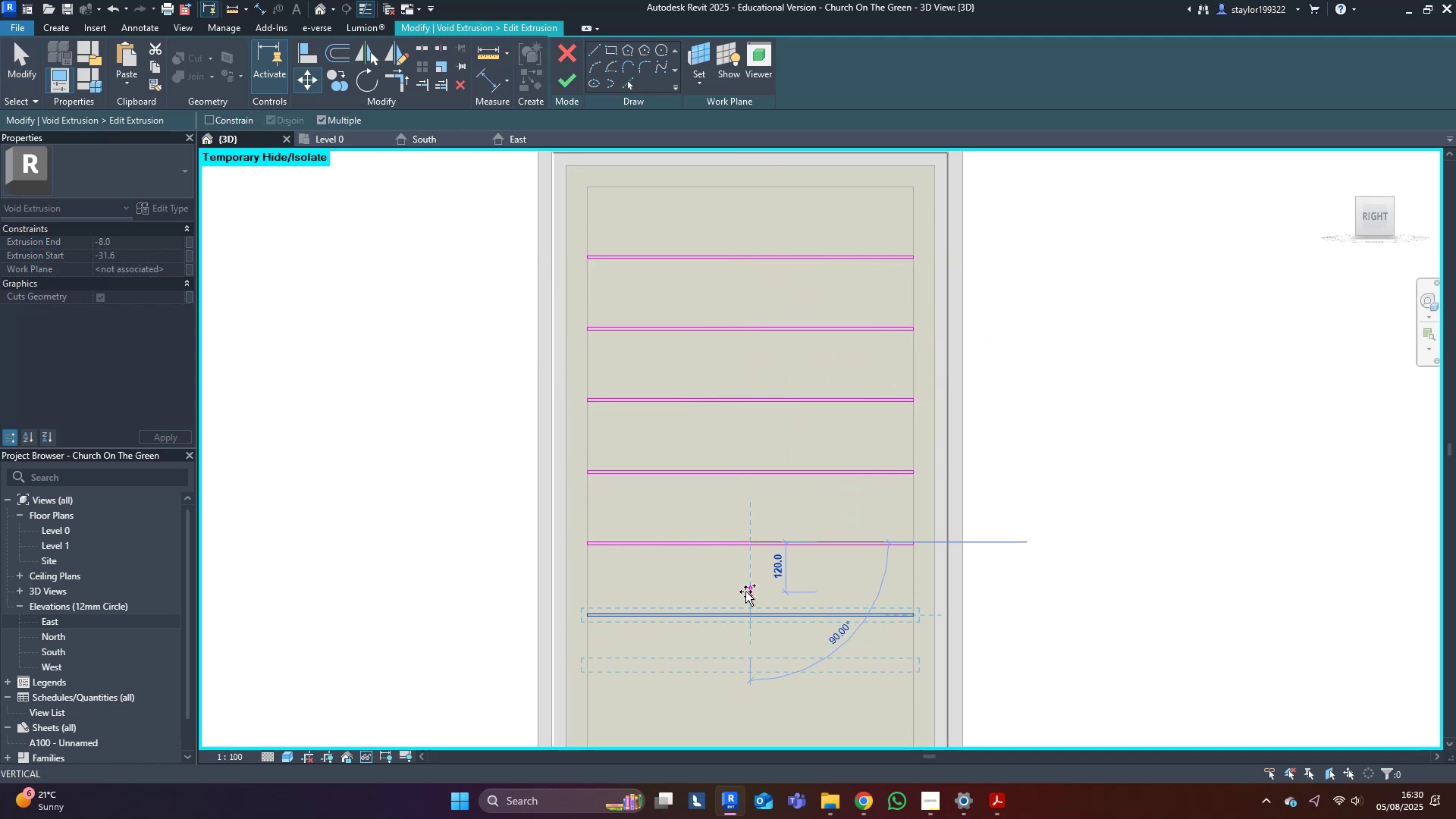 
hold_key(key=ControlLeft, duration=1.52)
left_click([751, 614])
 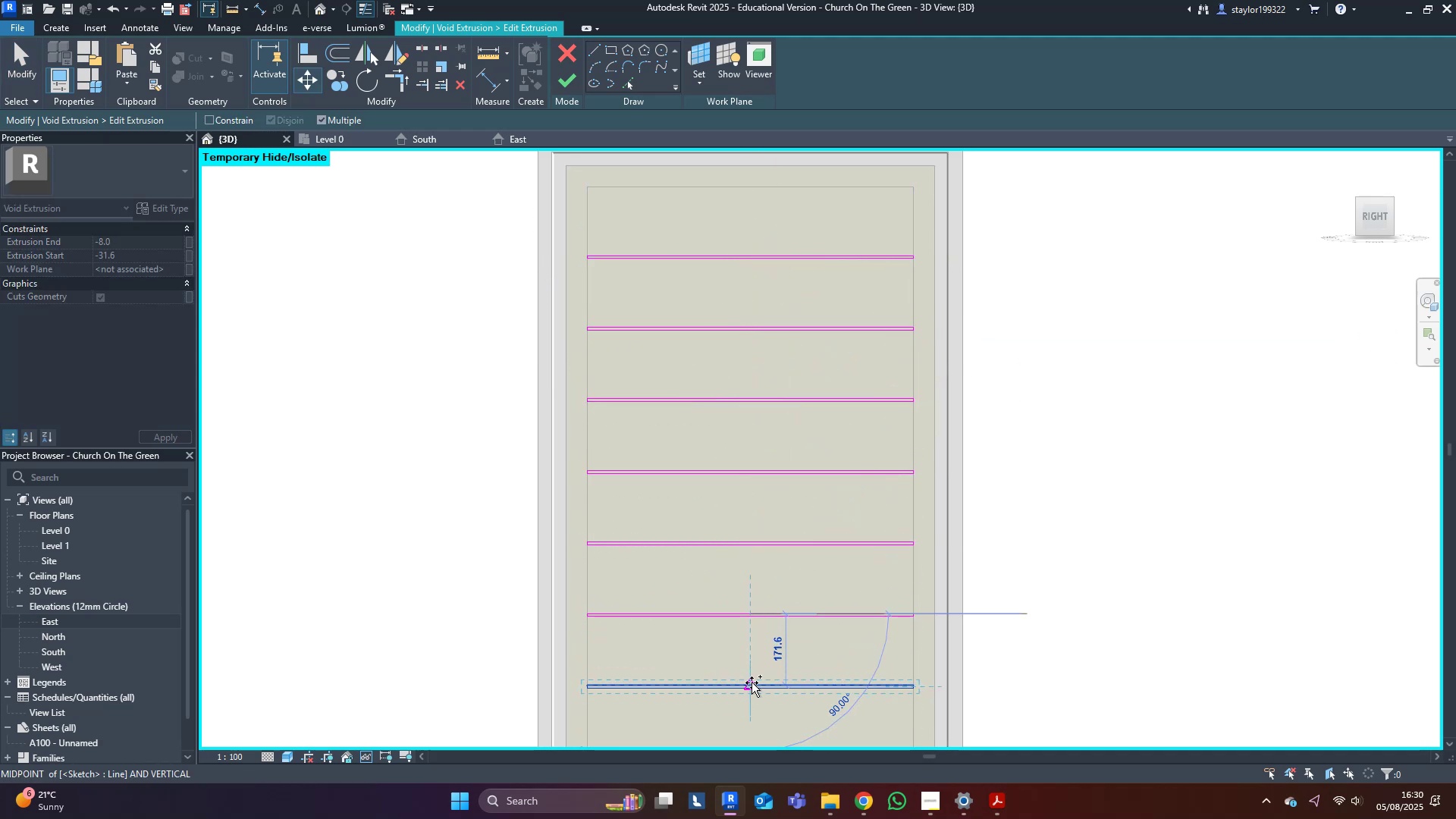 
key(Control+ControlLeft)
 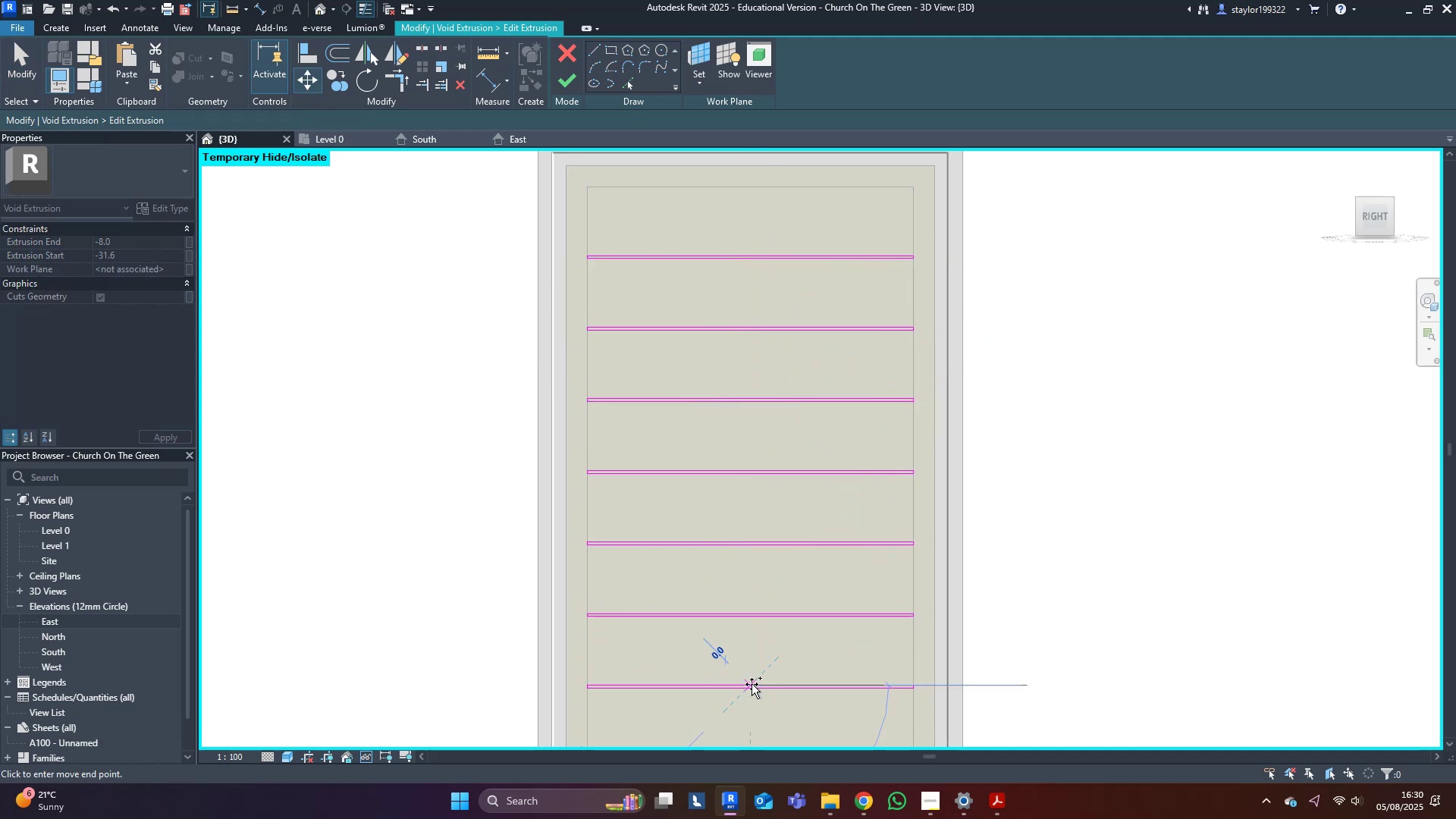 
key(Control+ControlLeft)
 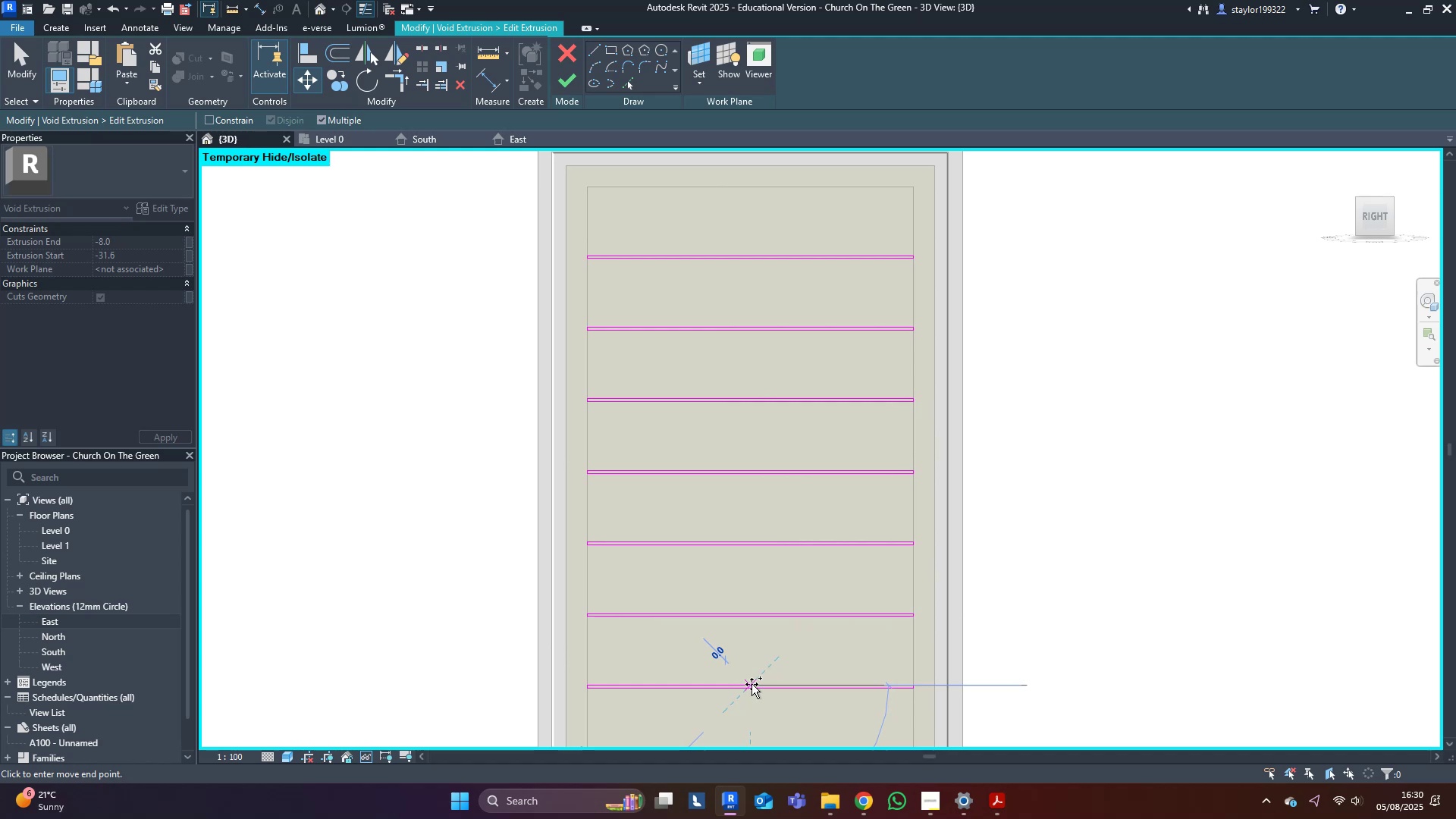 
left_click([752, 684])
 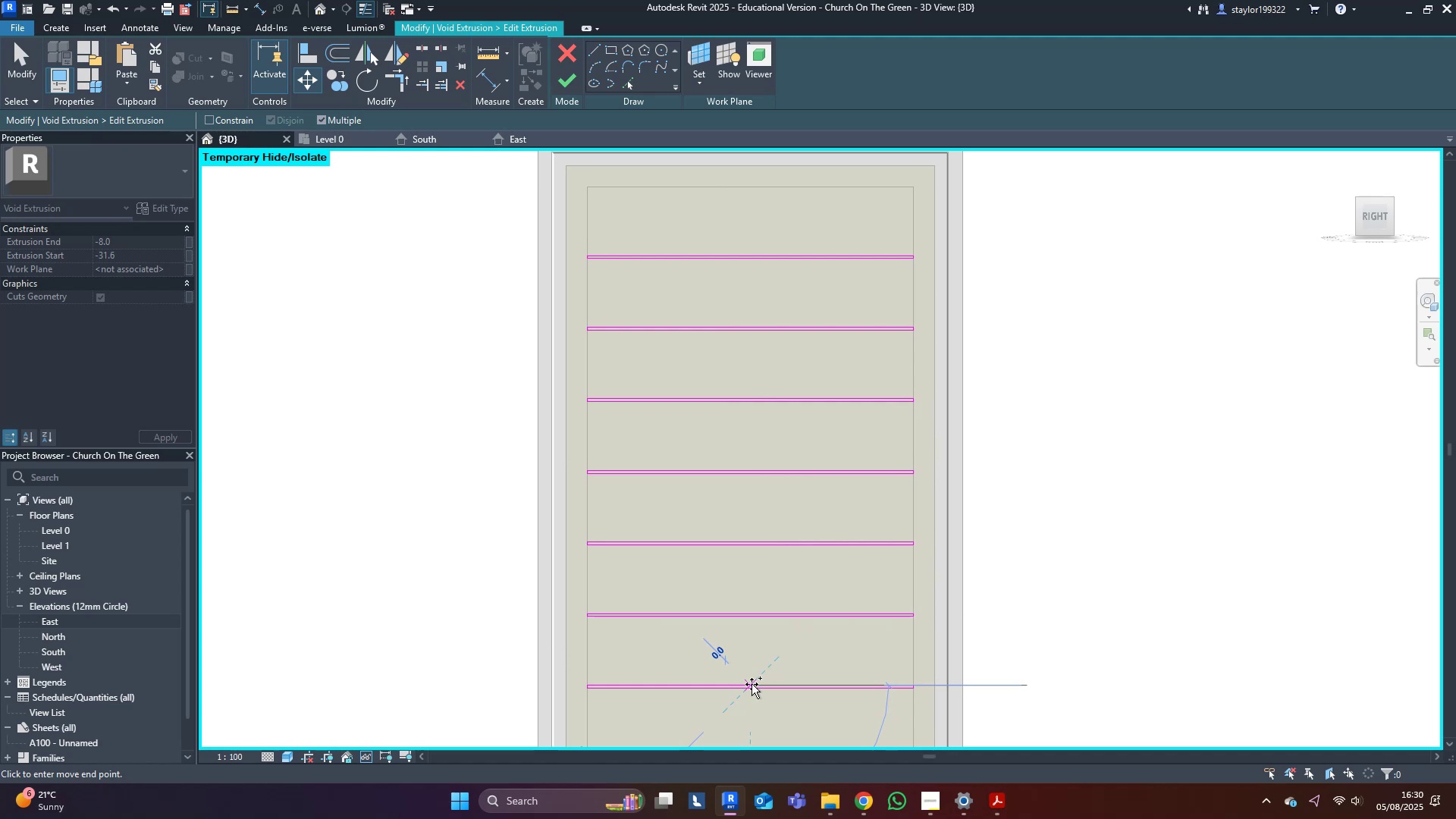 
key(Control+ControlLeft)
 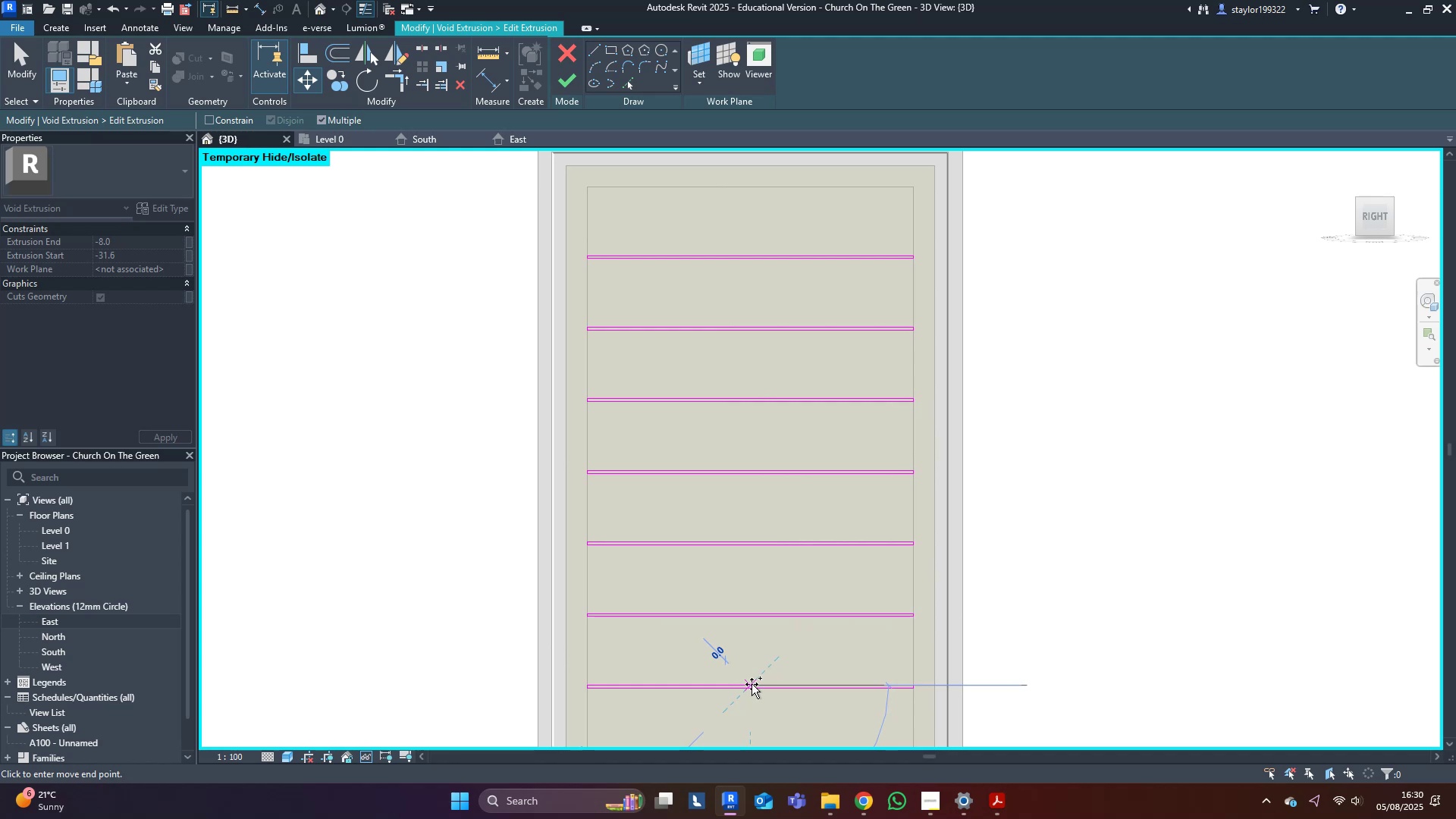 
key(Control+ControlLeft)
 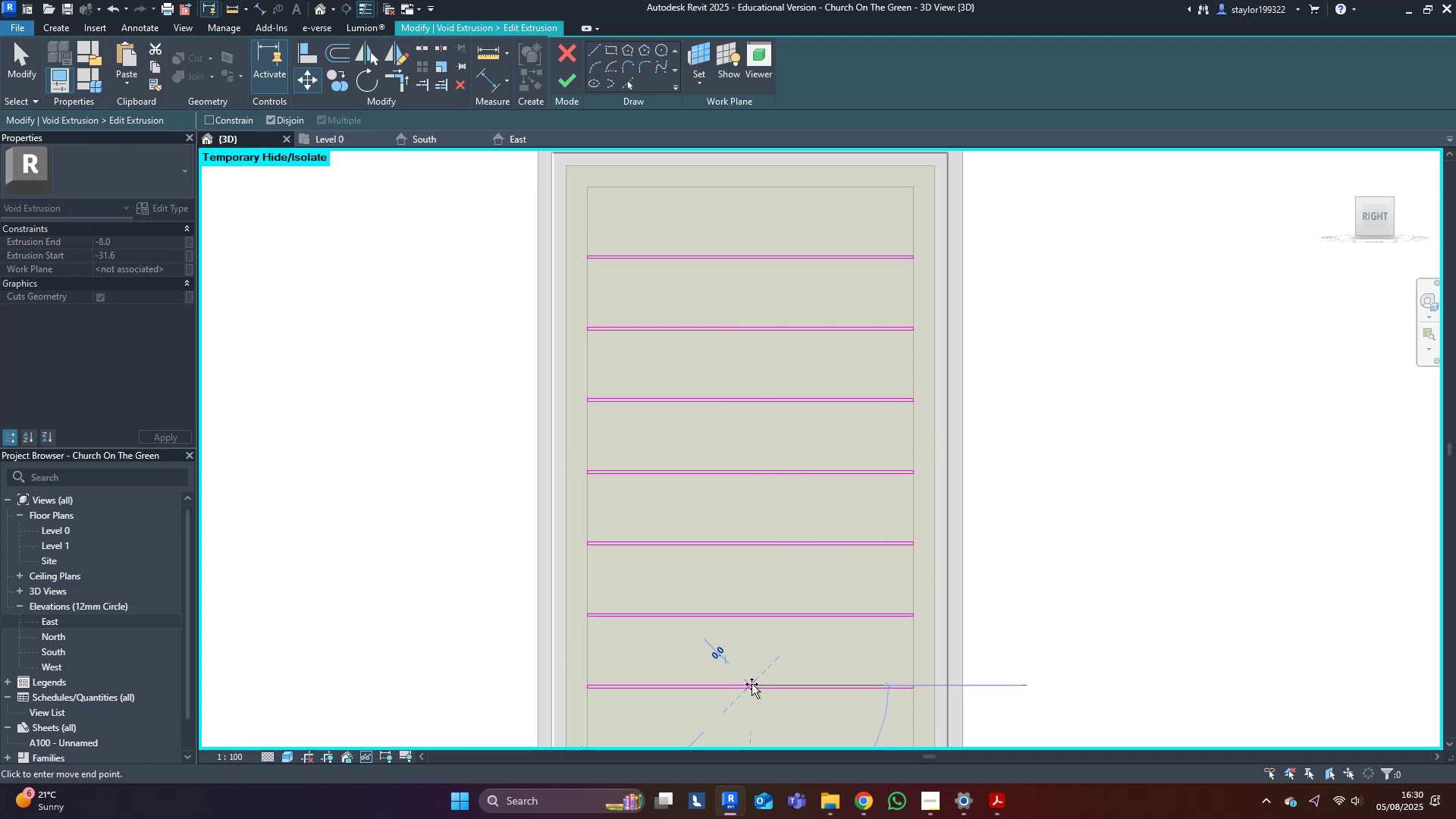 
key(Control+ControlLeft)
 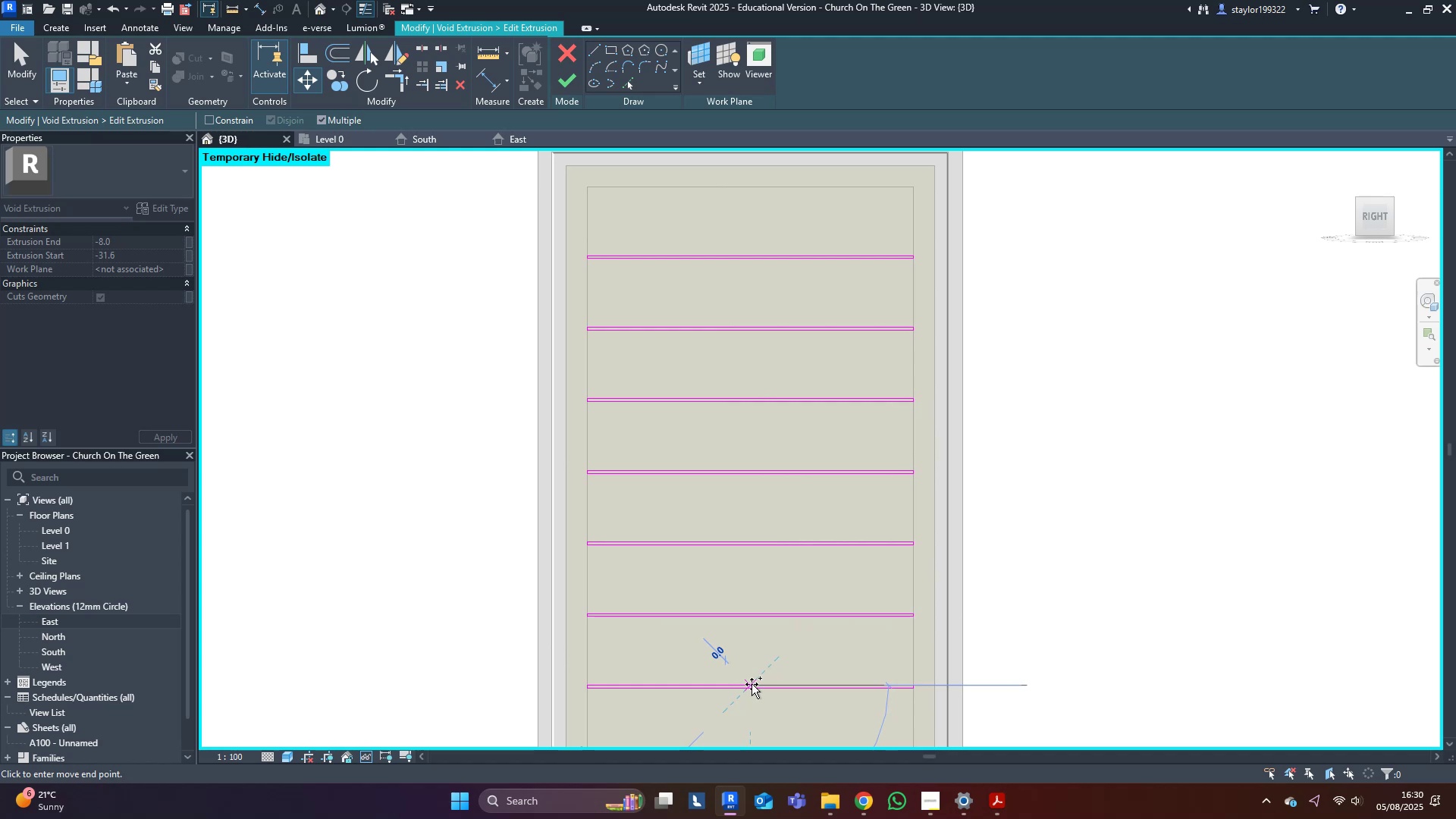 
key(Control+ControlLeft)
 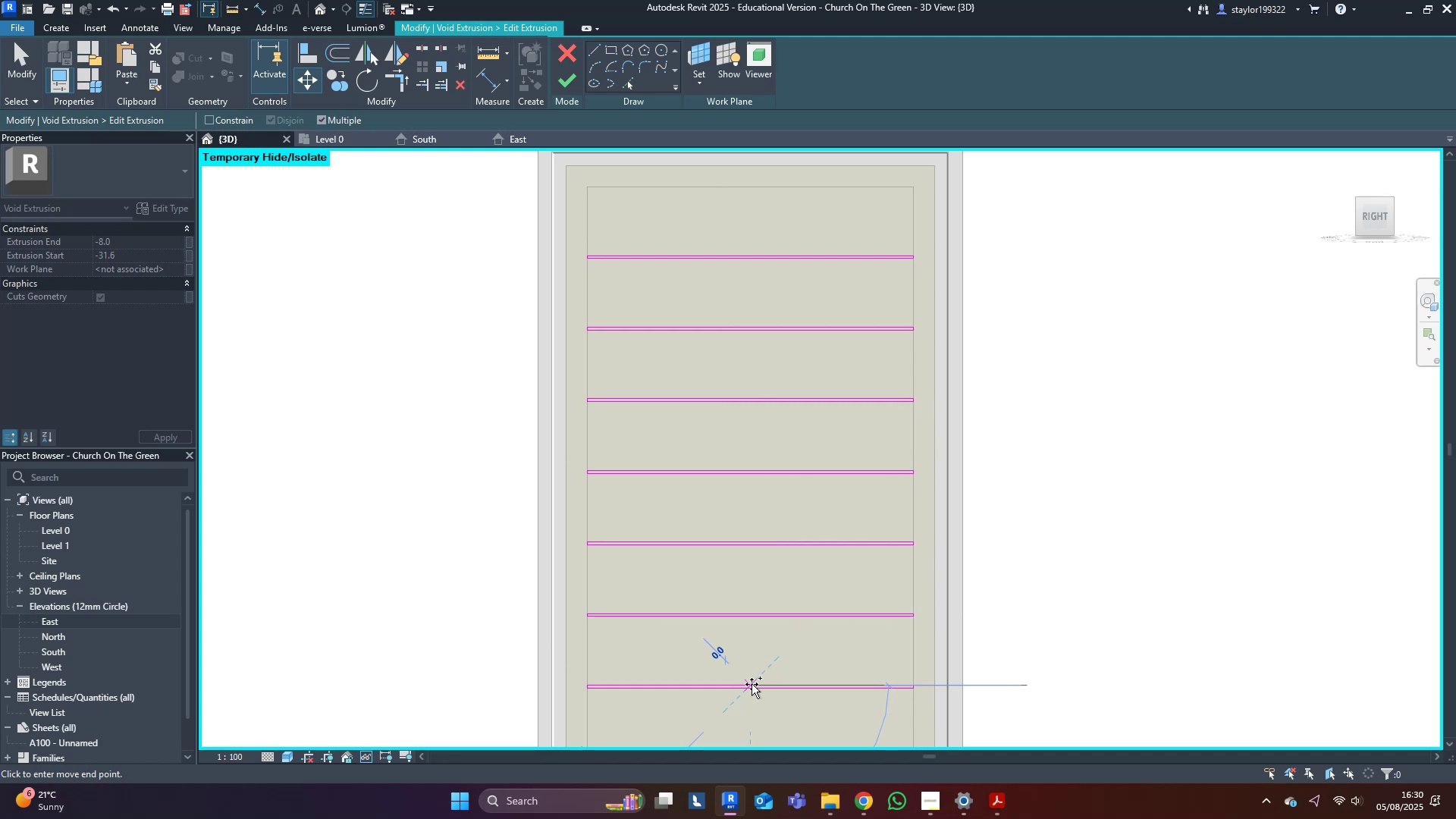 
key(Control+ControlLeft)
 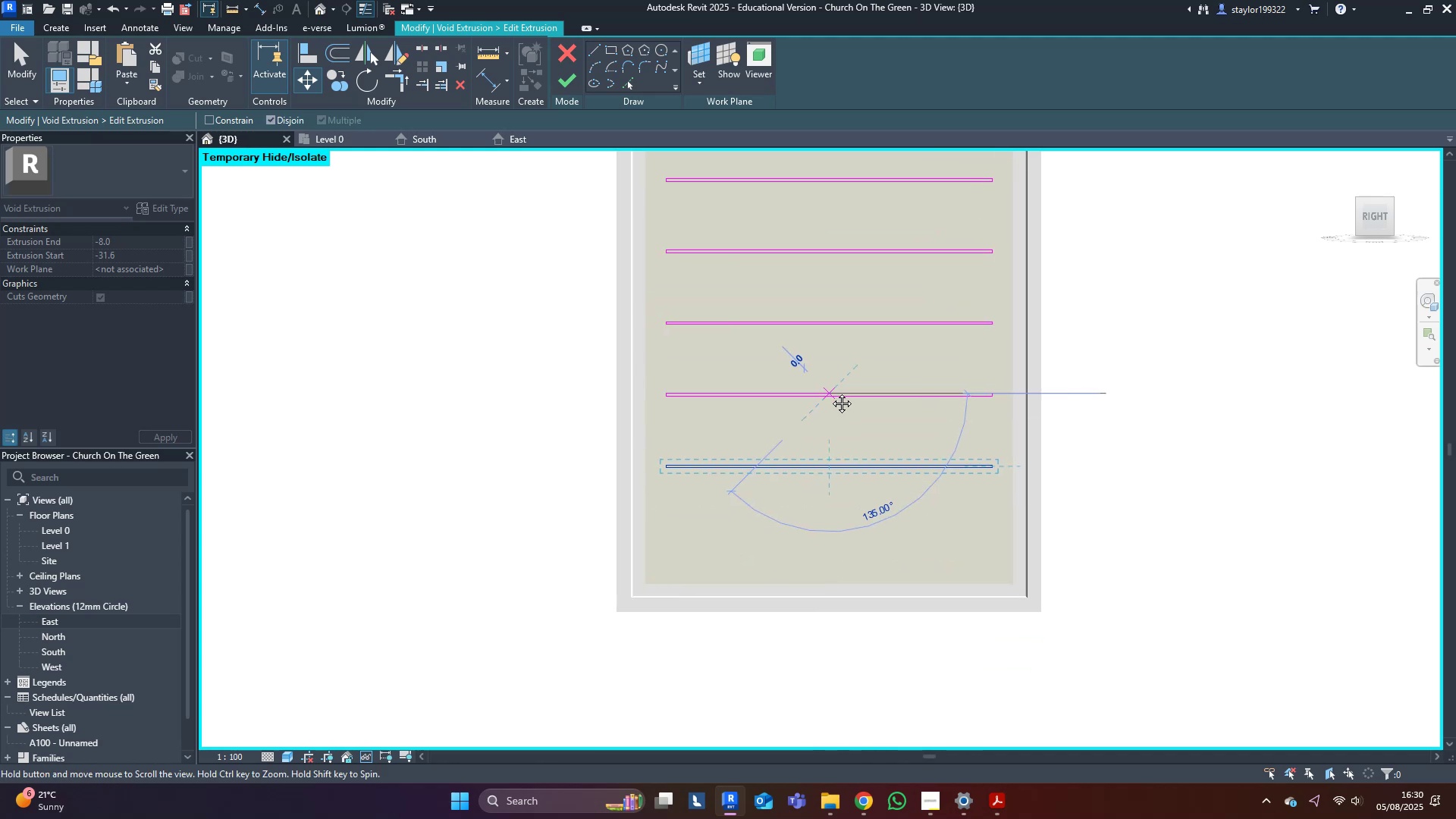 
hold_key(key=ControlLeft, duration=0.89)
left_click([826, 463])
 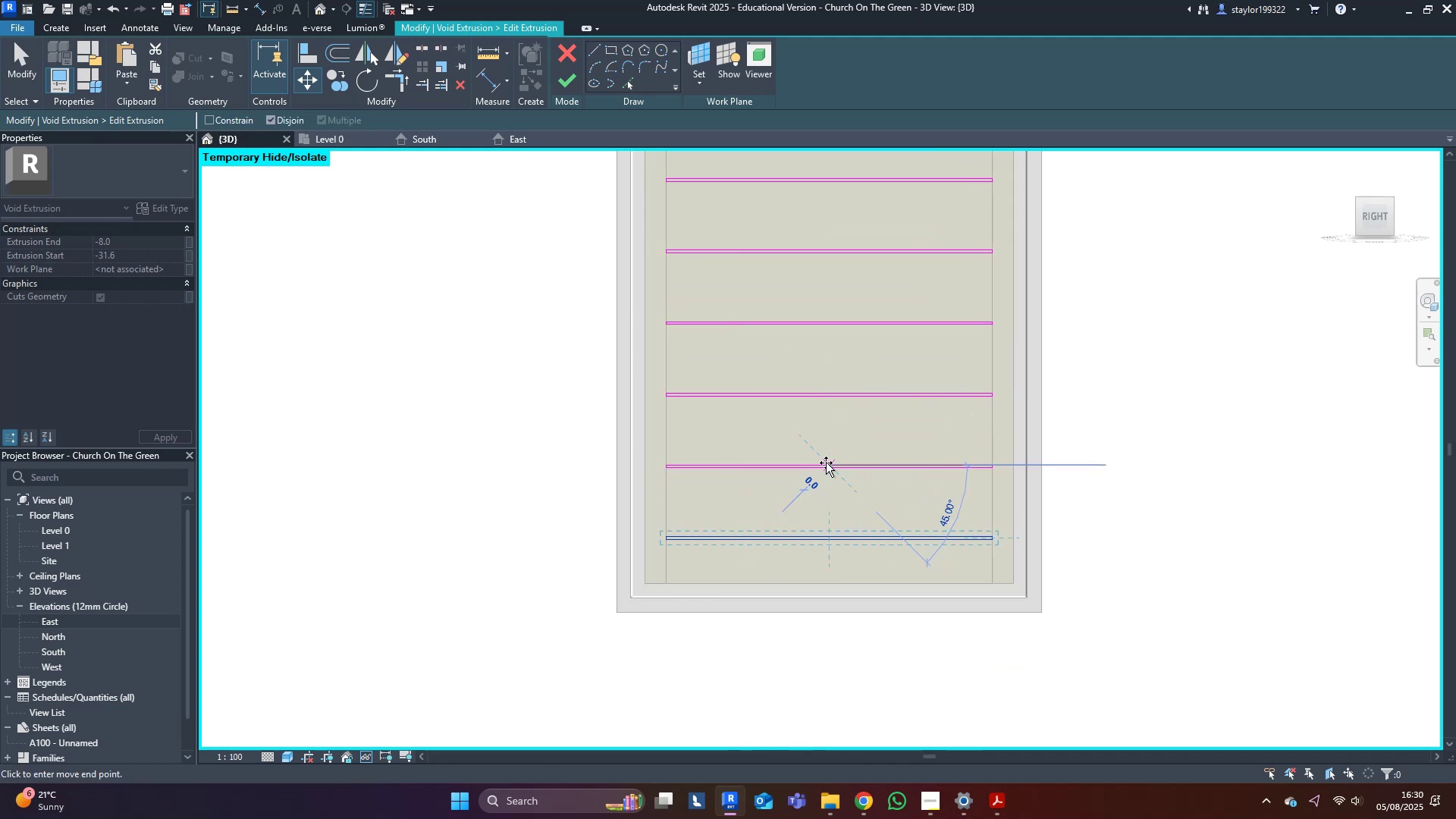 
key(Escape)
key(Escape)
key(Escape)
type(sd)
 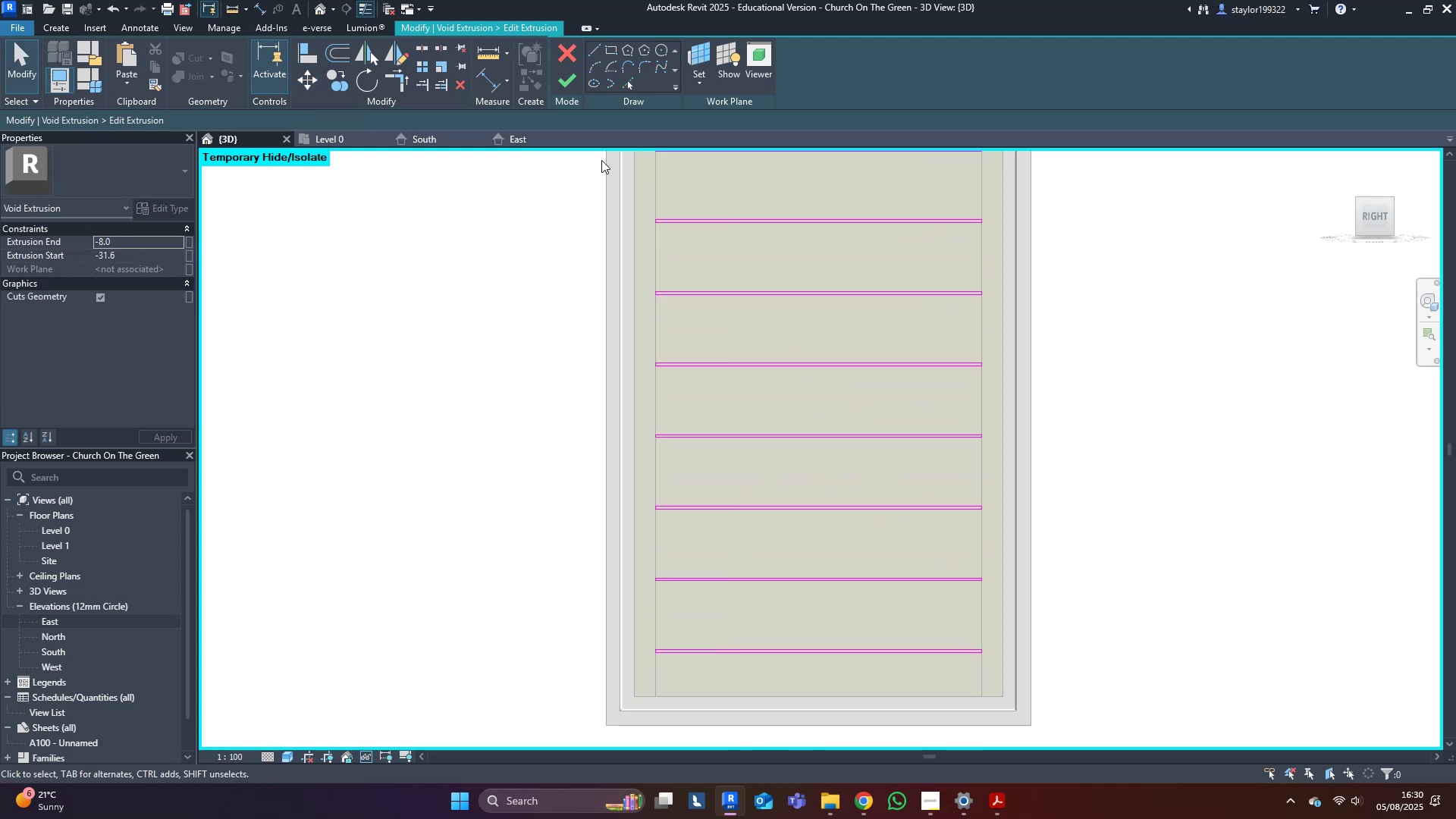 
left_click_drag(start_coordinate=[438, 419], to_coordinate=[441, 419])
 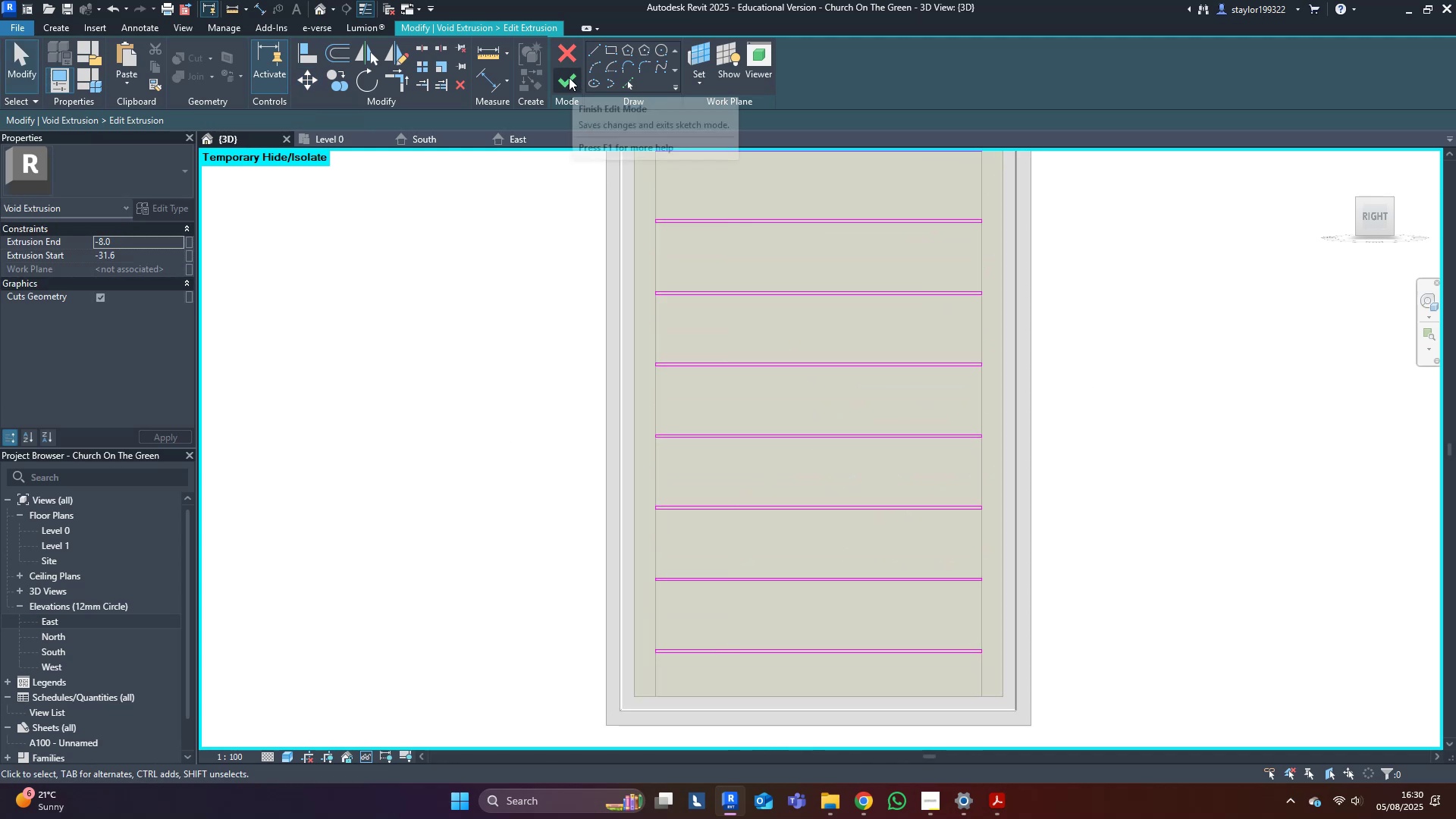 
left_click([569, 77])
 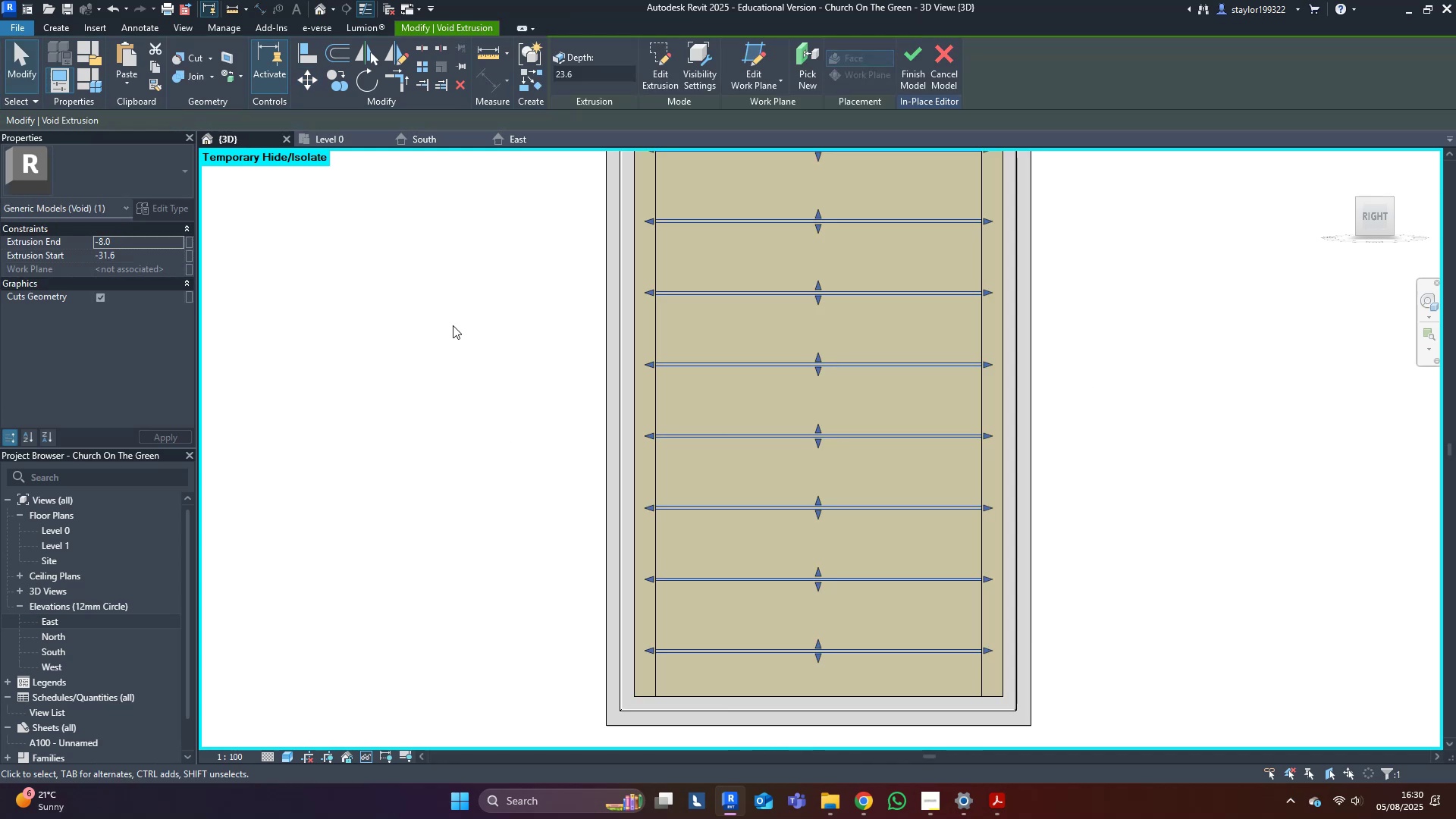 
left_click([449, 337])
 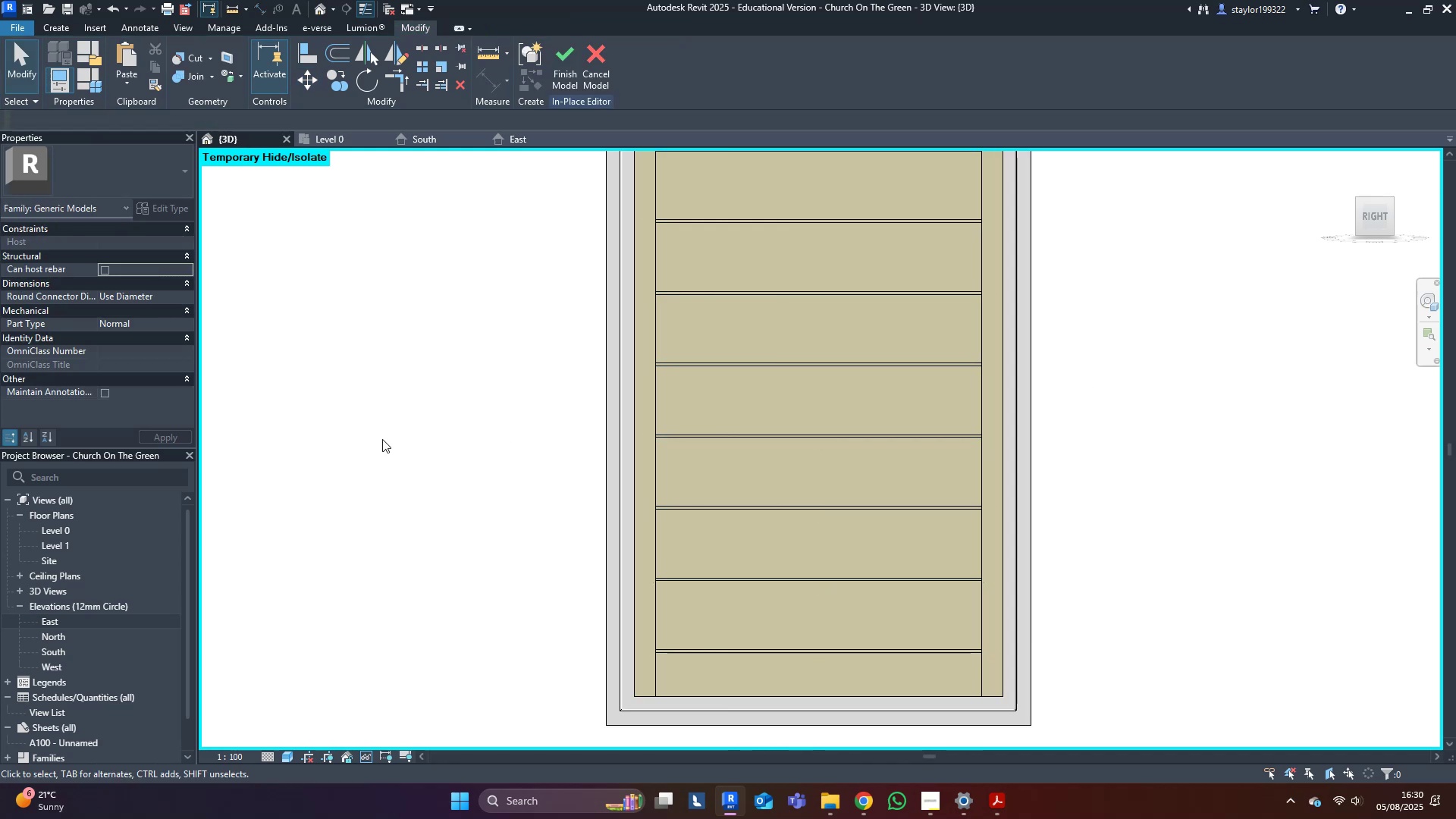 
scroll: coordinate [353, 506], scroll_direction: down, amount: 4.0
 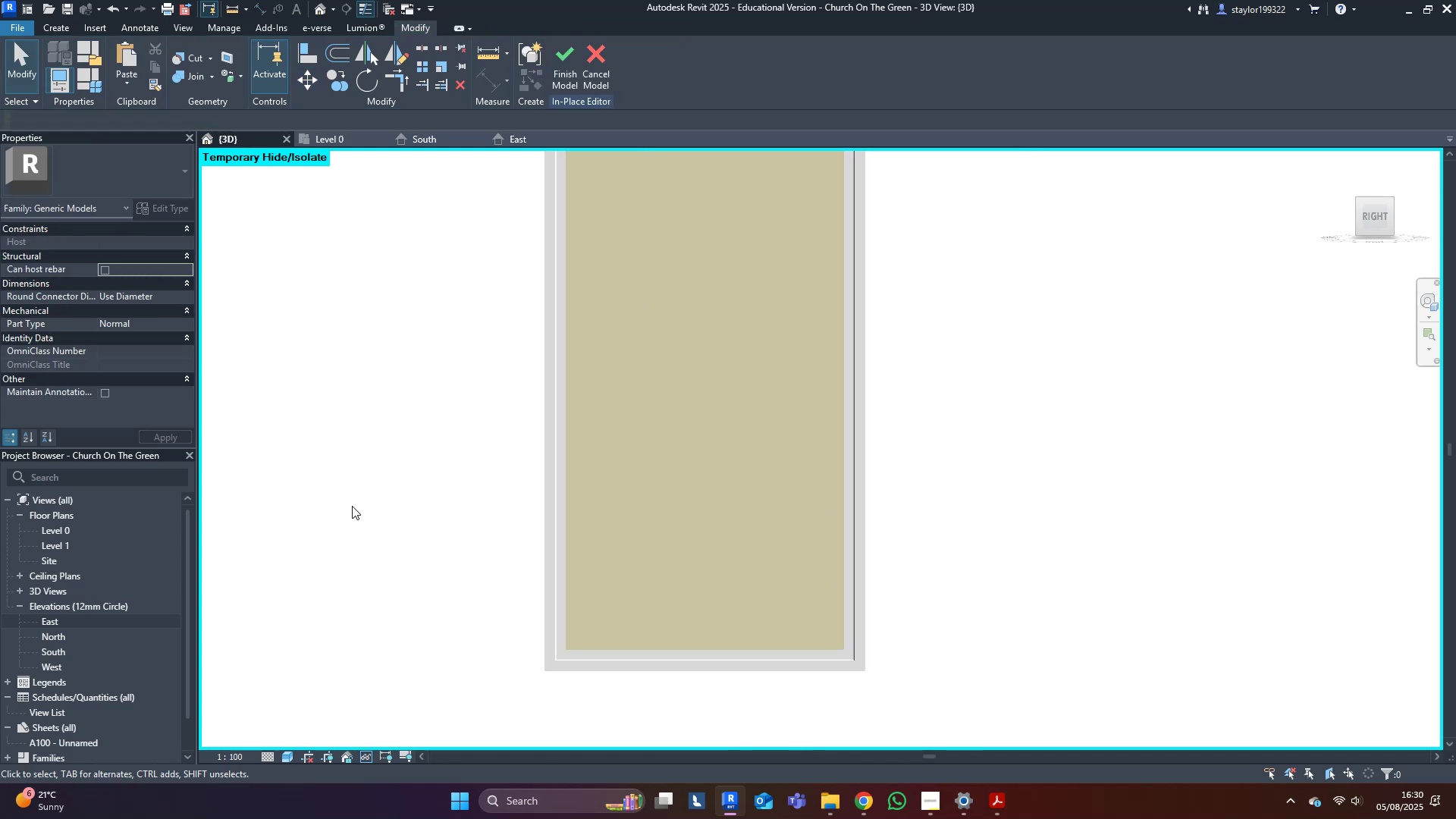 
hold_key(key=ShiftLeft, duration=0.61)
 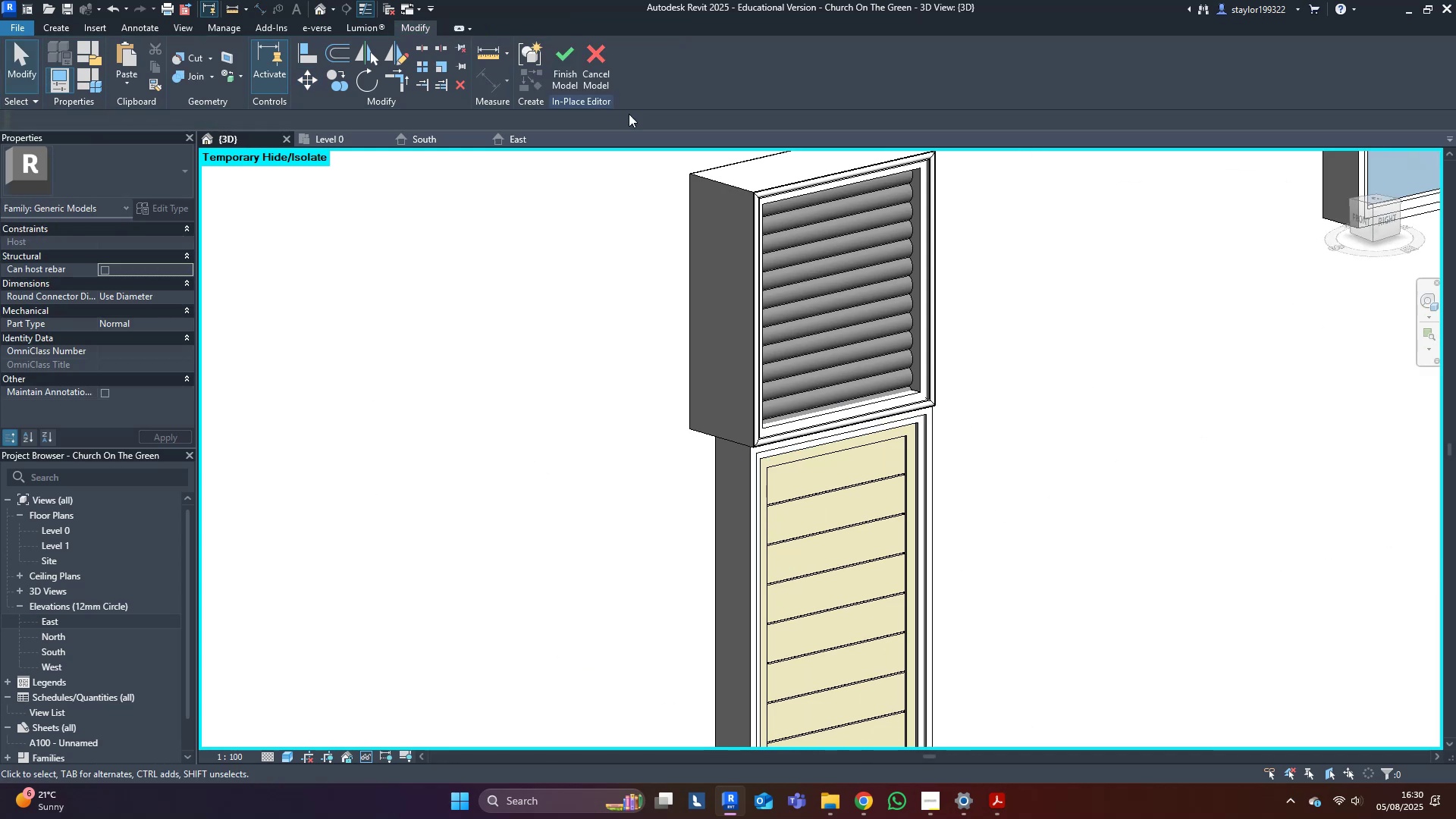 
left_click([568, 77])
 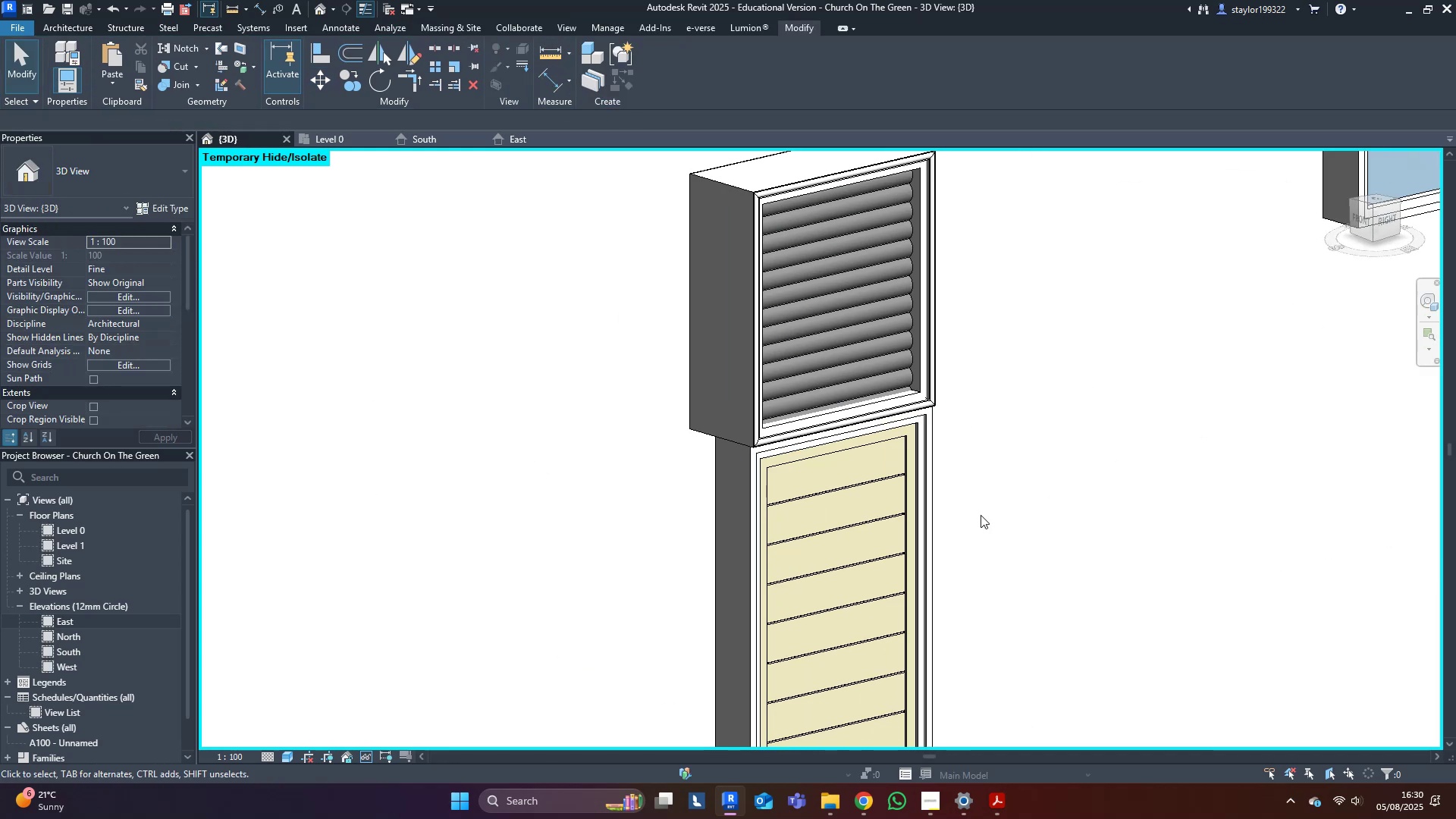 
type(hr)
 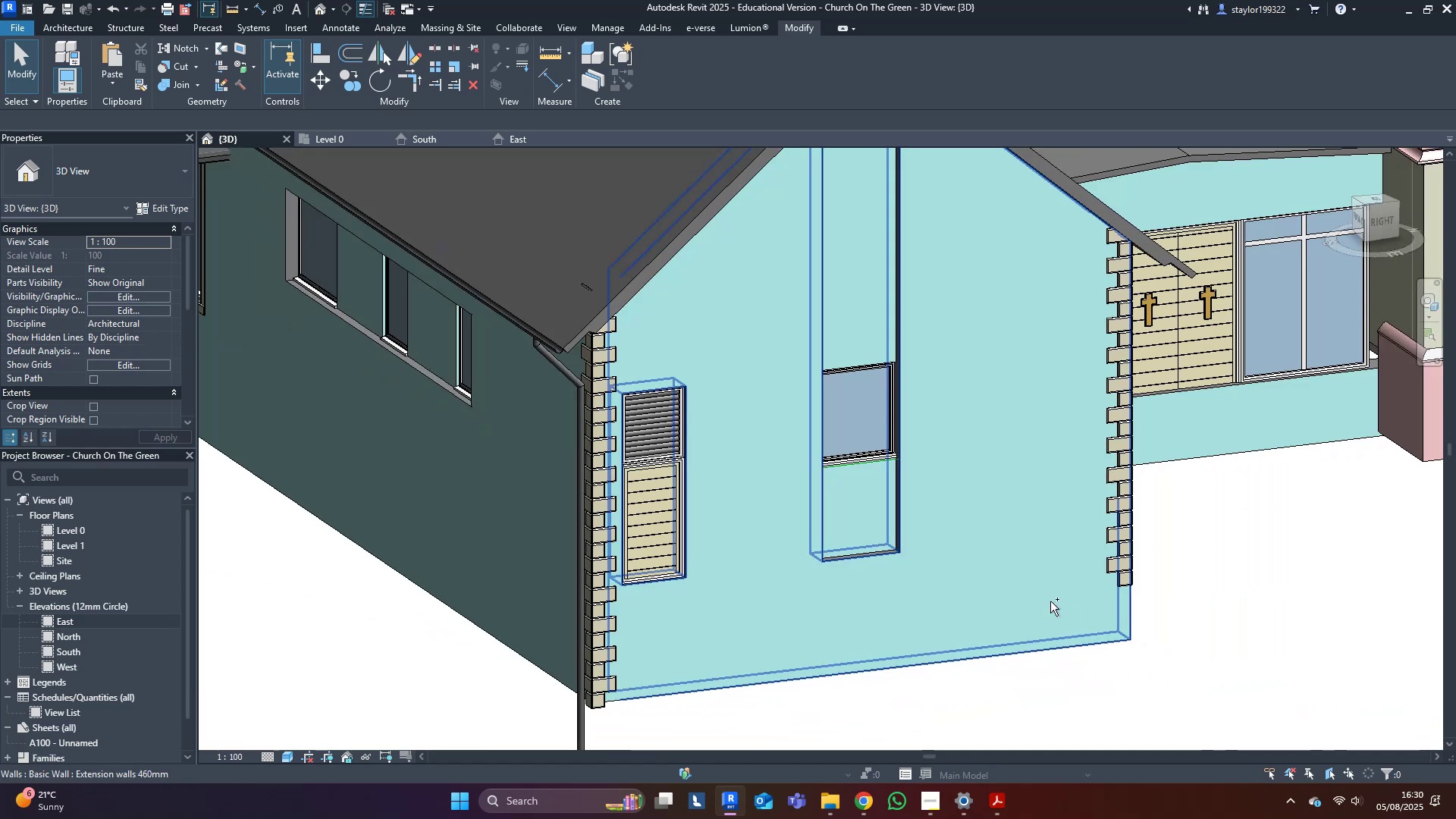 
scroll: coordinate [821, 508], scroll_direction: down, amount: 9.0
 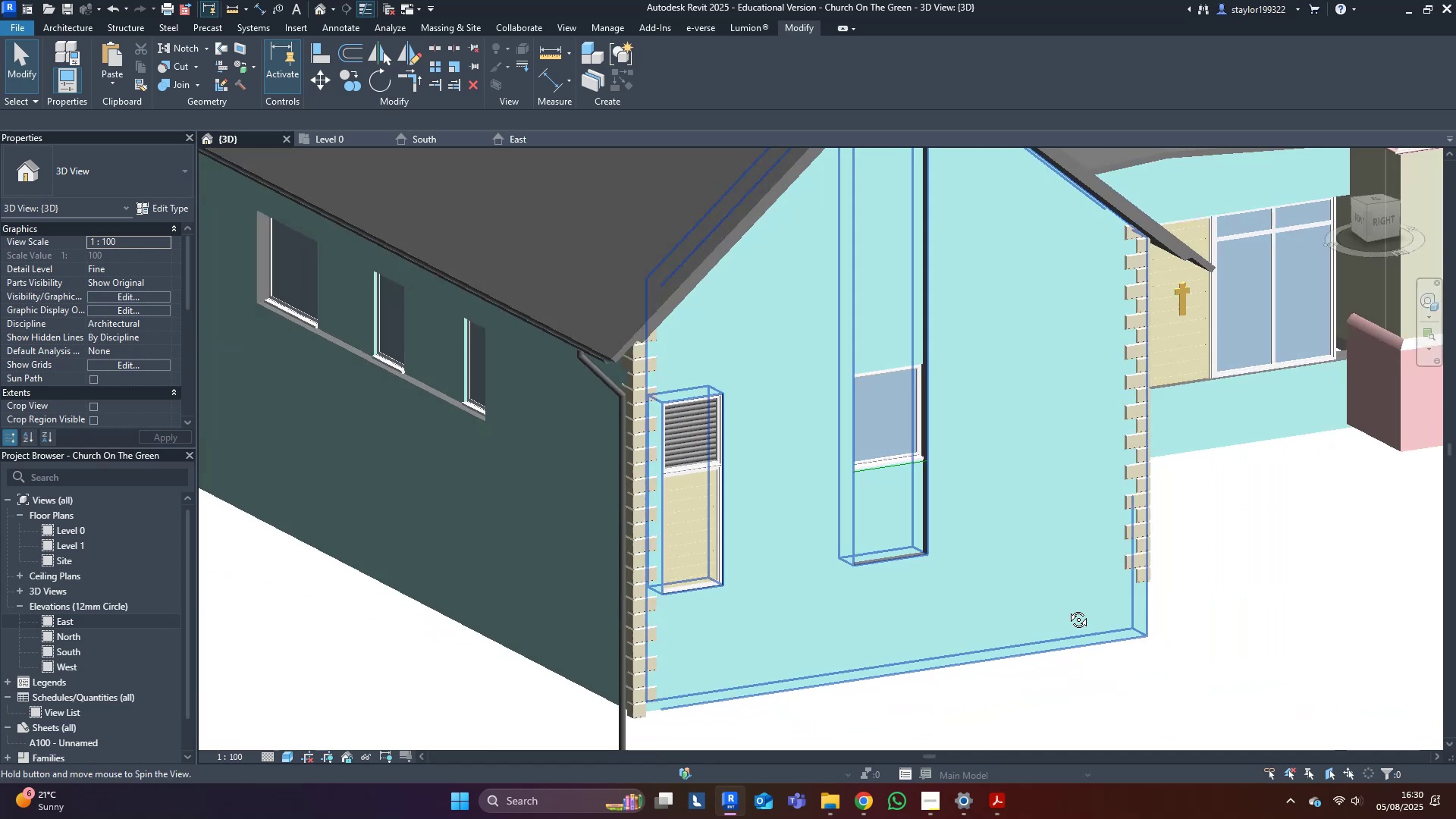 
key(Control+S)
 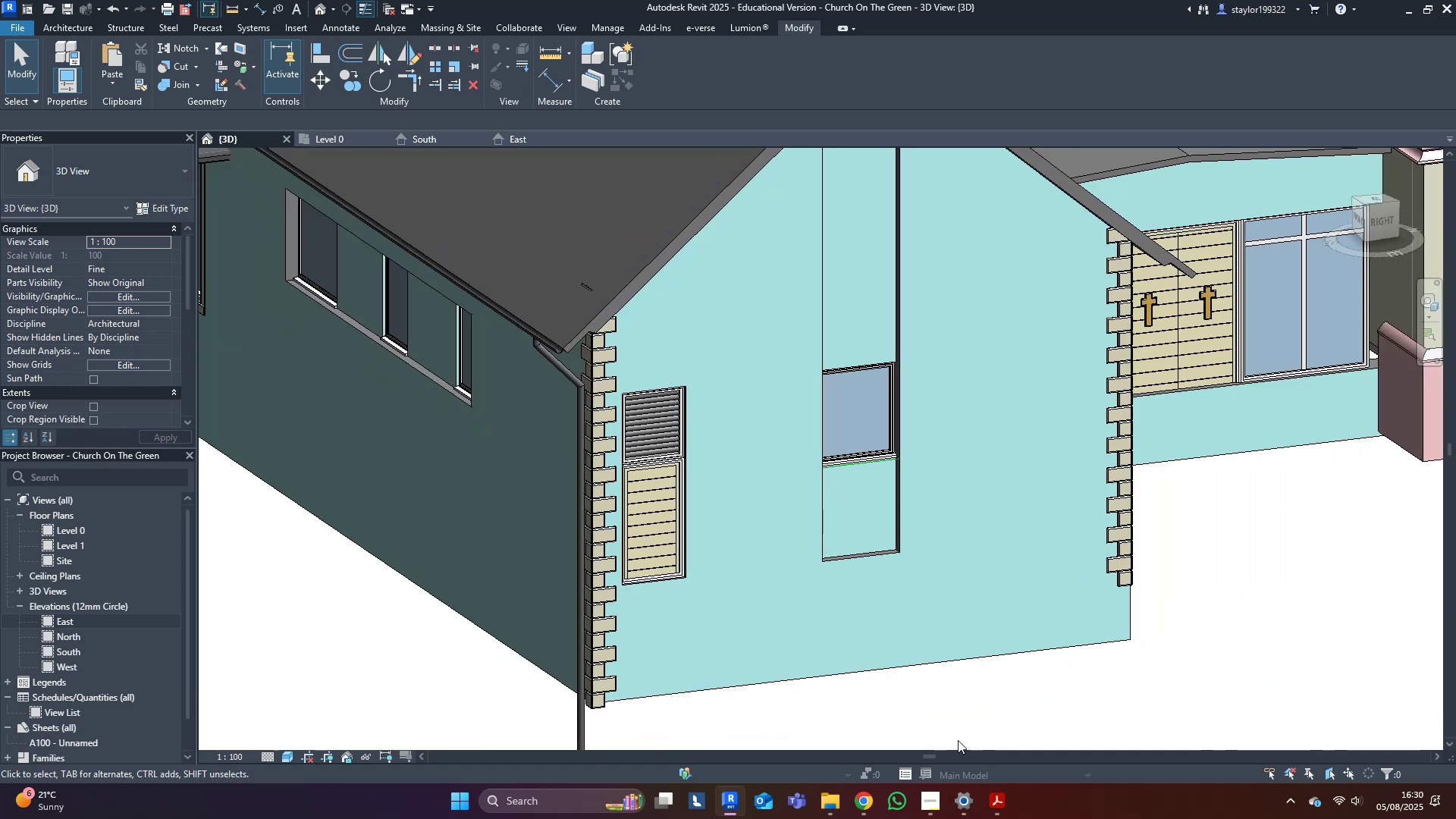 
wait(6.65)
 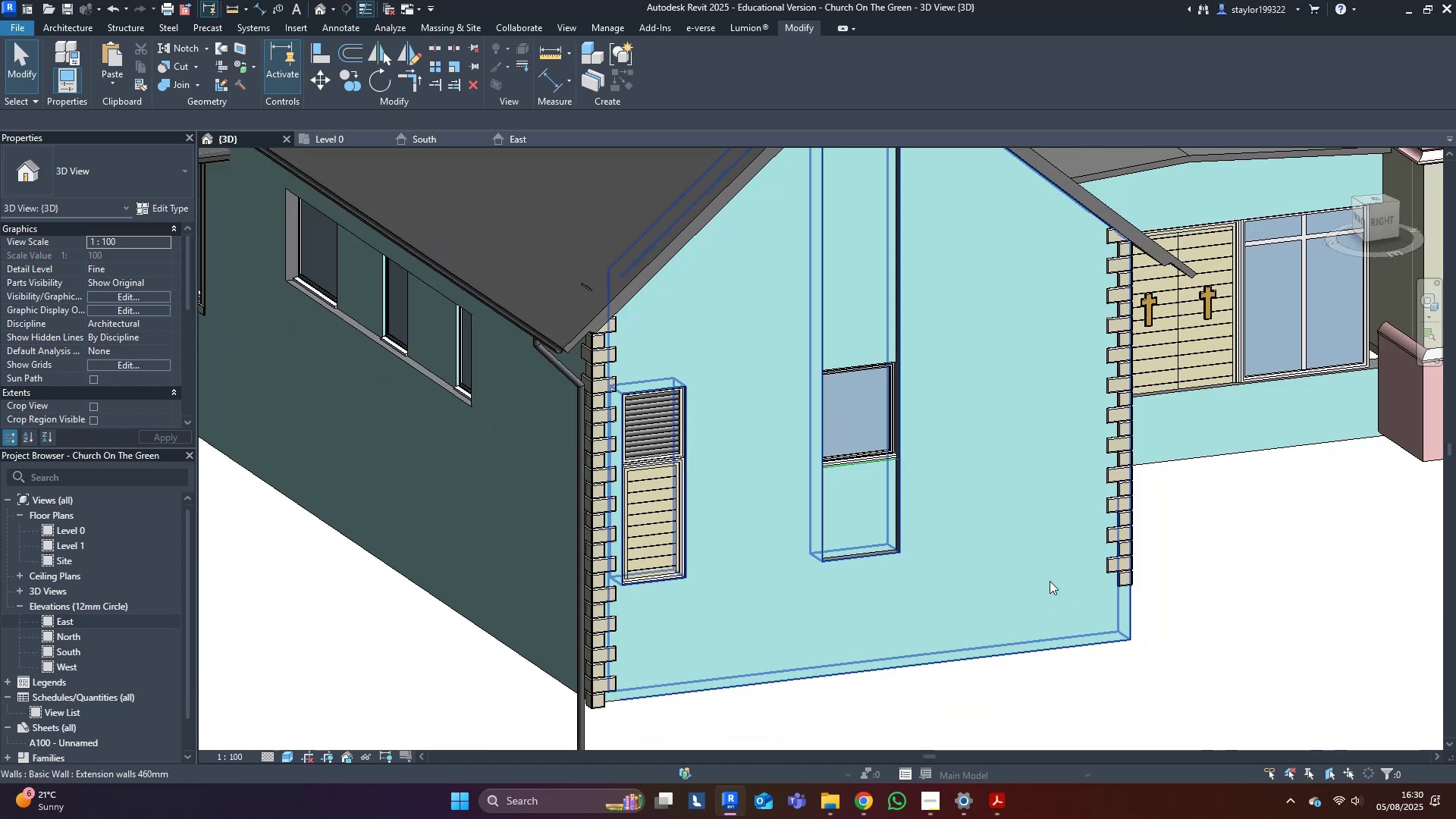 
scroll: coordinate [990, 624], scroll_direction: down, amount: 5.0
 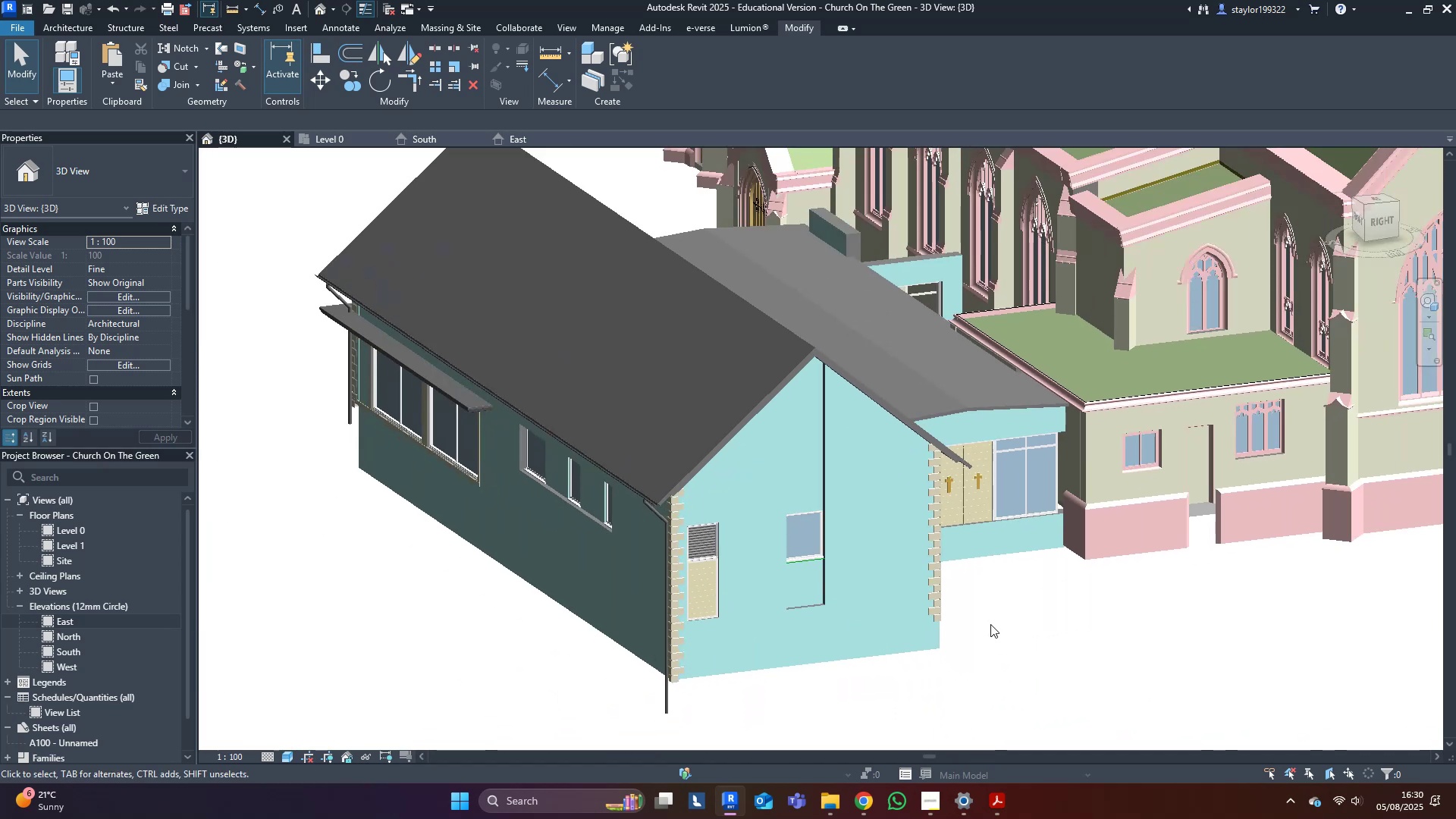 
hold_key(key=ShiftLeft, duration=1.53)
 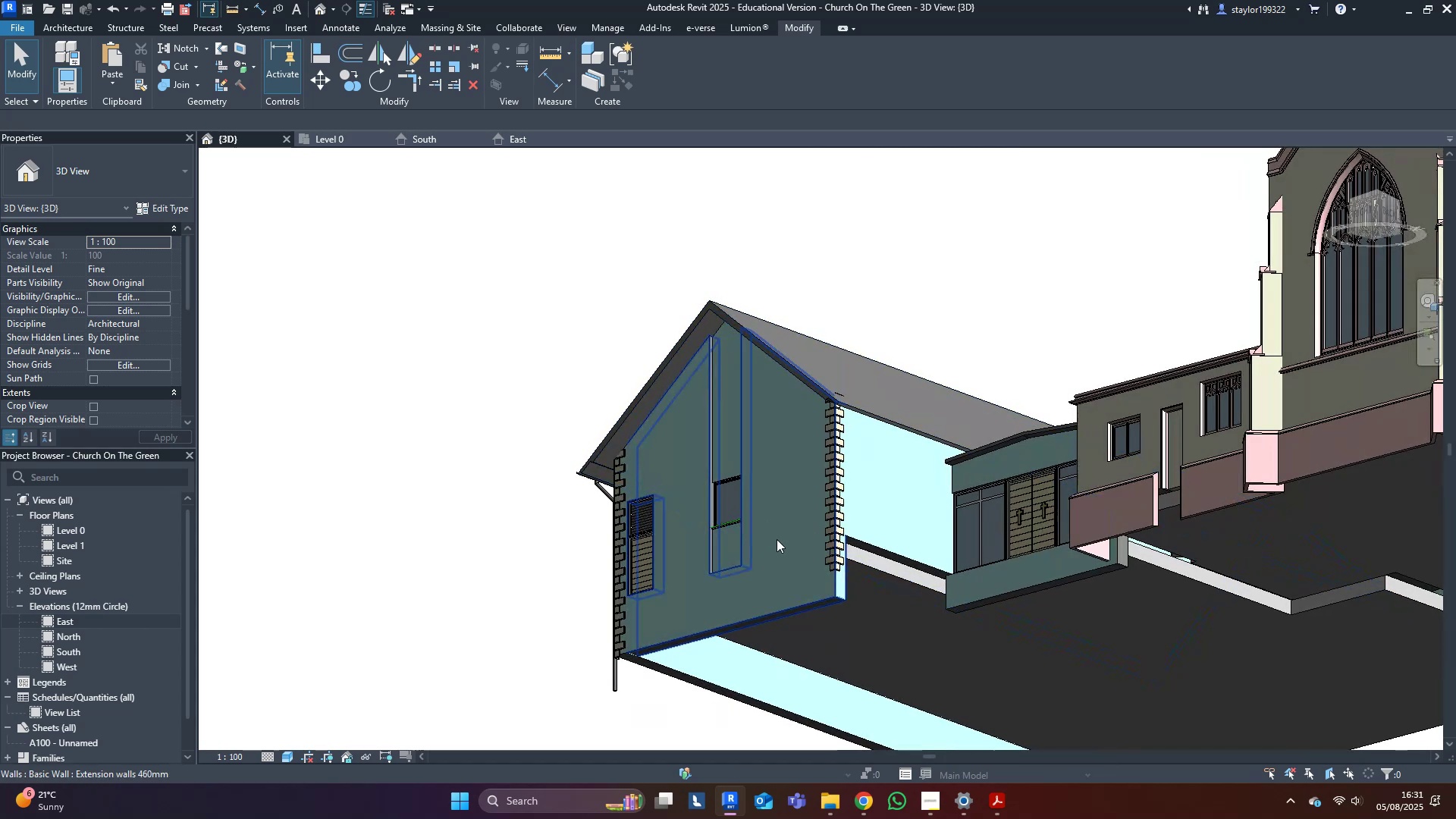 
hold_key(key=ShiftLeft, duration=0.31)
 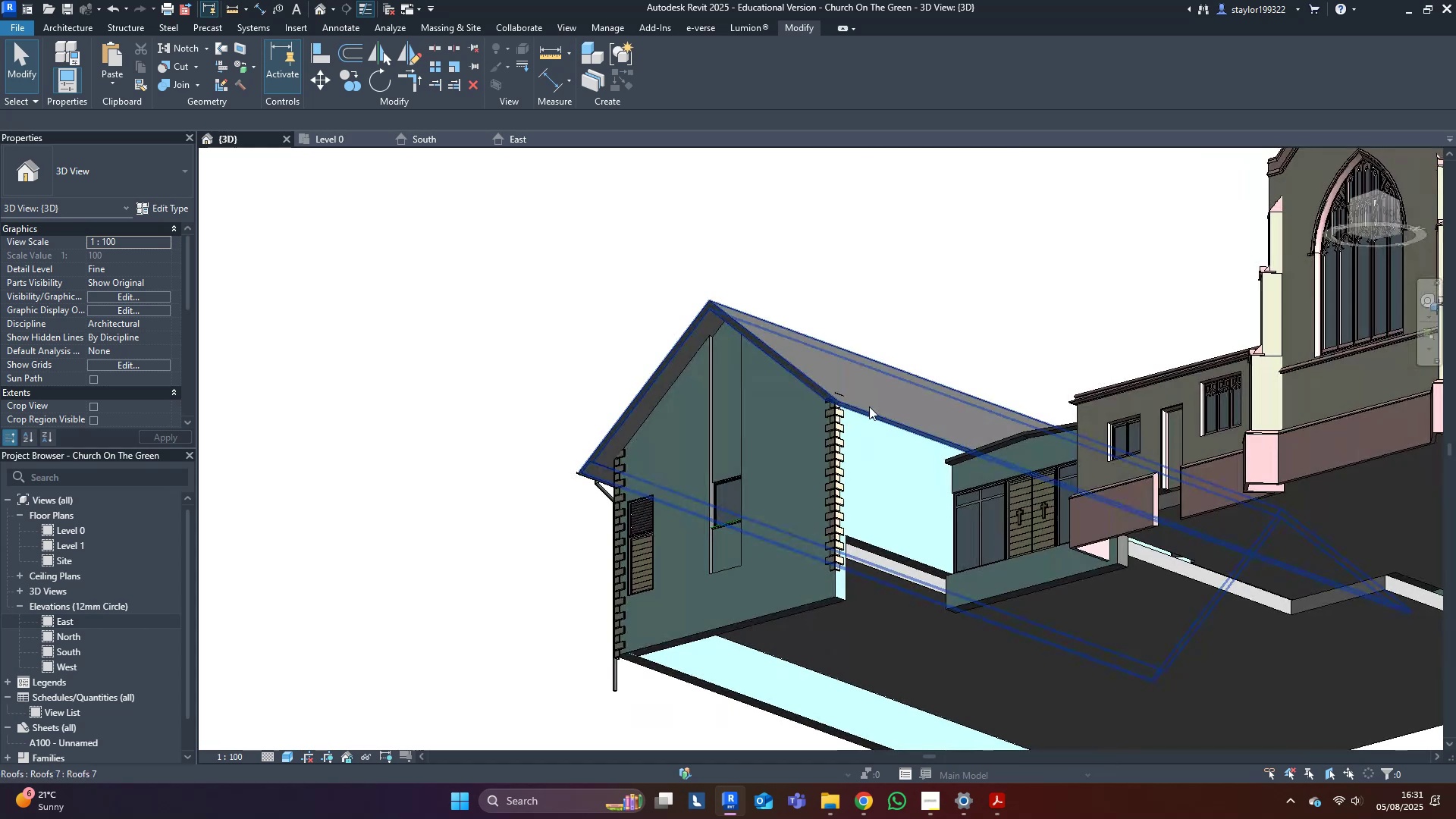 
hold_key(key=ShiftLeft, duration=1.46)
 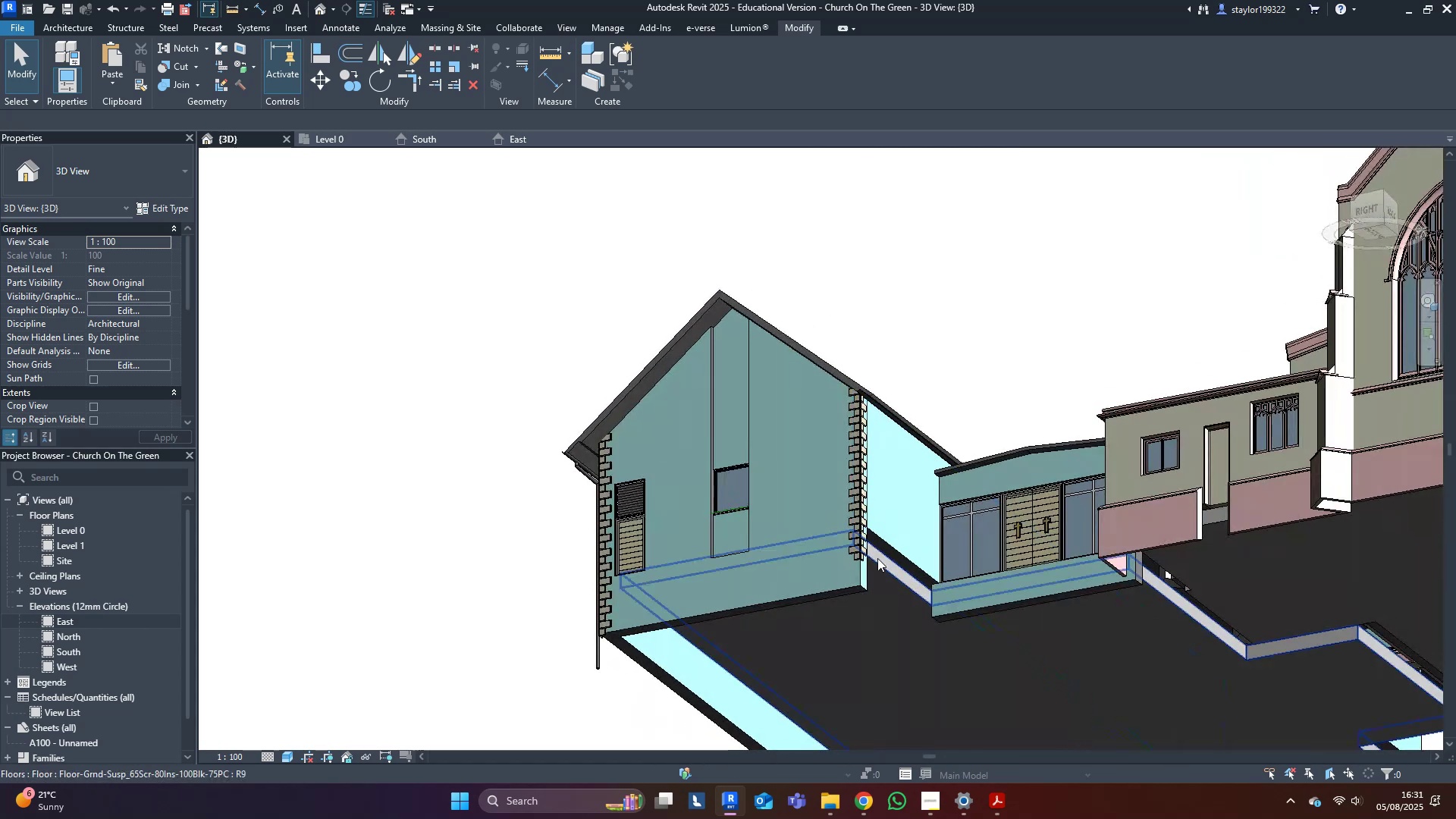 
scroll: coordinate [890, 562], scroll_direction: up, amount: 7.0
 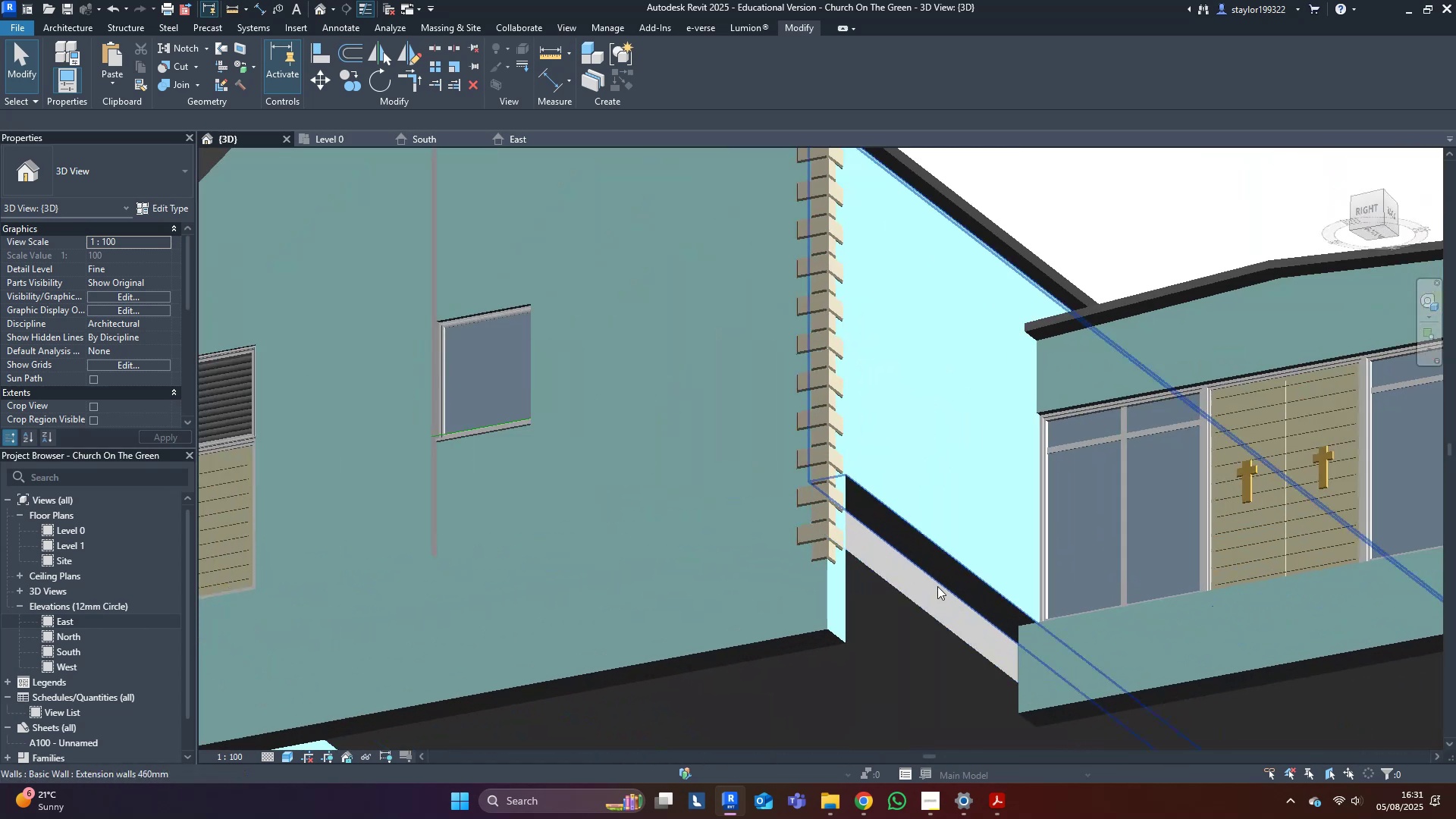 
type(al)
 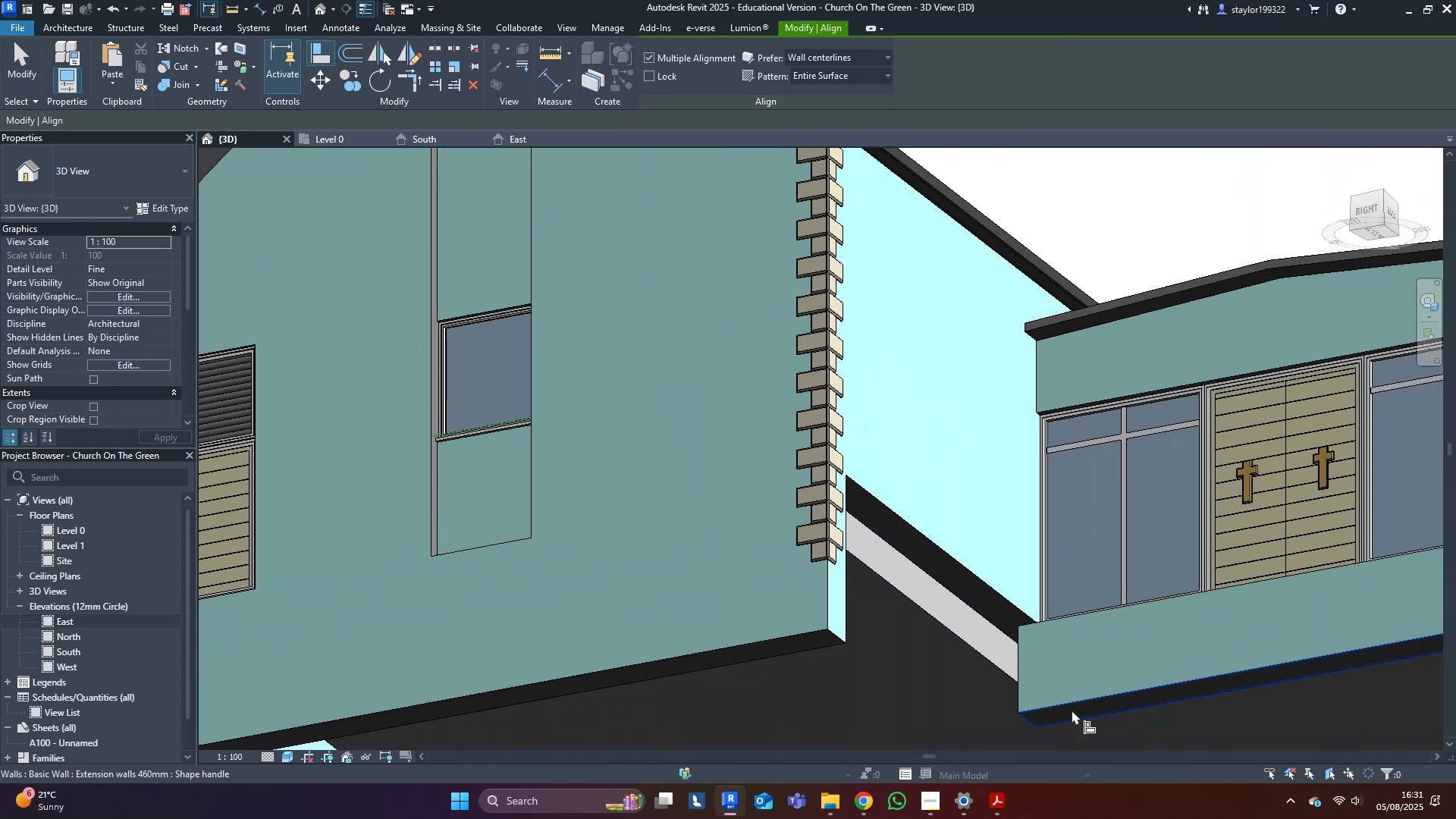 
left_click([1072, 710])
 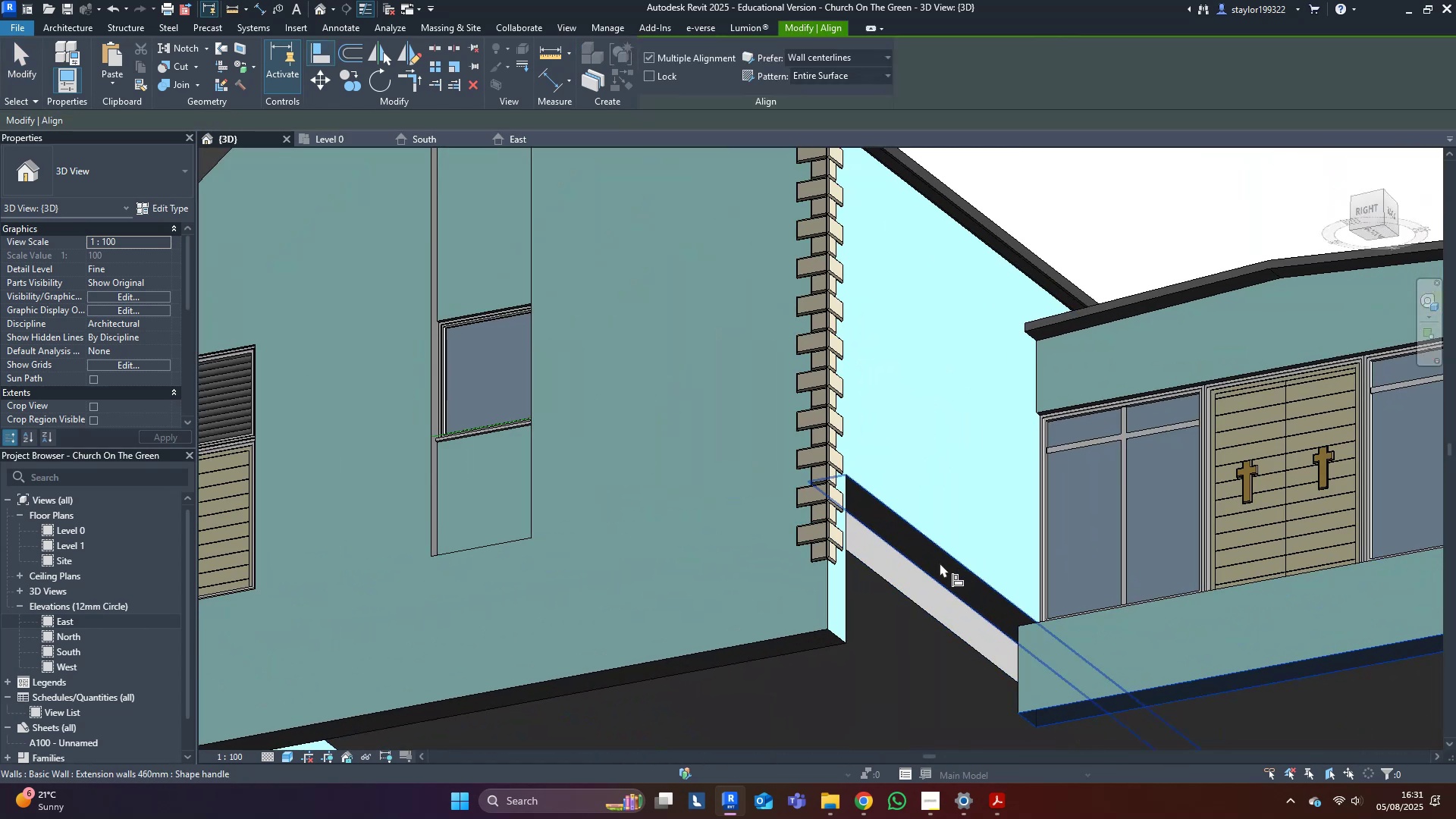 
left_click([940, 562])
 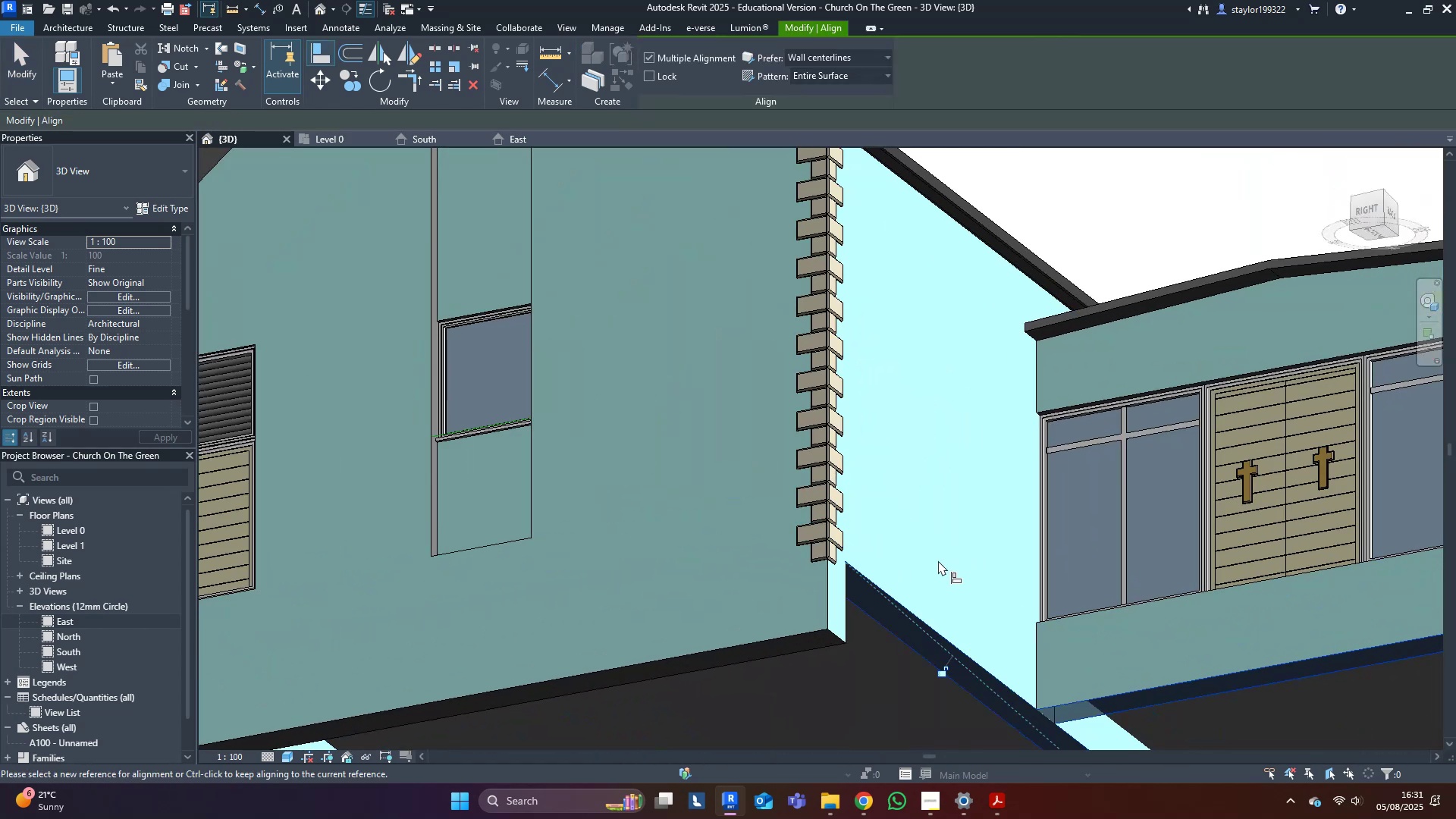 
scroll: coordinate [931, 556], scroll_direction: down, amount: 9.0
 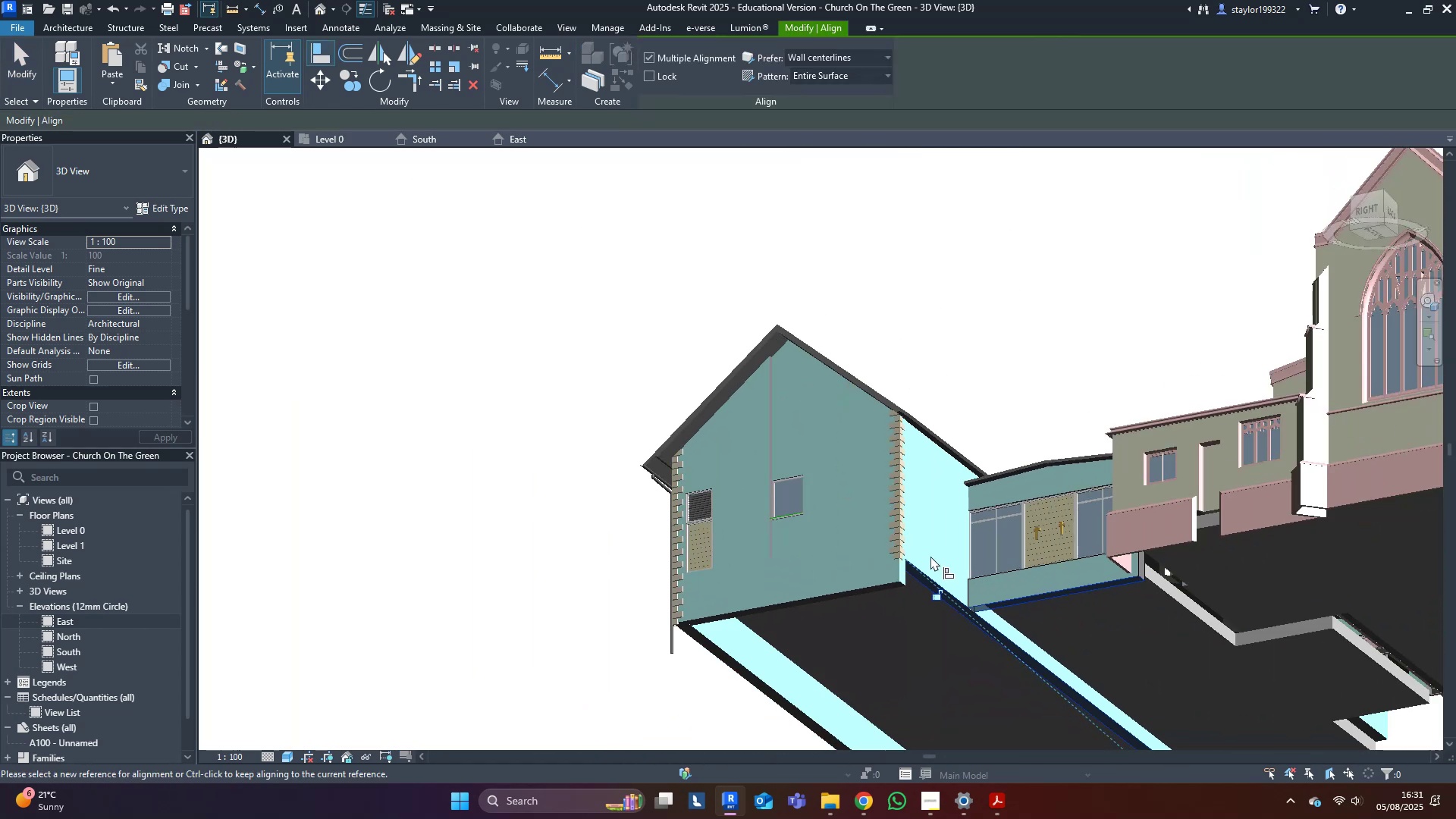 
key(Escape)
key(Escape)
type(al)
key(Tab)
 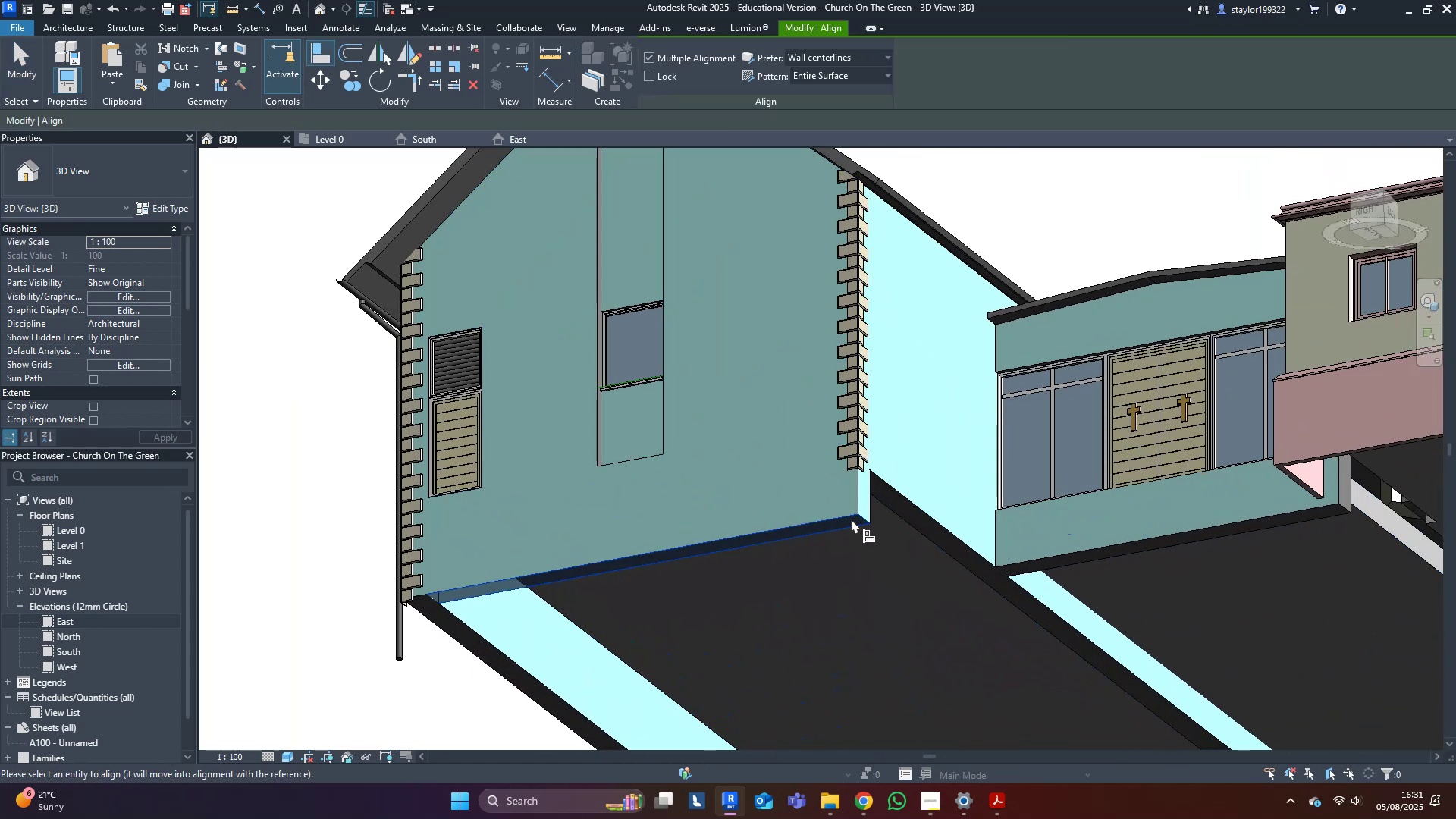 
scroll: coordinate [933, 618], scroll_direction: up, amount: 6.0
 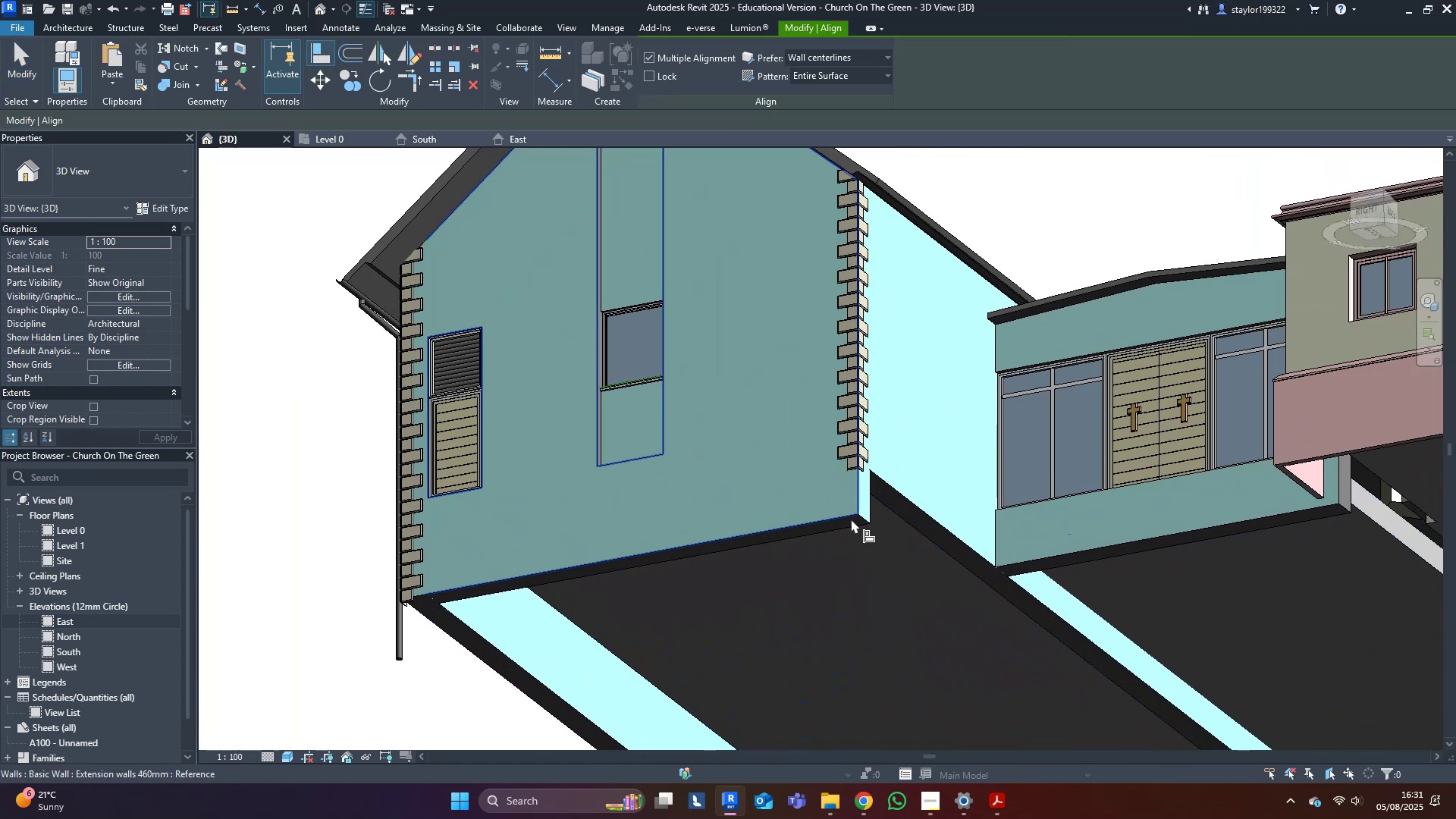 
left_click([851, 519])
 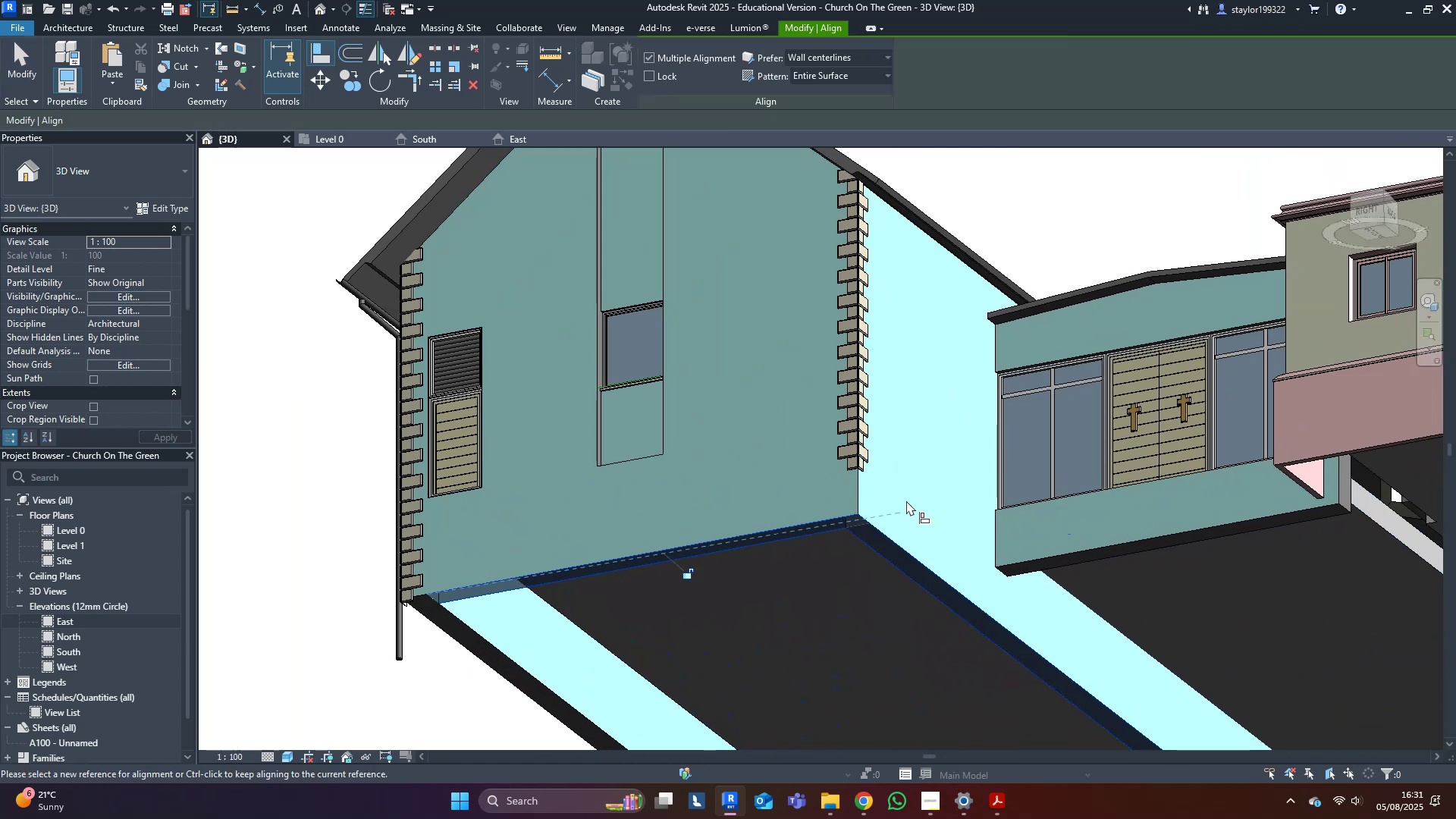 
key(Escape)
 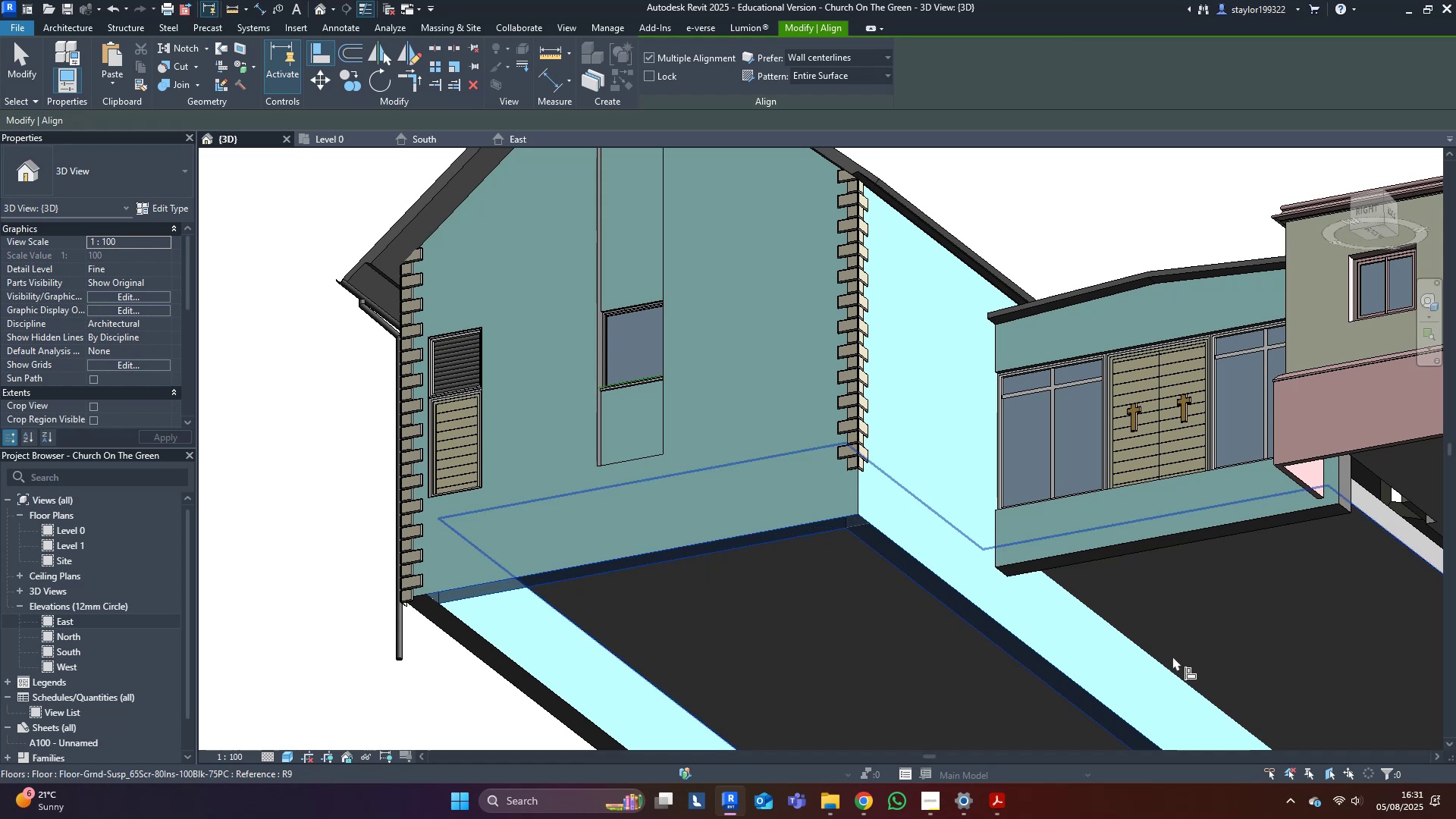 
key(Escape)
 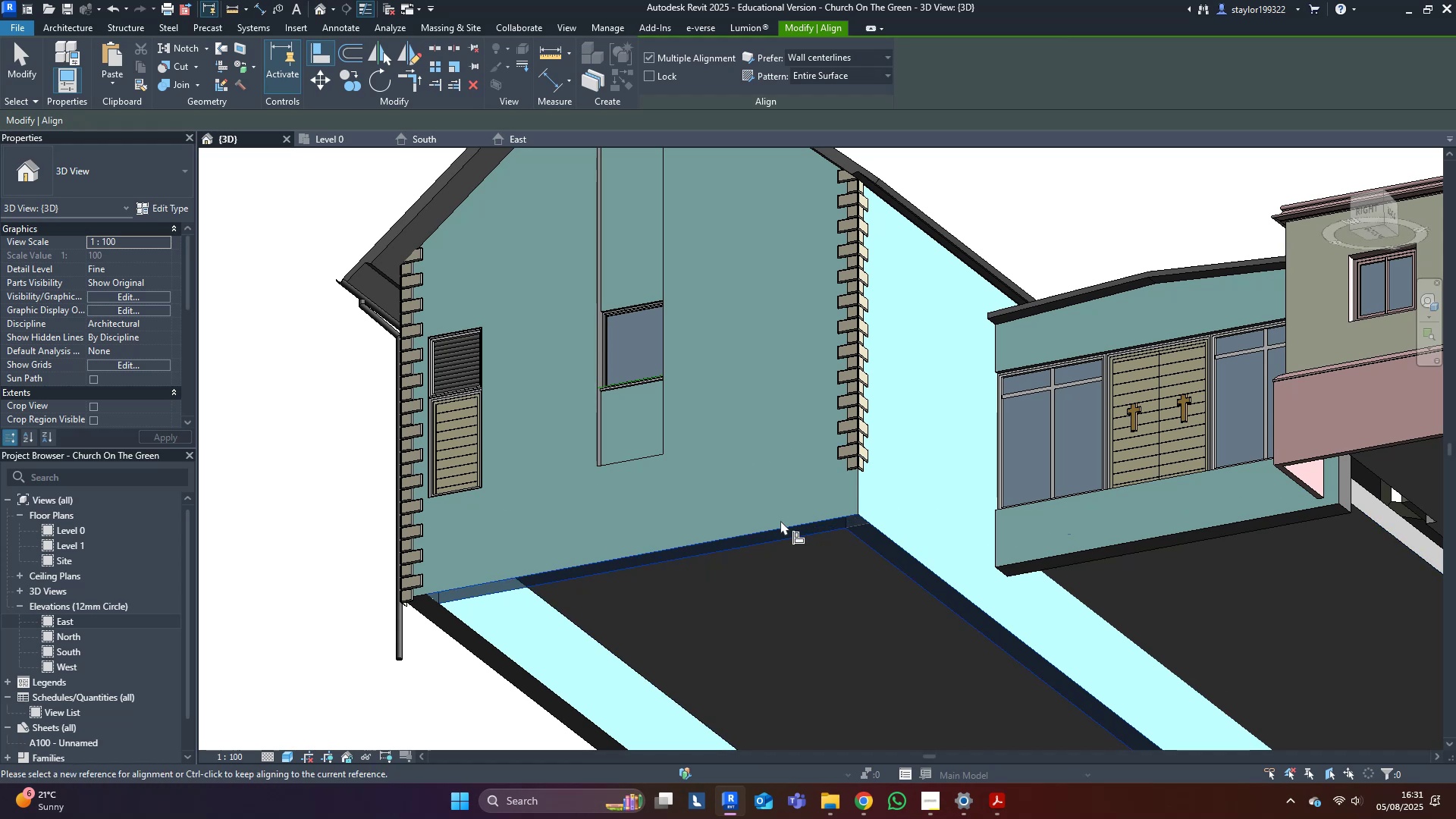 
scroll: coordinate [686, 464], scroll_direction: down, amount: 7.0
 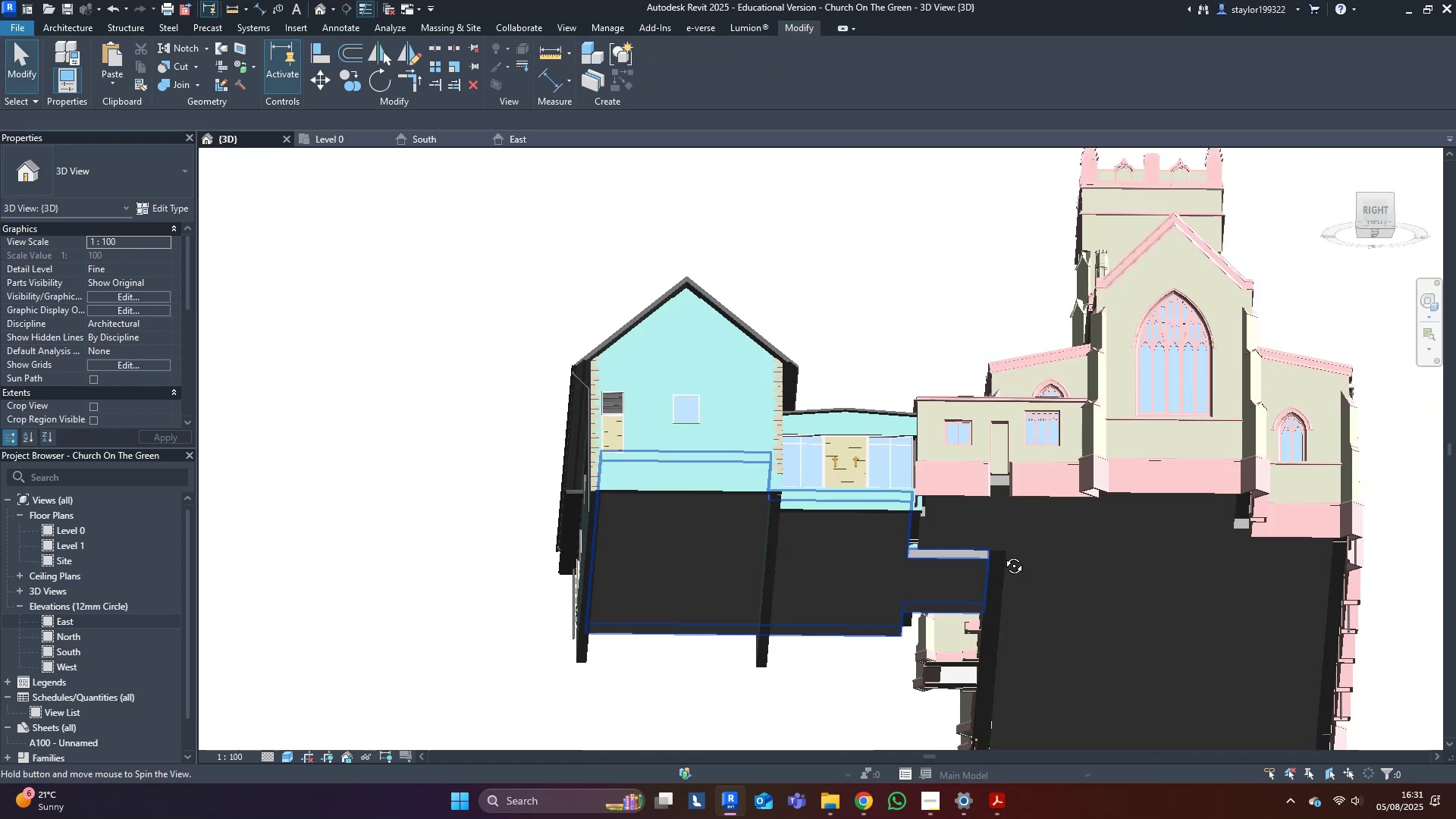 
key(Escape)
 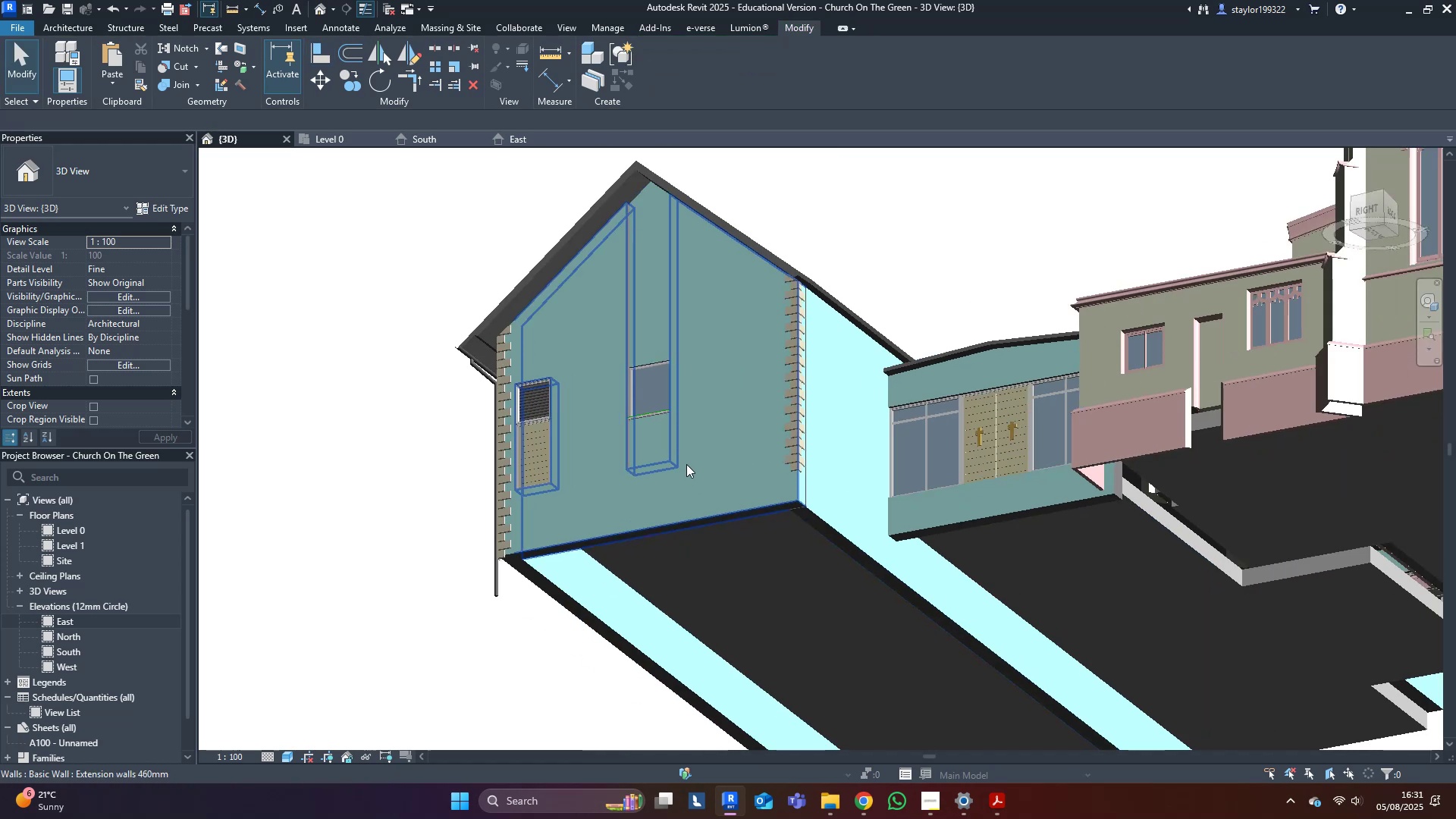 
hold_key(key=ShiftLeft, duration=0.62)
 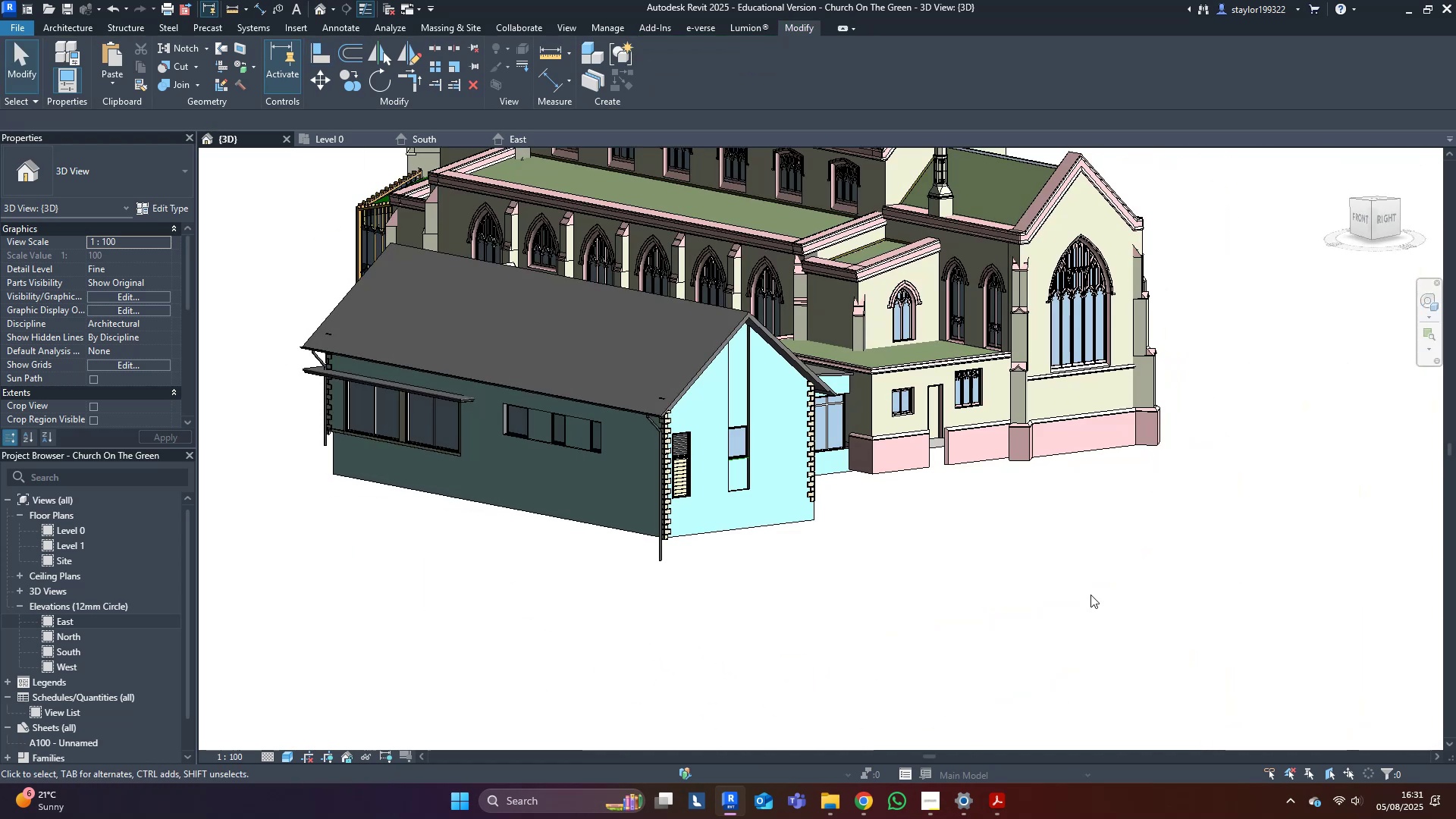 
hold_key(key=ShiftLeft, duration=1.53)
 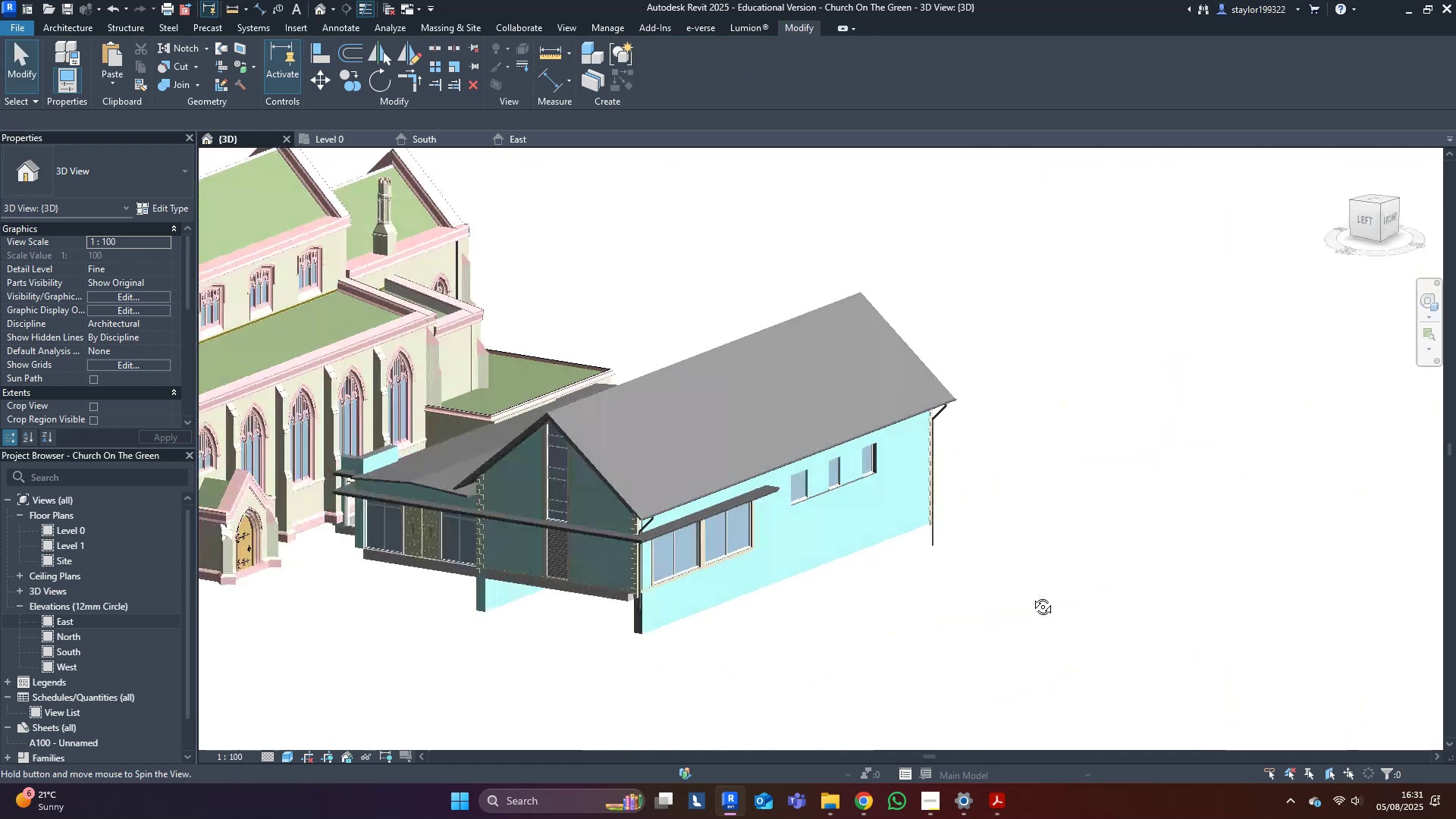 
key(Shift+ShiftLeft)
 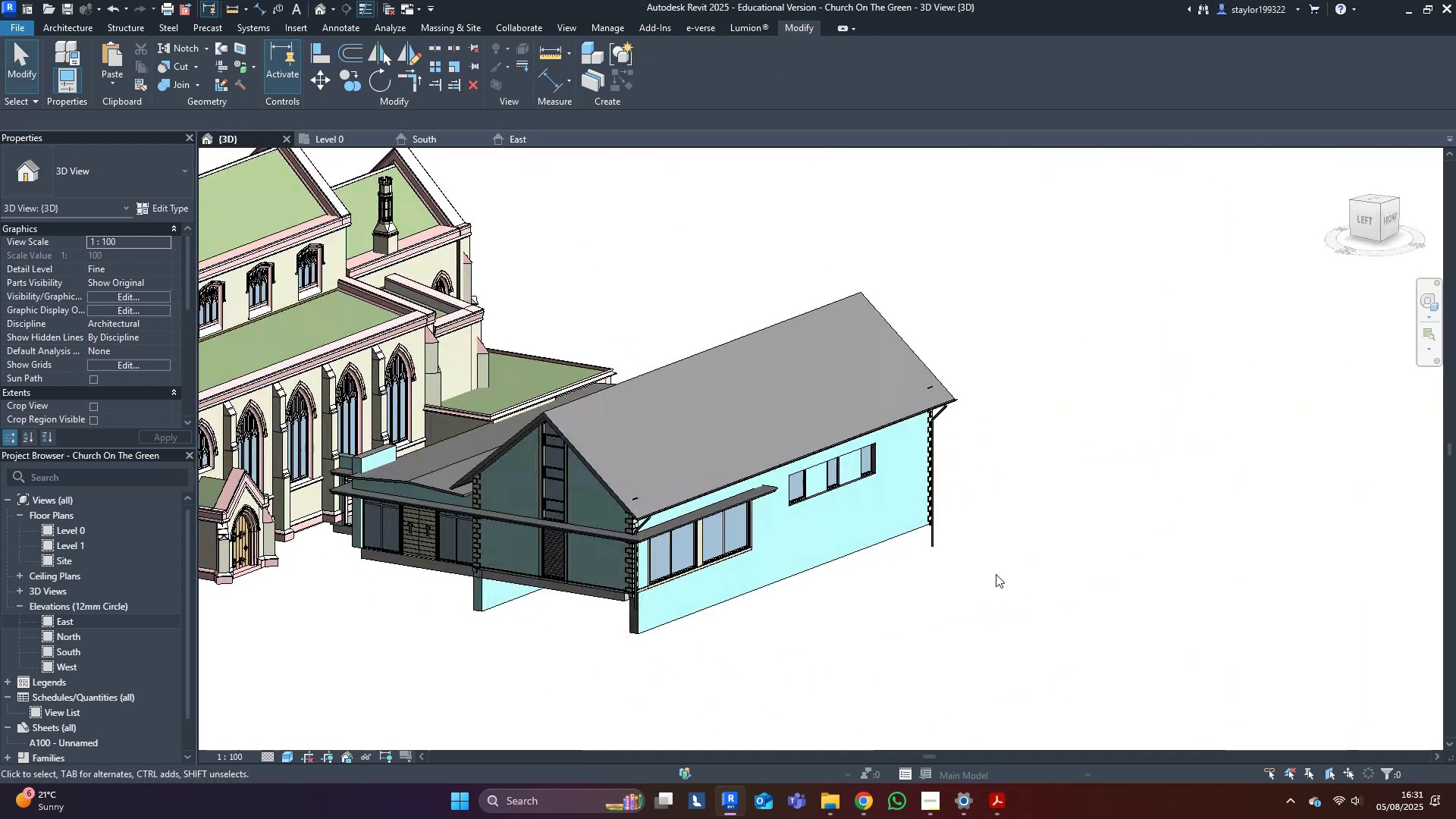 
scroll: coordinate [531, 526], scroll_direction: up, amount: 4.0
 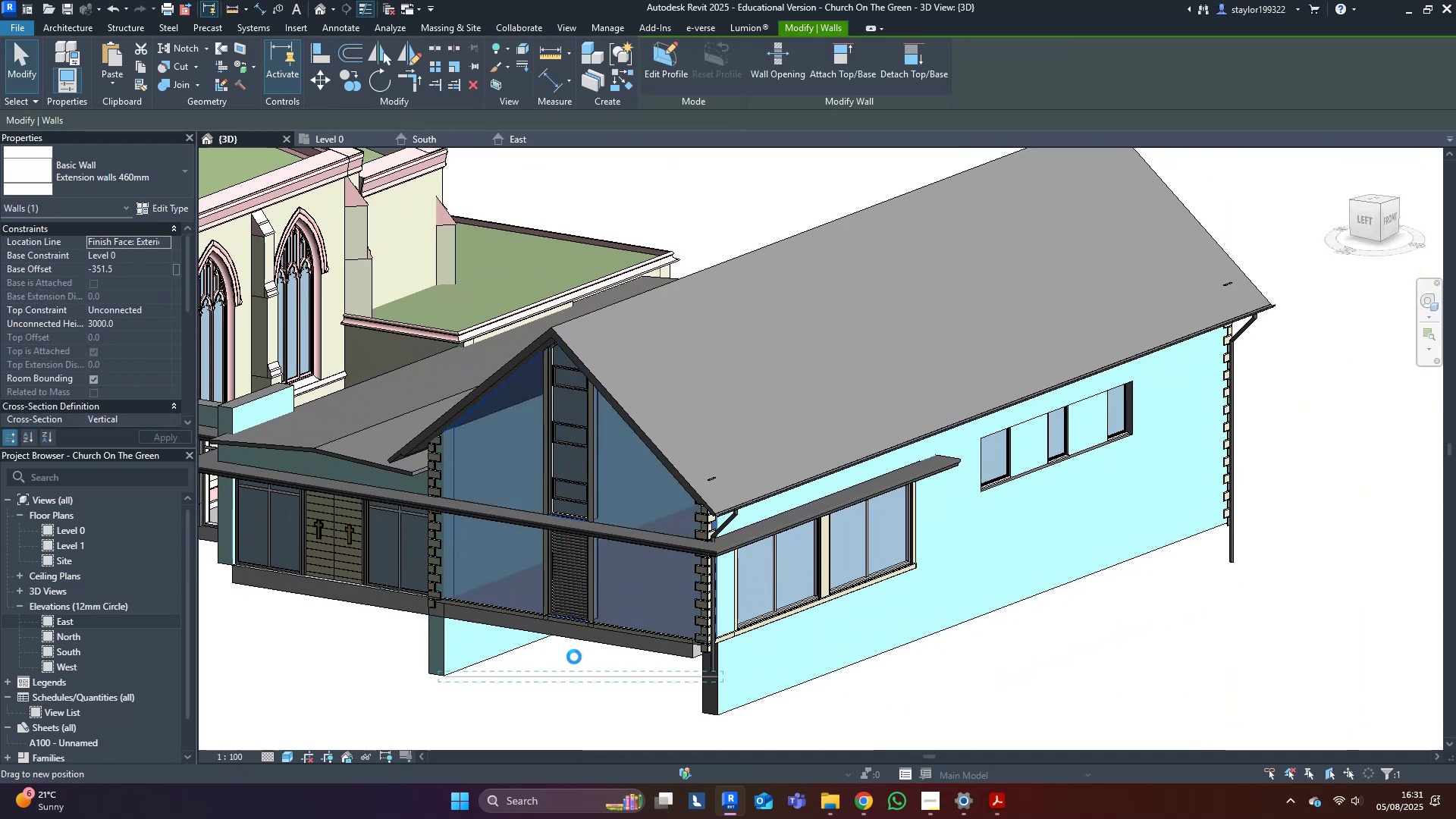 
wait(5.72)
 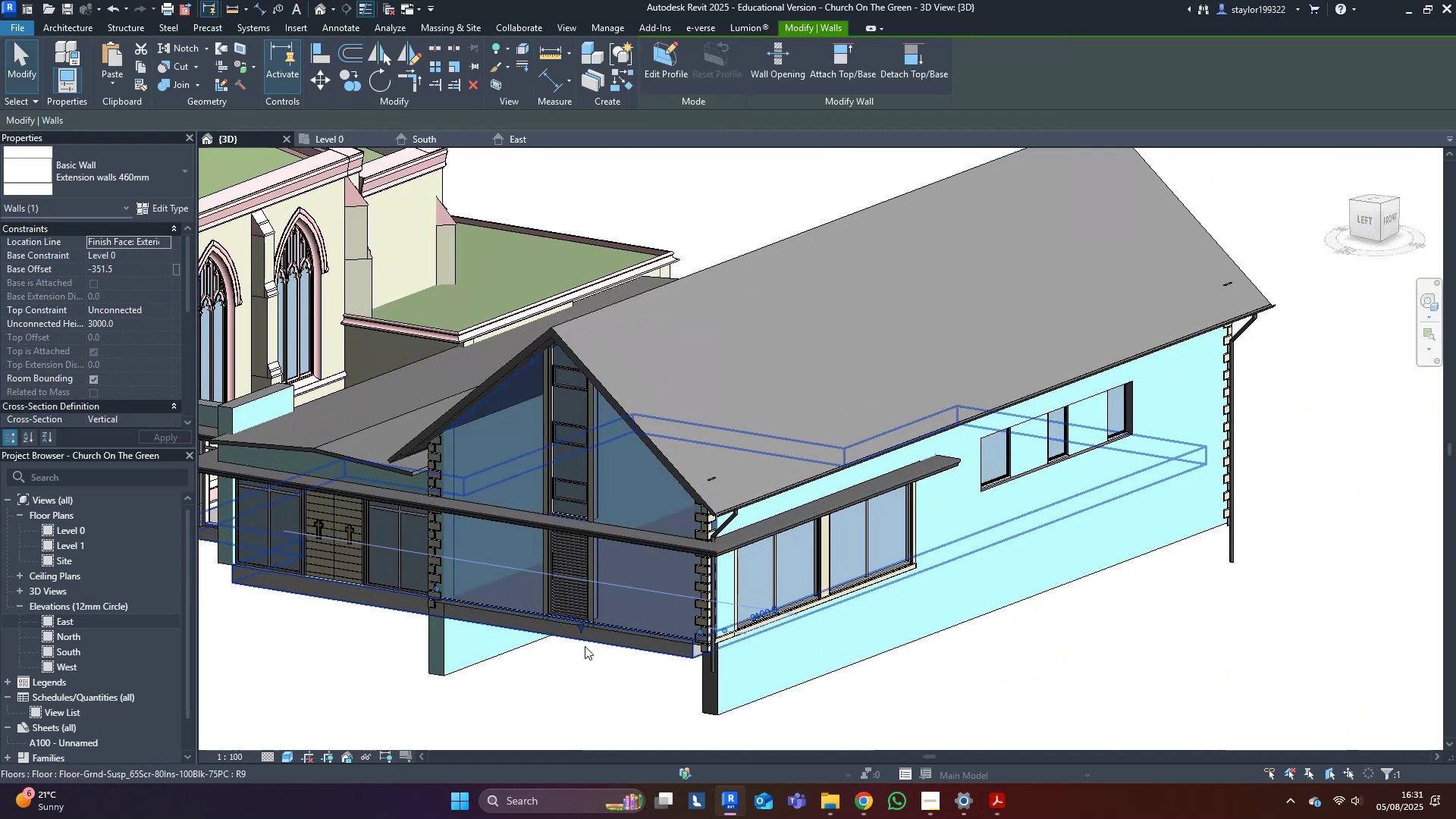 
key(Escape)
 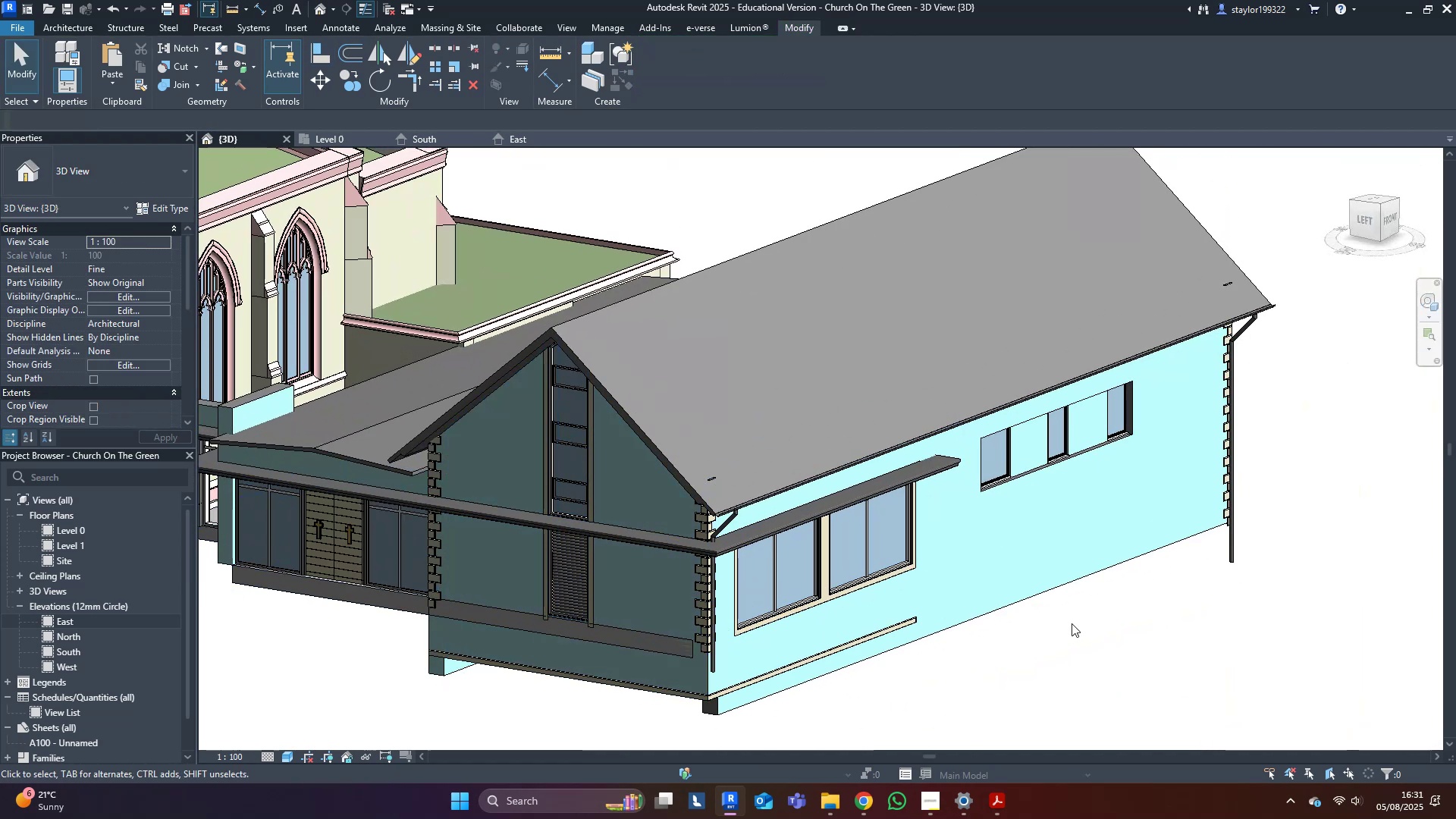 
key(Control+Z)
 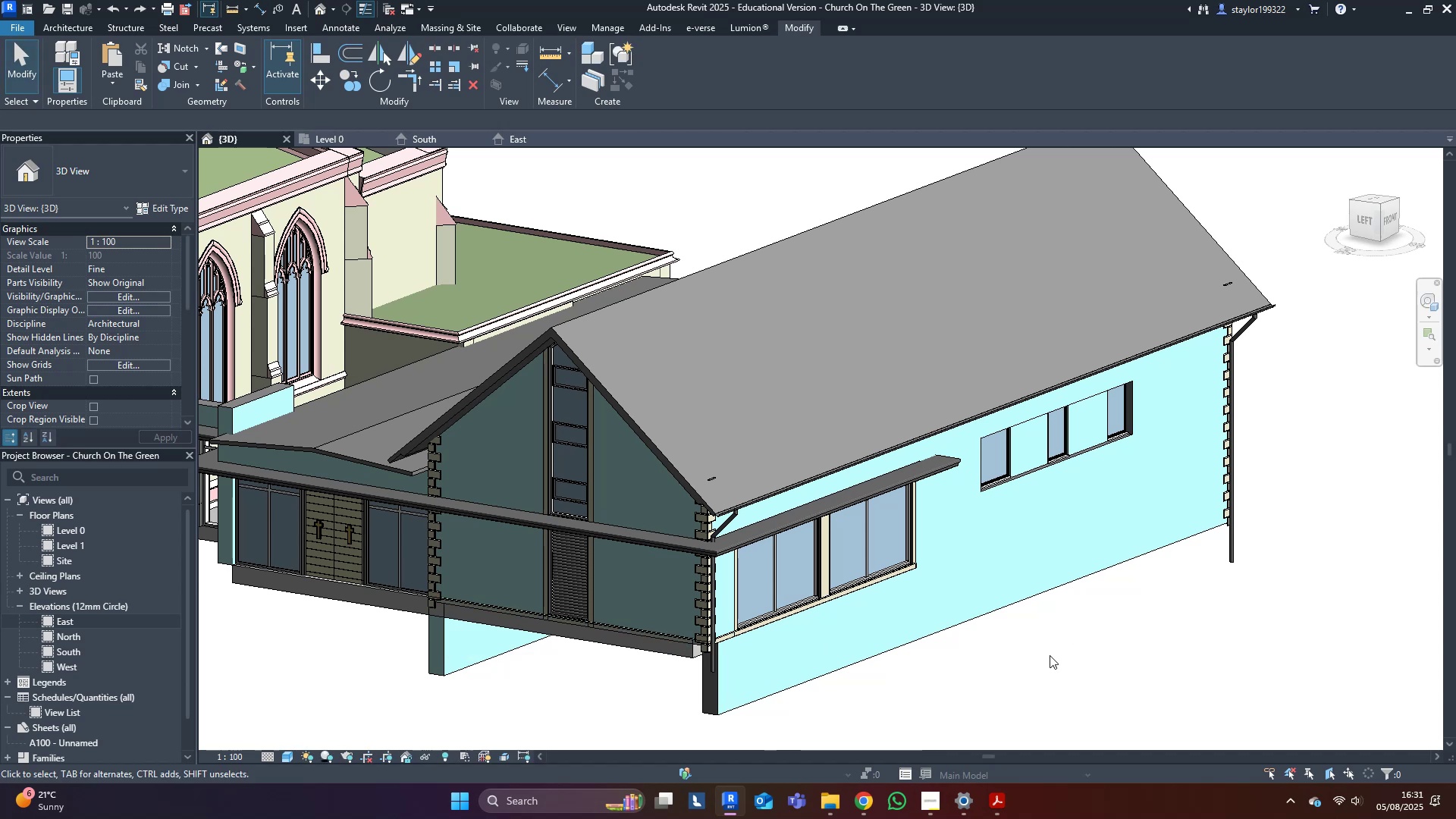 
hold_key(key=ShiftLeft, duration=0.49)
 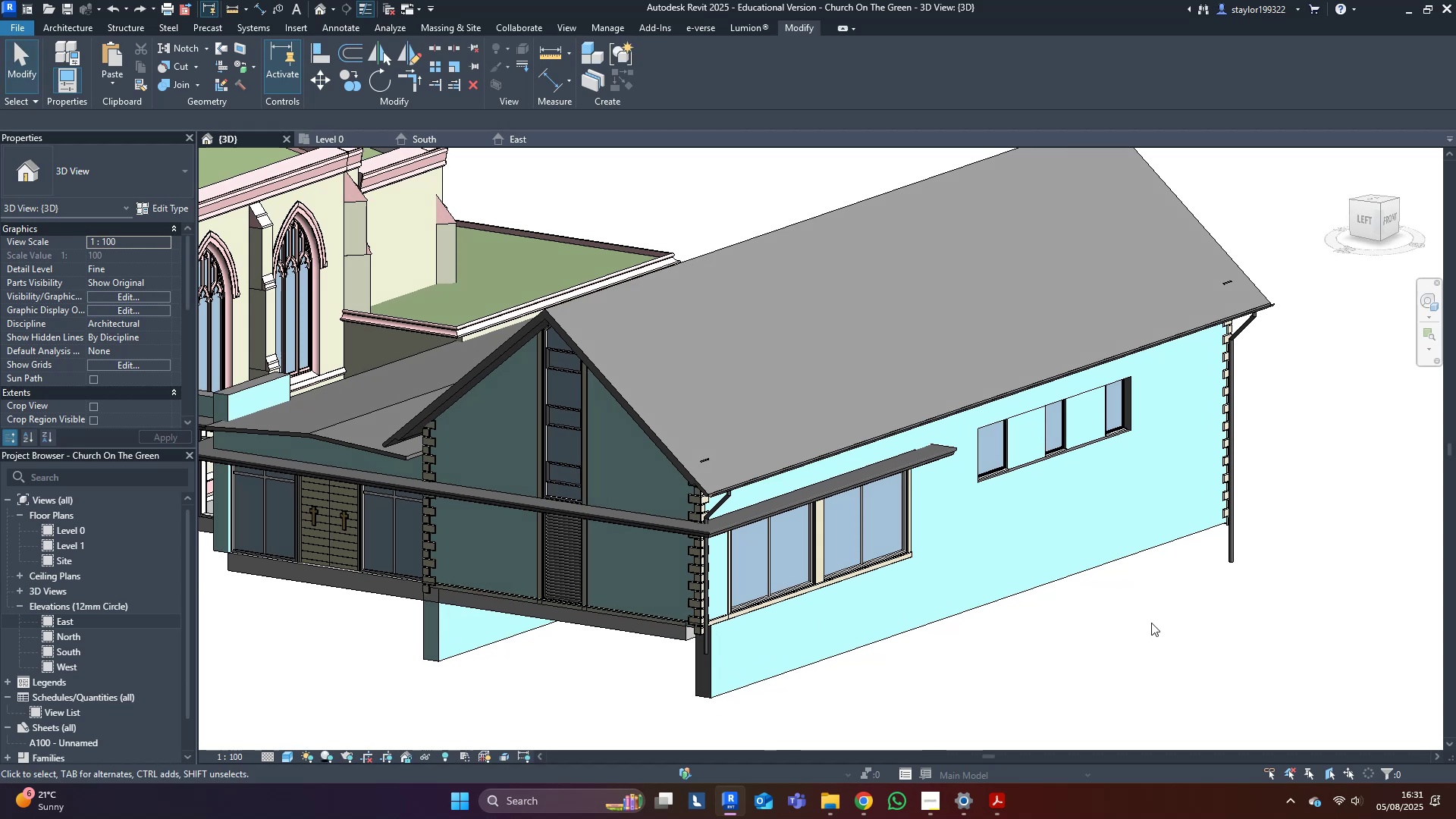 
scroll: coordinate [1151, 623], scroll_direction: down, amount: 4.0
 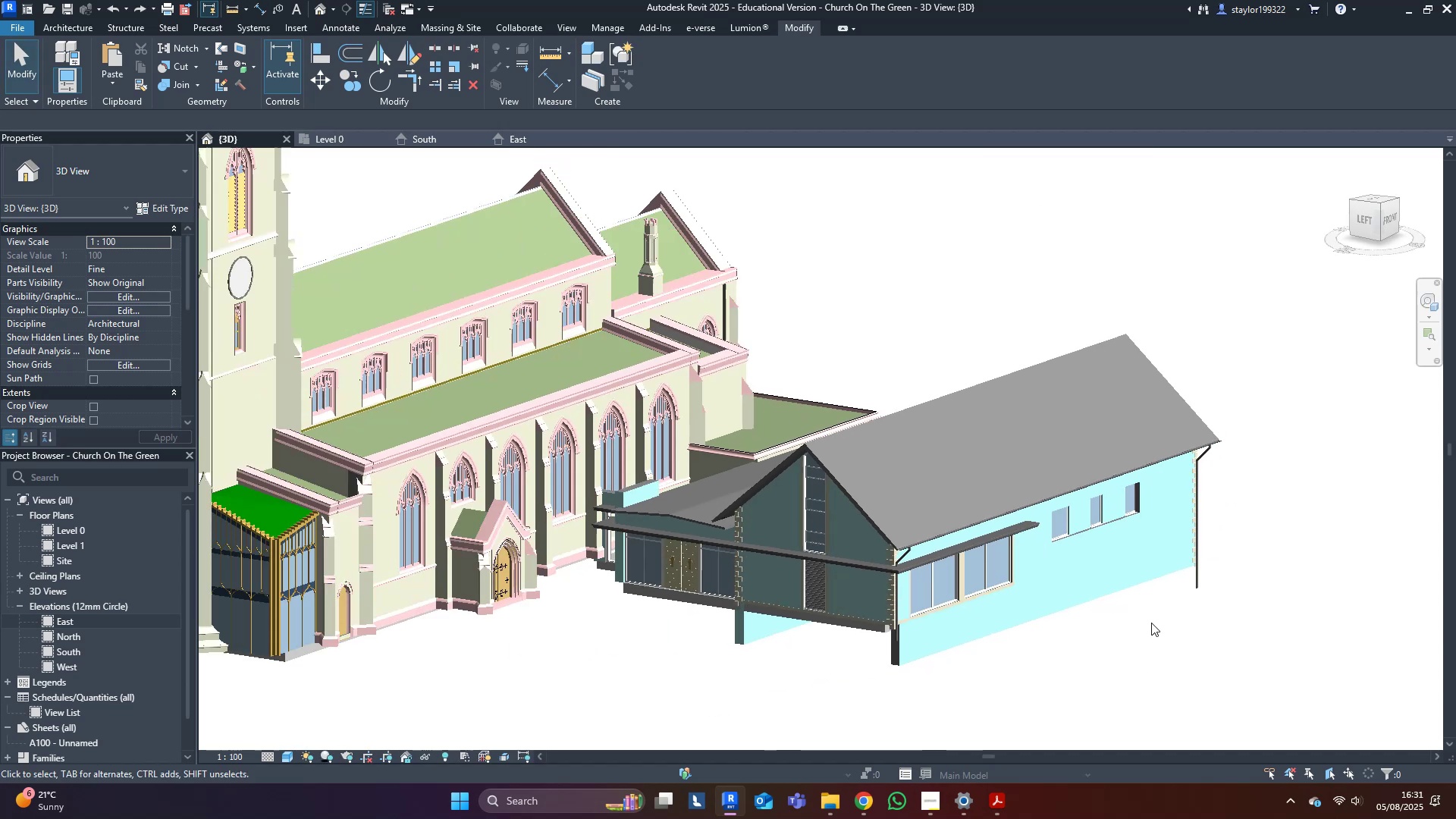 
hold_key(key=ShiftLeft, duration=1.53)
 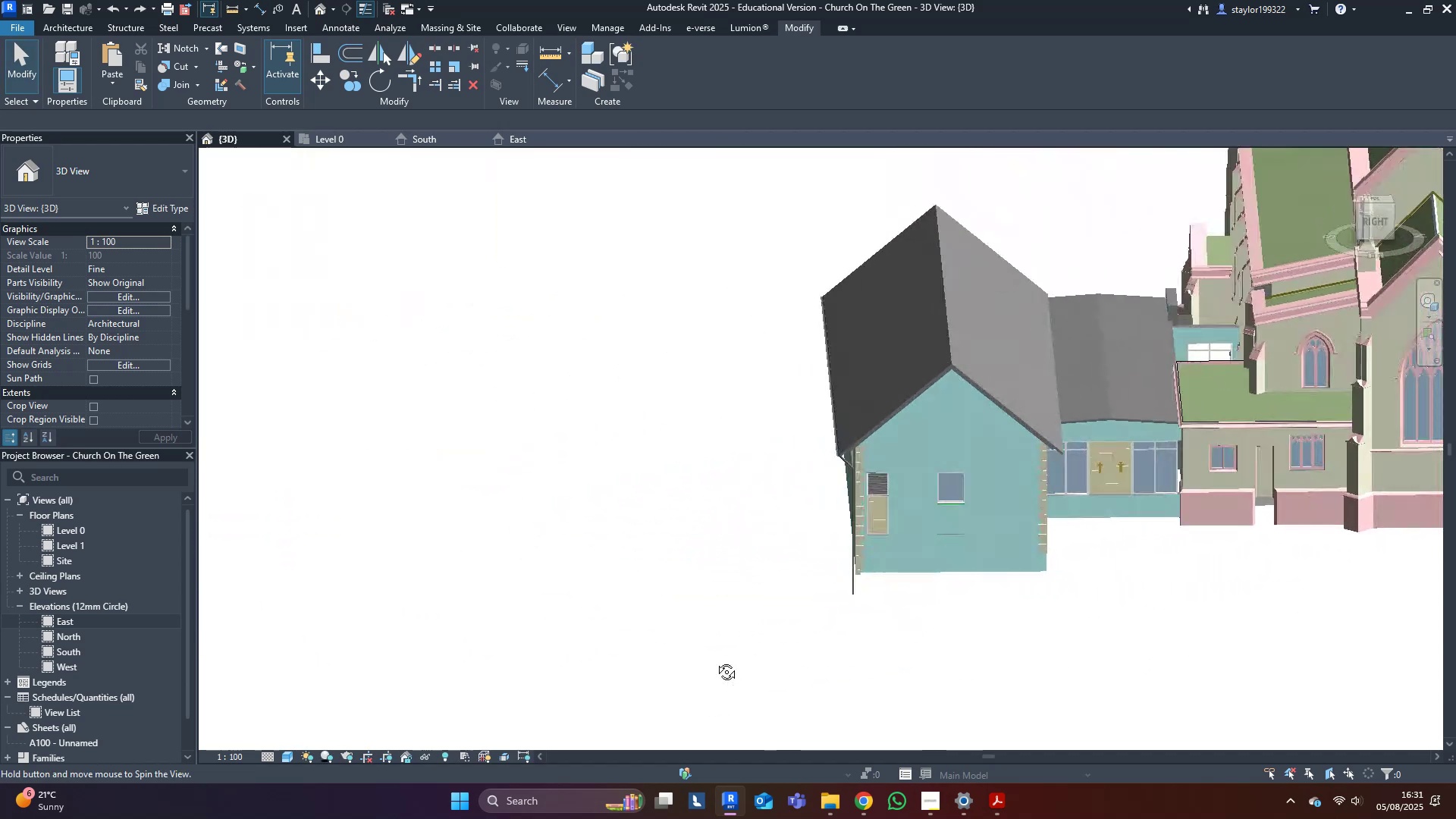 
key(Shift+ShiftLeft)
 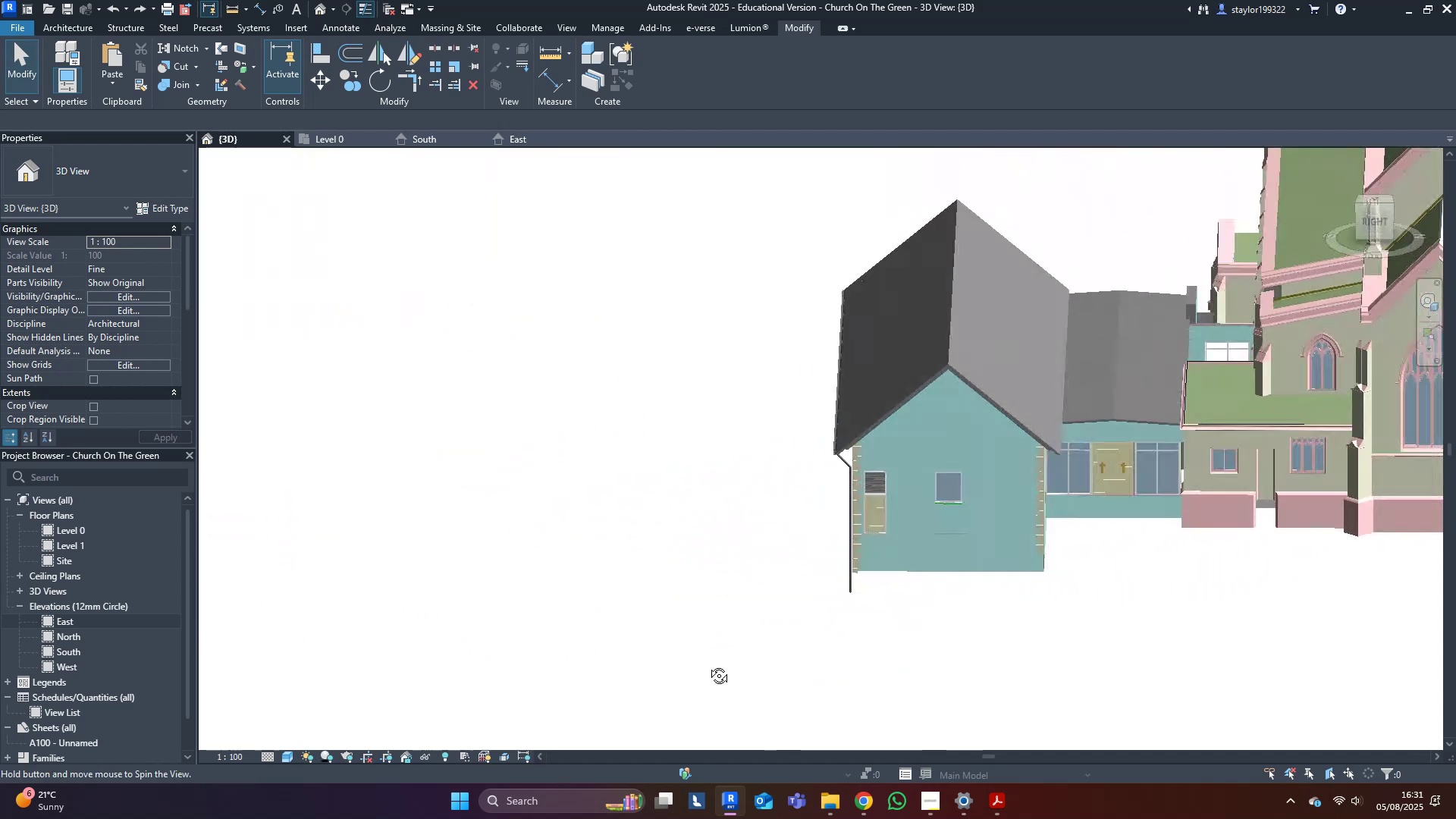 
key(Shift+ShiftLeft)
 